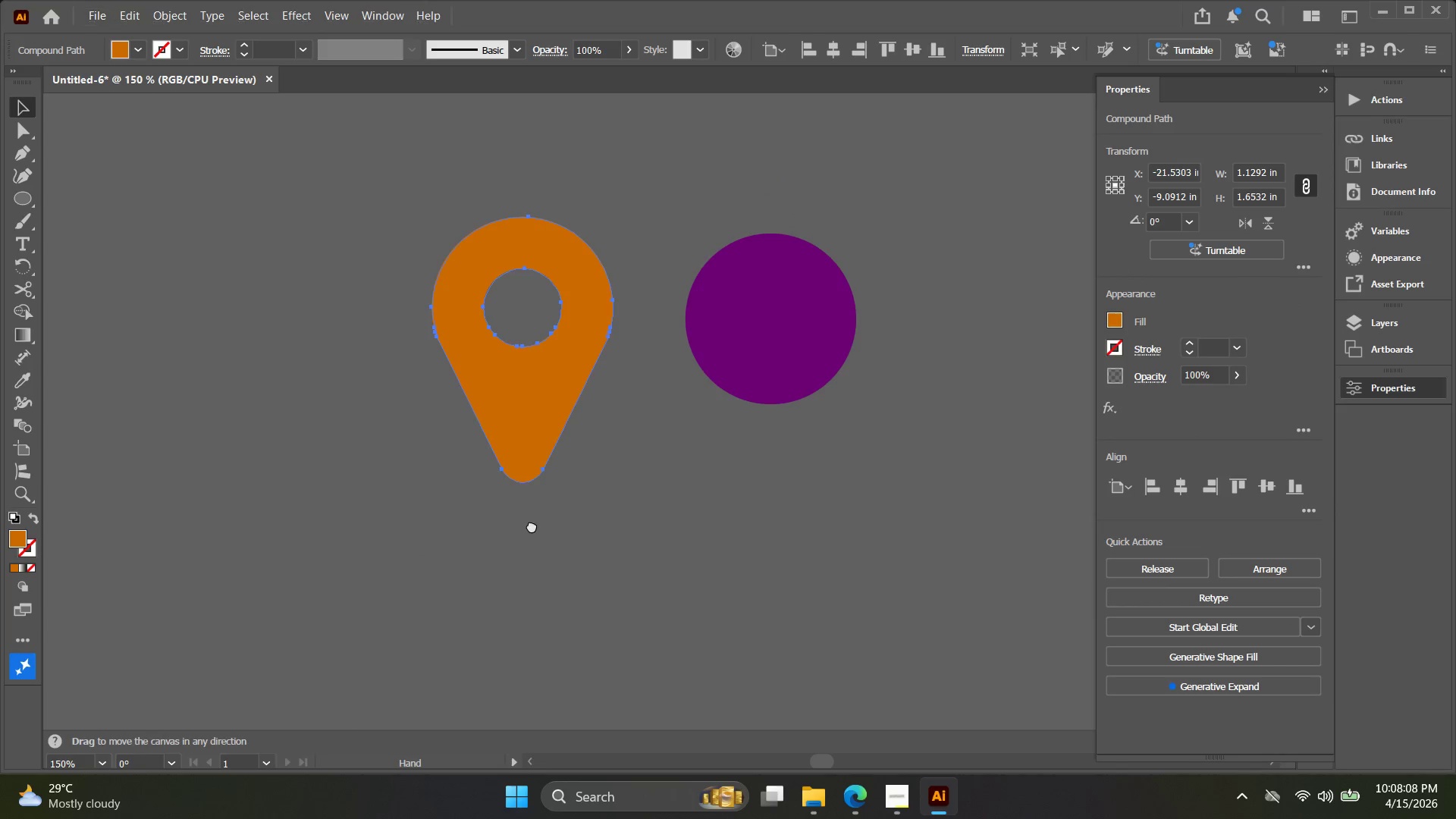 
key(V)
 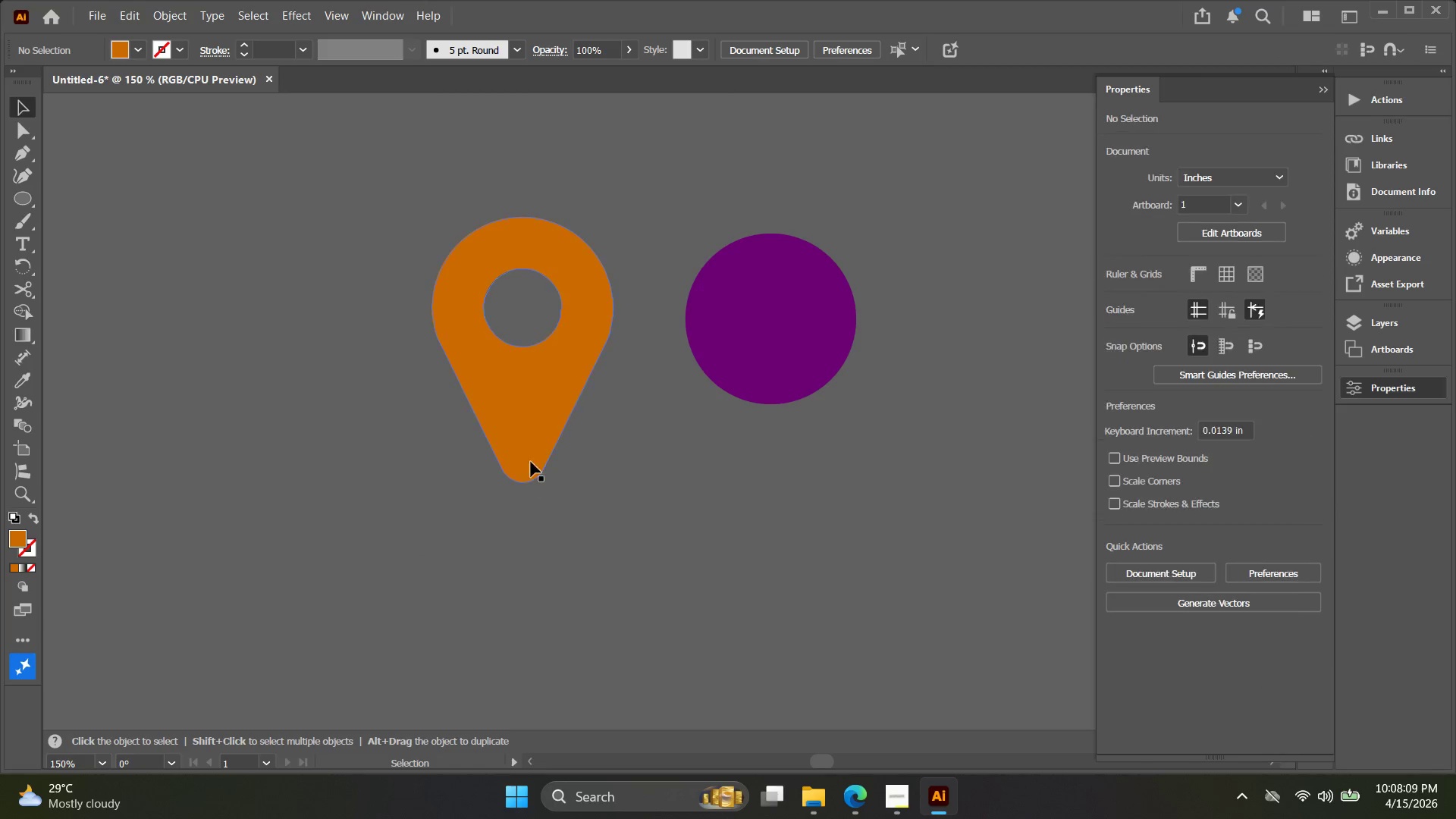 
left_click_drag(start_coordinate=[531, 460], to_coordinate=[413, 422])
 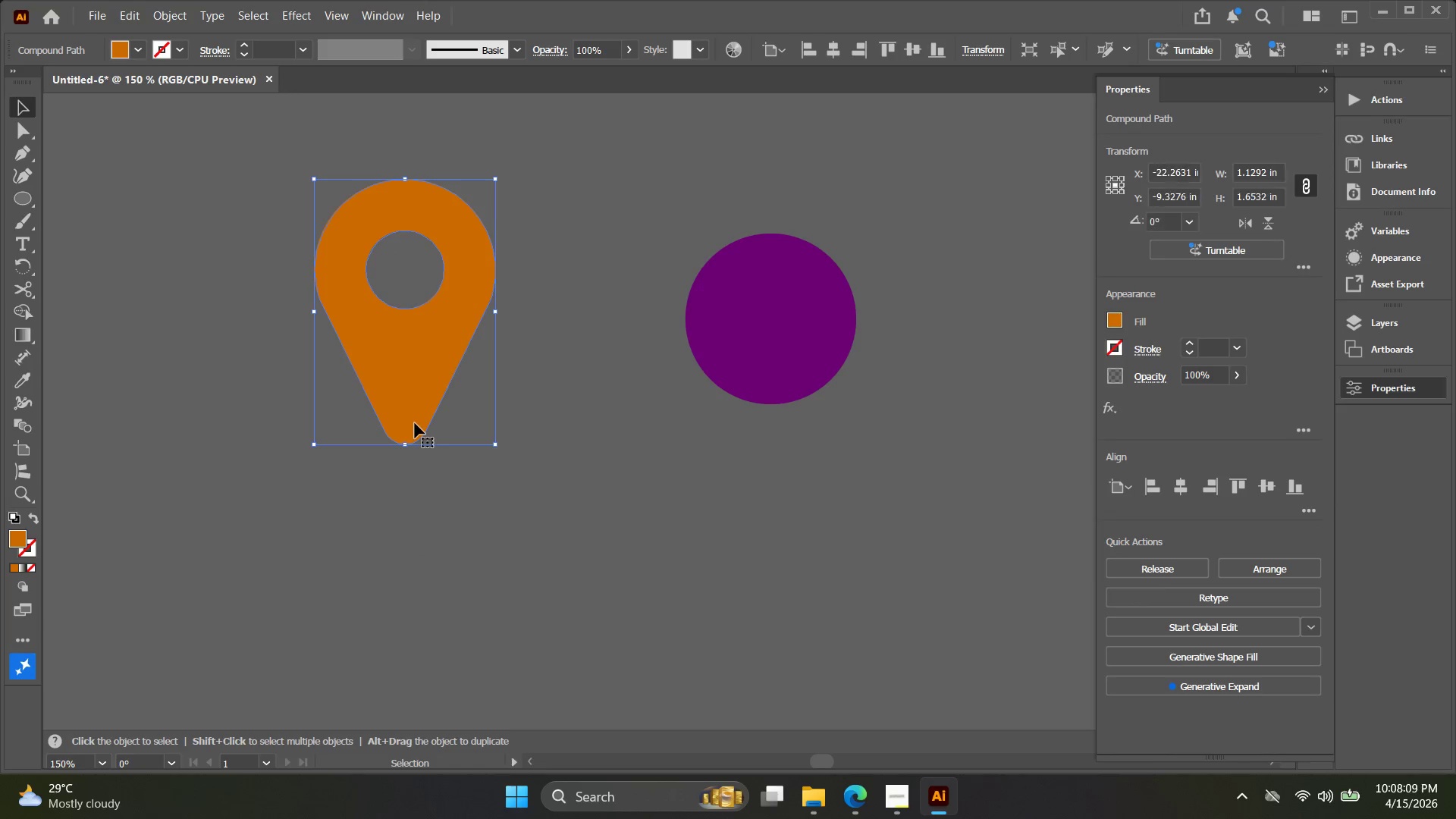 
key(Alt+AltLeft)
 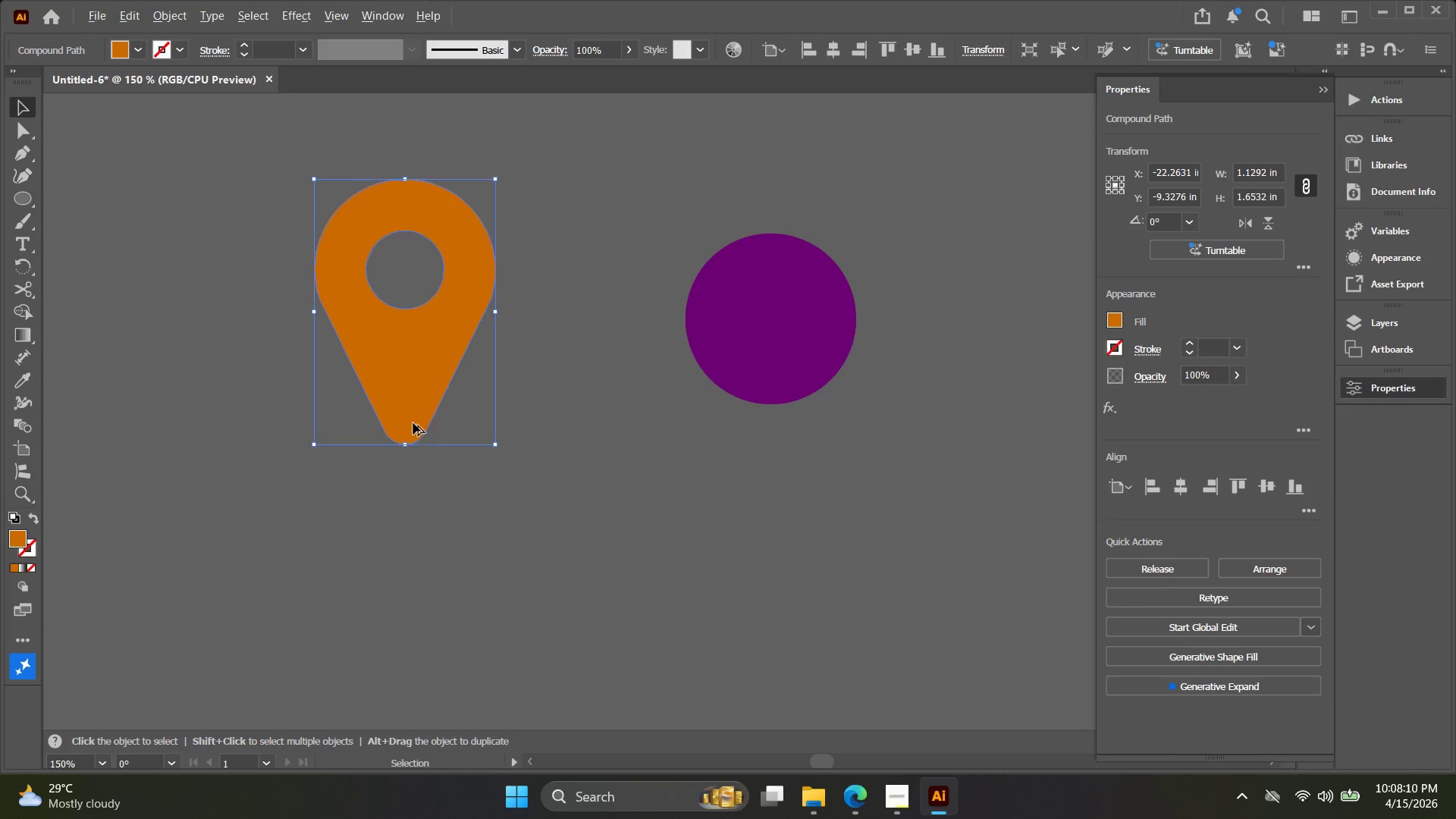 
key(Space)
 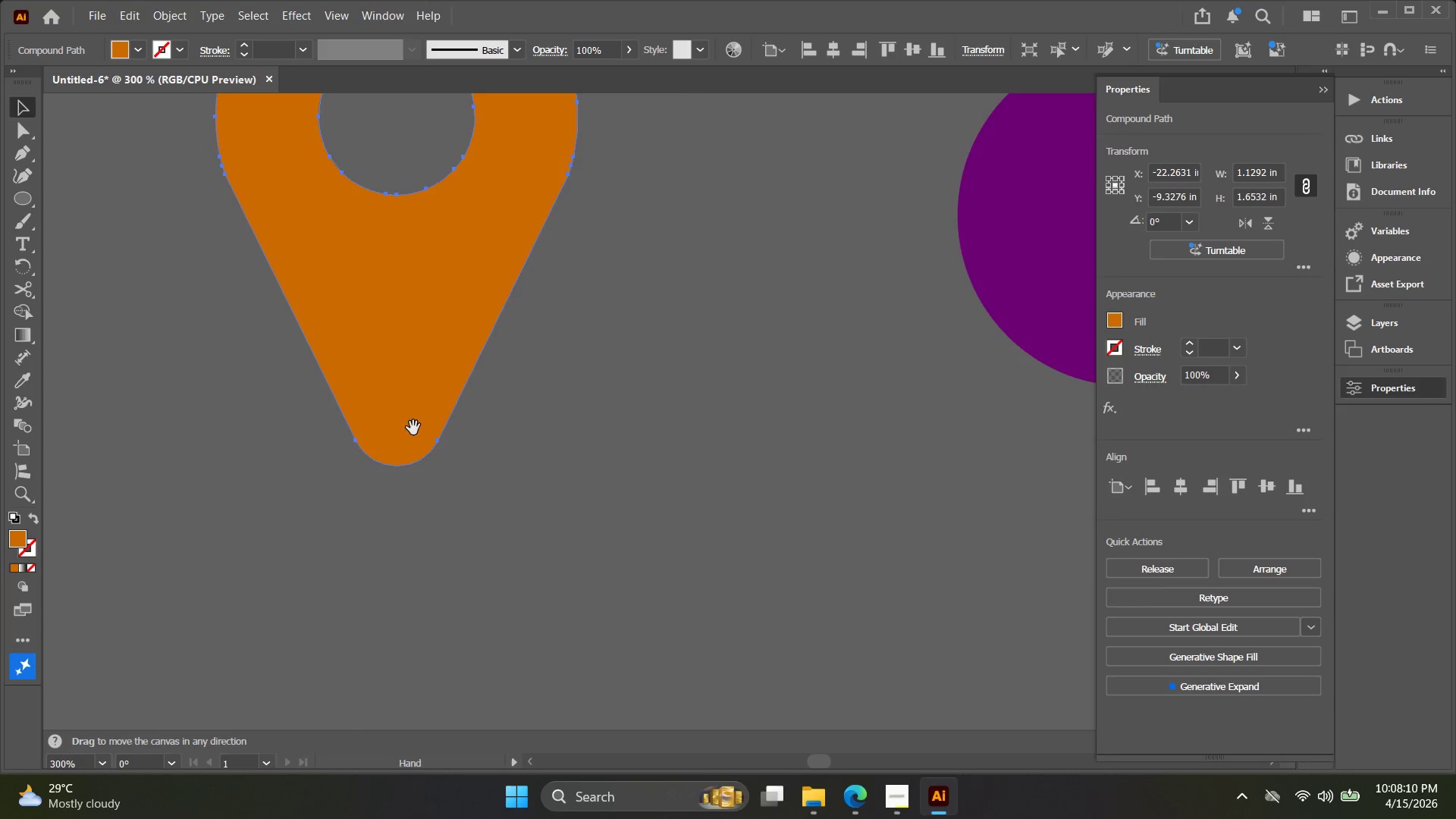 
left_click_drag(start_coordinate=[419, 430], to_coordinate=[541, 466])
 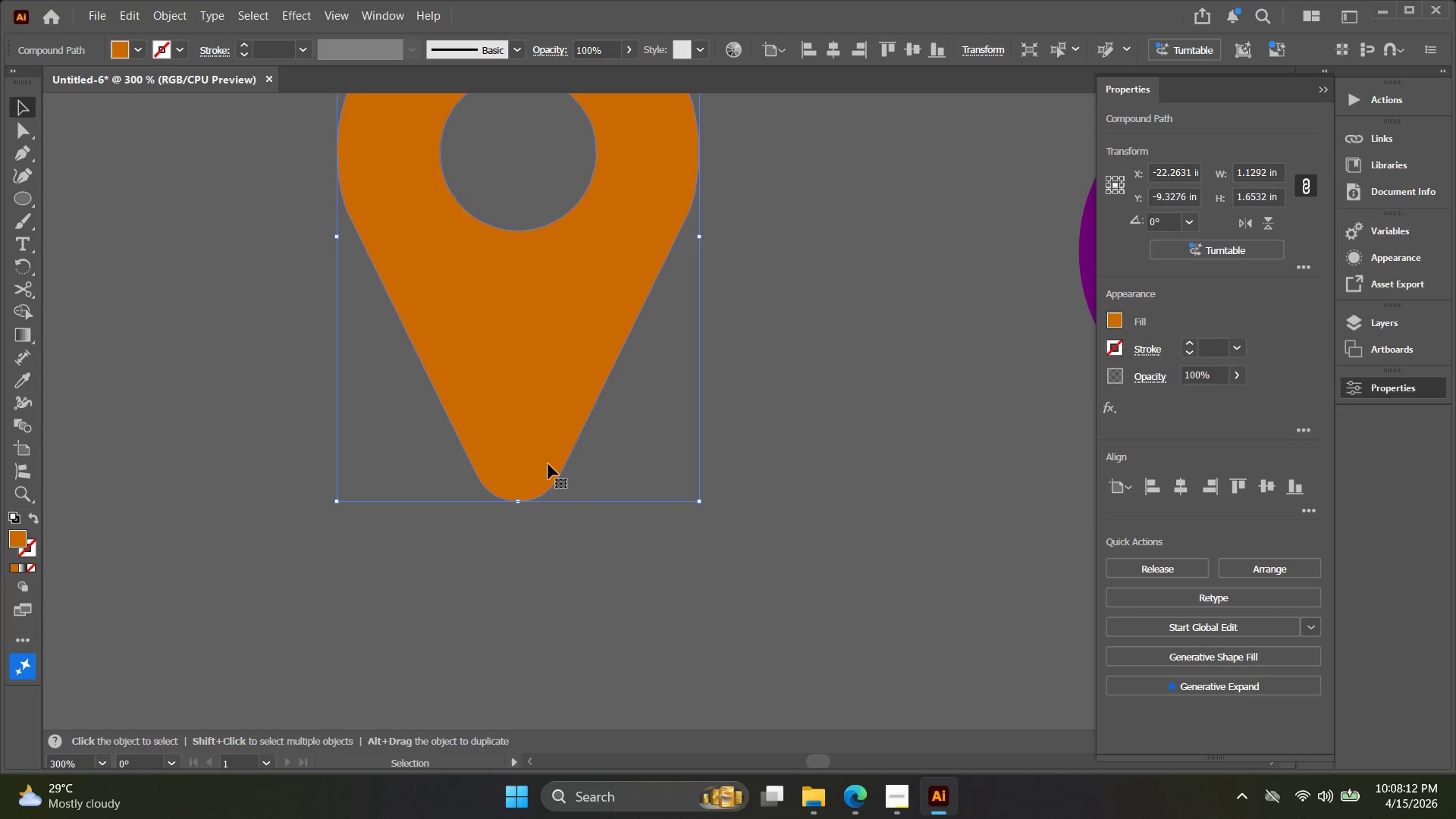 
scroll: coordinate [413, 423], scroll_direction: up, amount: 2.0
 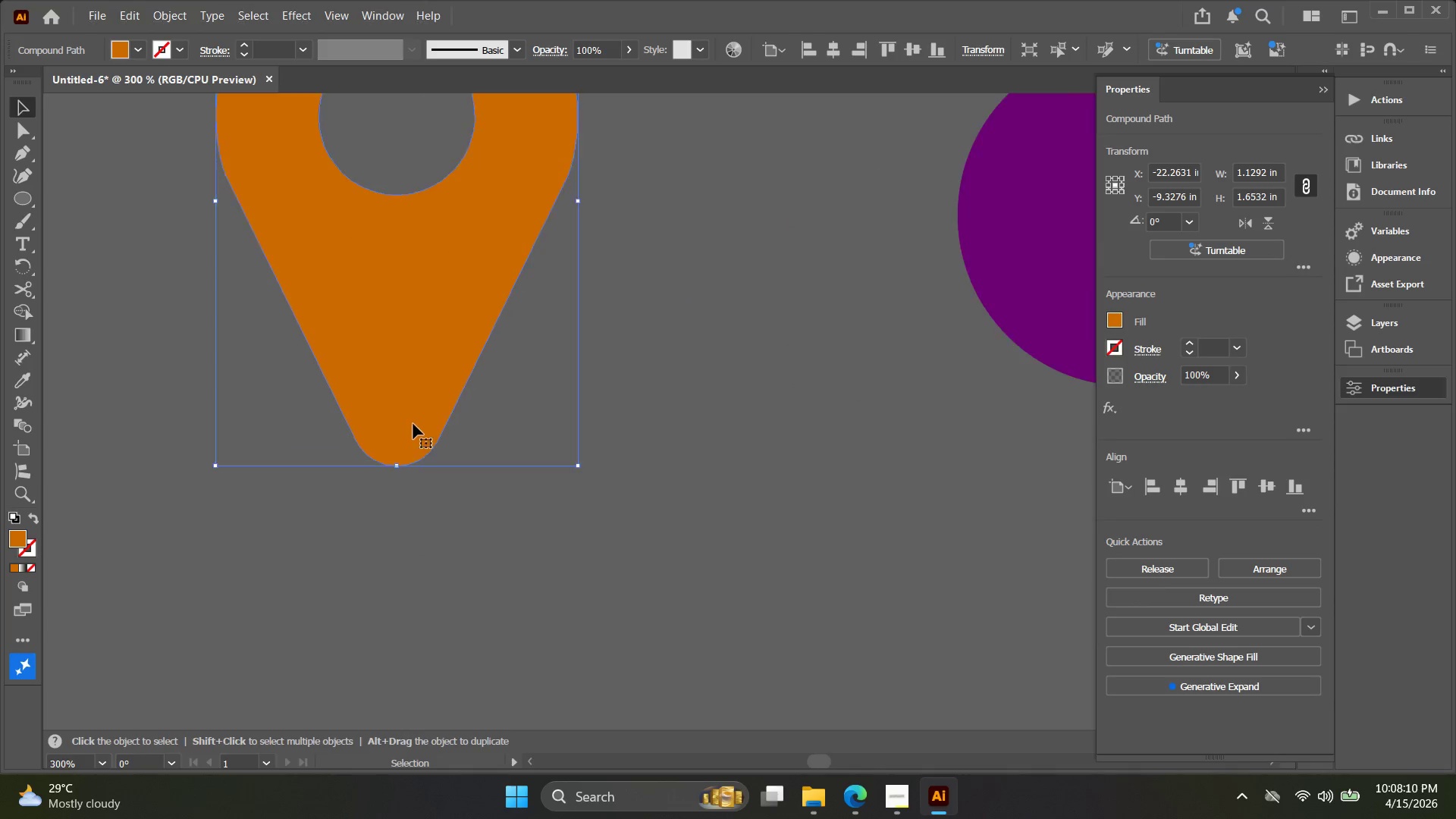 
hold_key(key=Space, duration=0.42)
 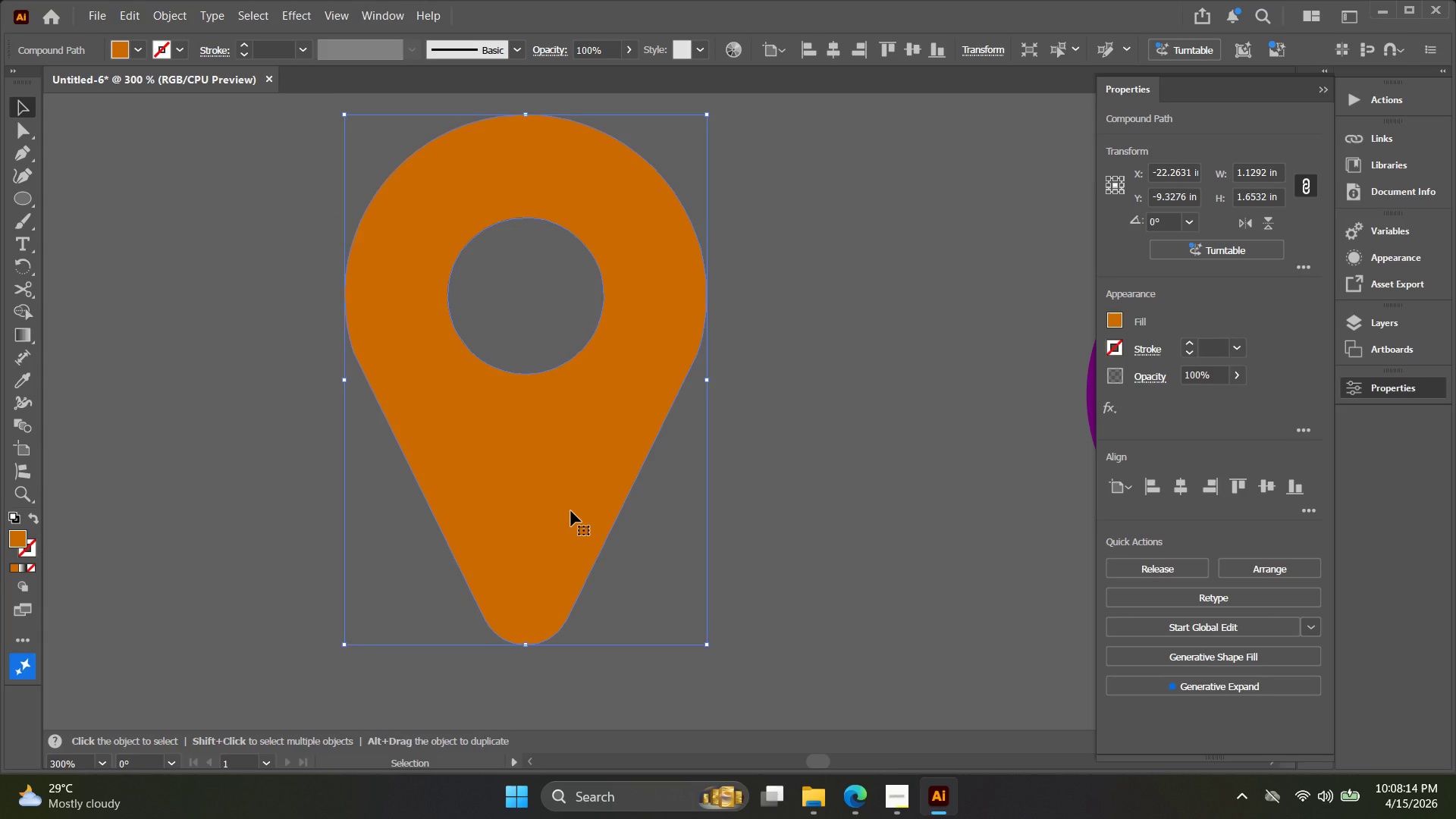 
left_click_drag(start_coordinate=[574, 416], to_coordinate=[582, 557])
 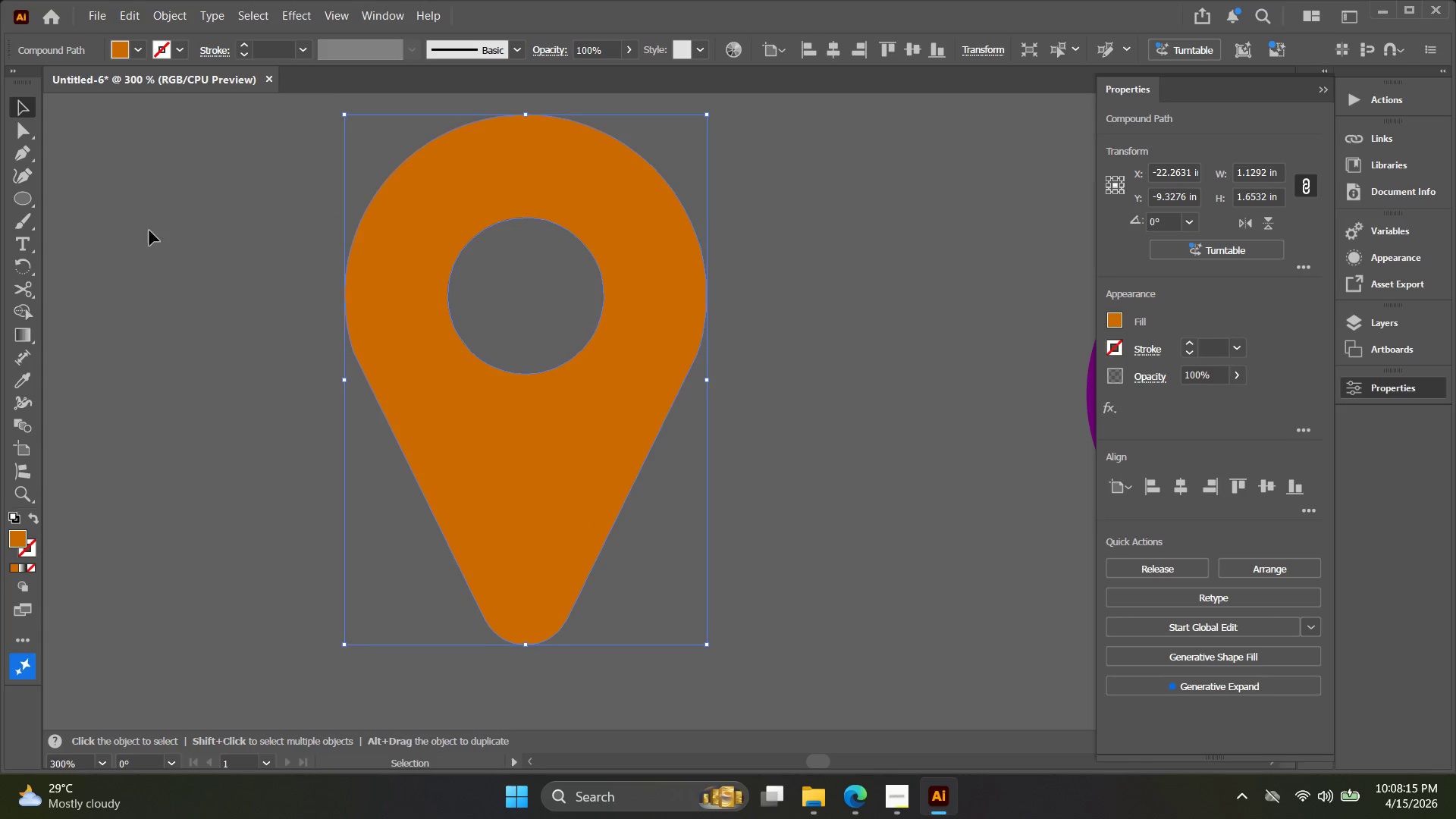 
left_click([15, 200])
 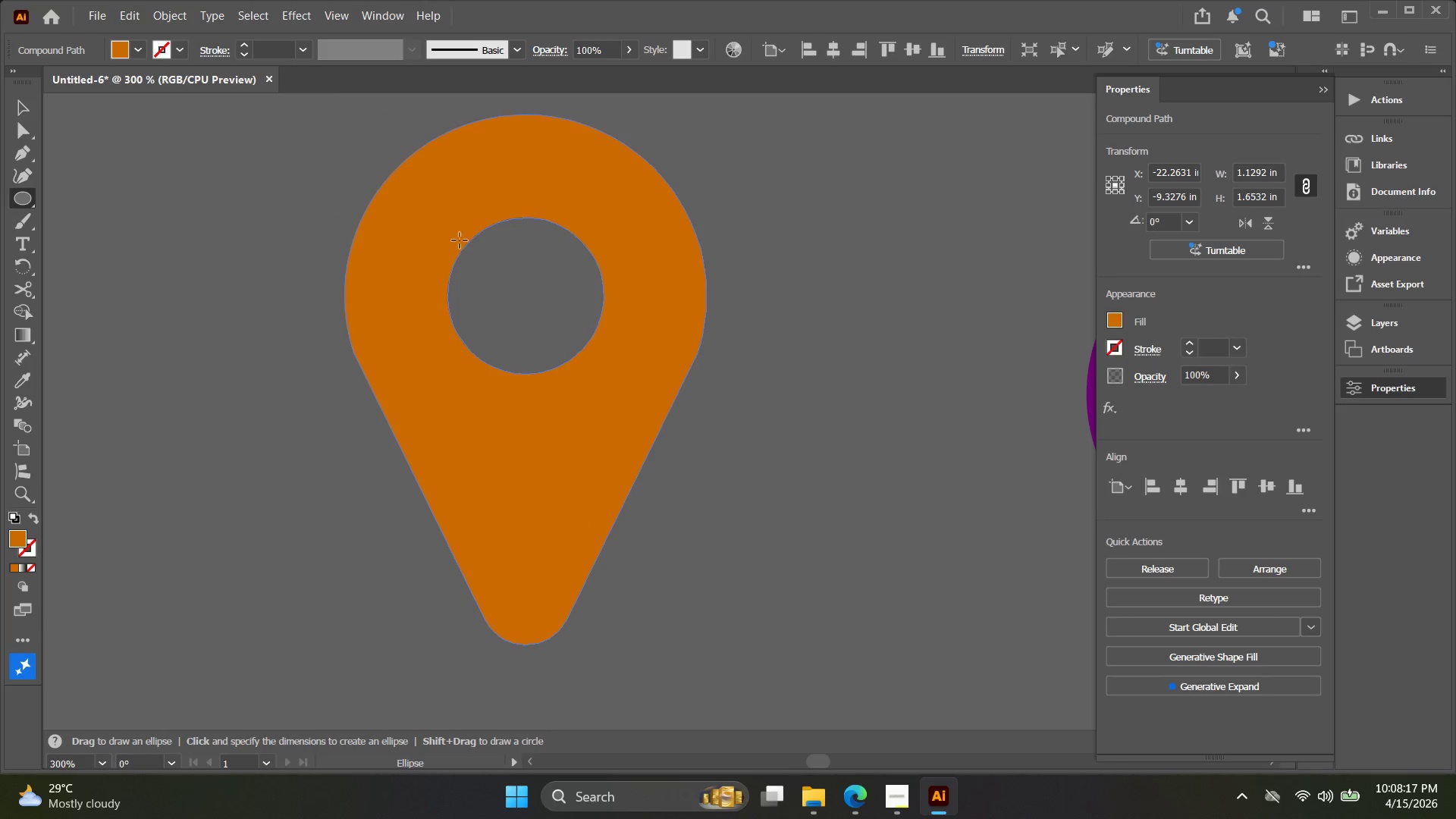 
left_click_drag(start_coordinate=[491, 253], to_coordinate=[586, 366])
 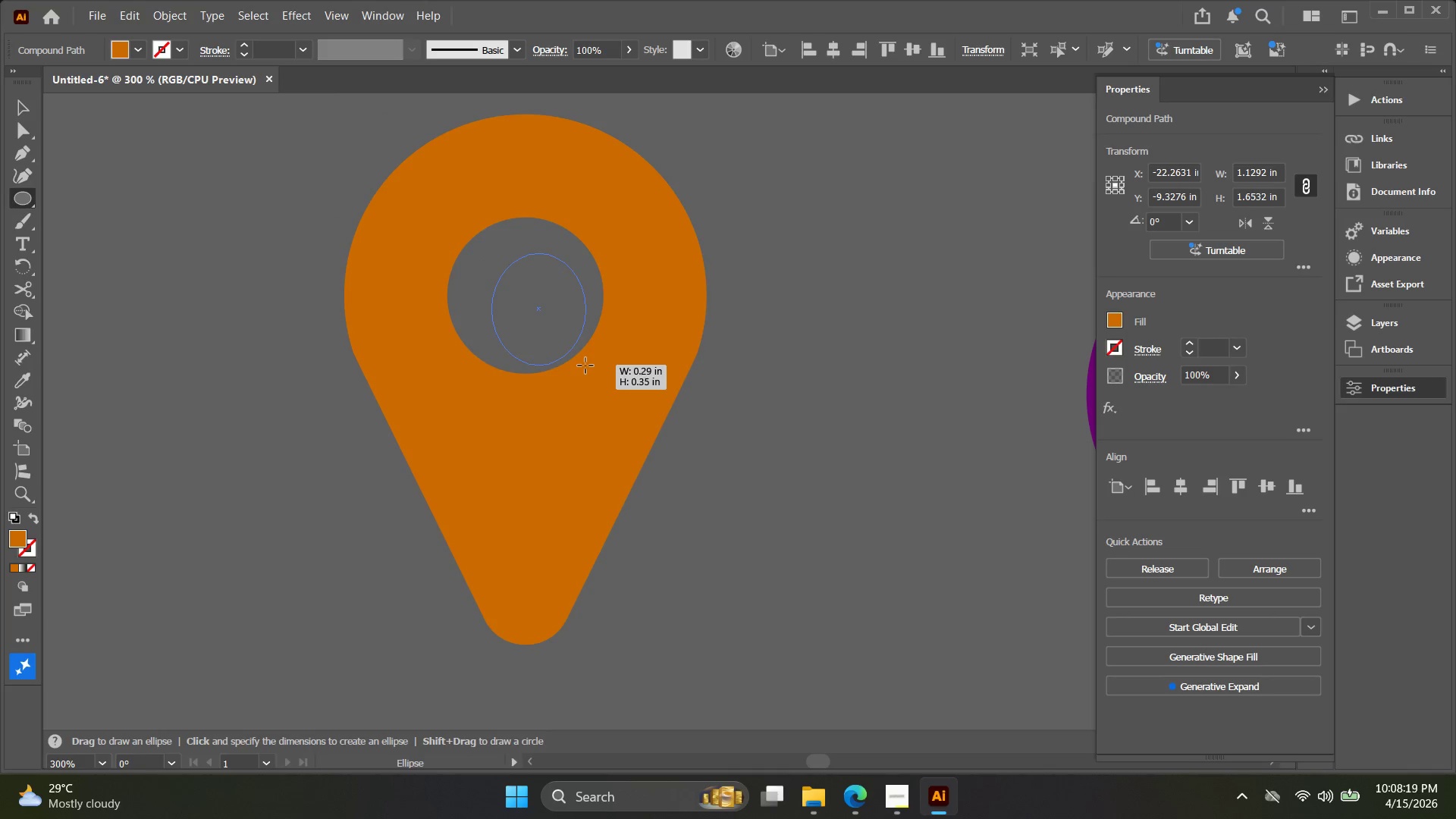 
key(Control+ControlLeft)
 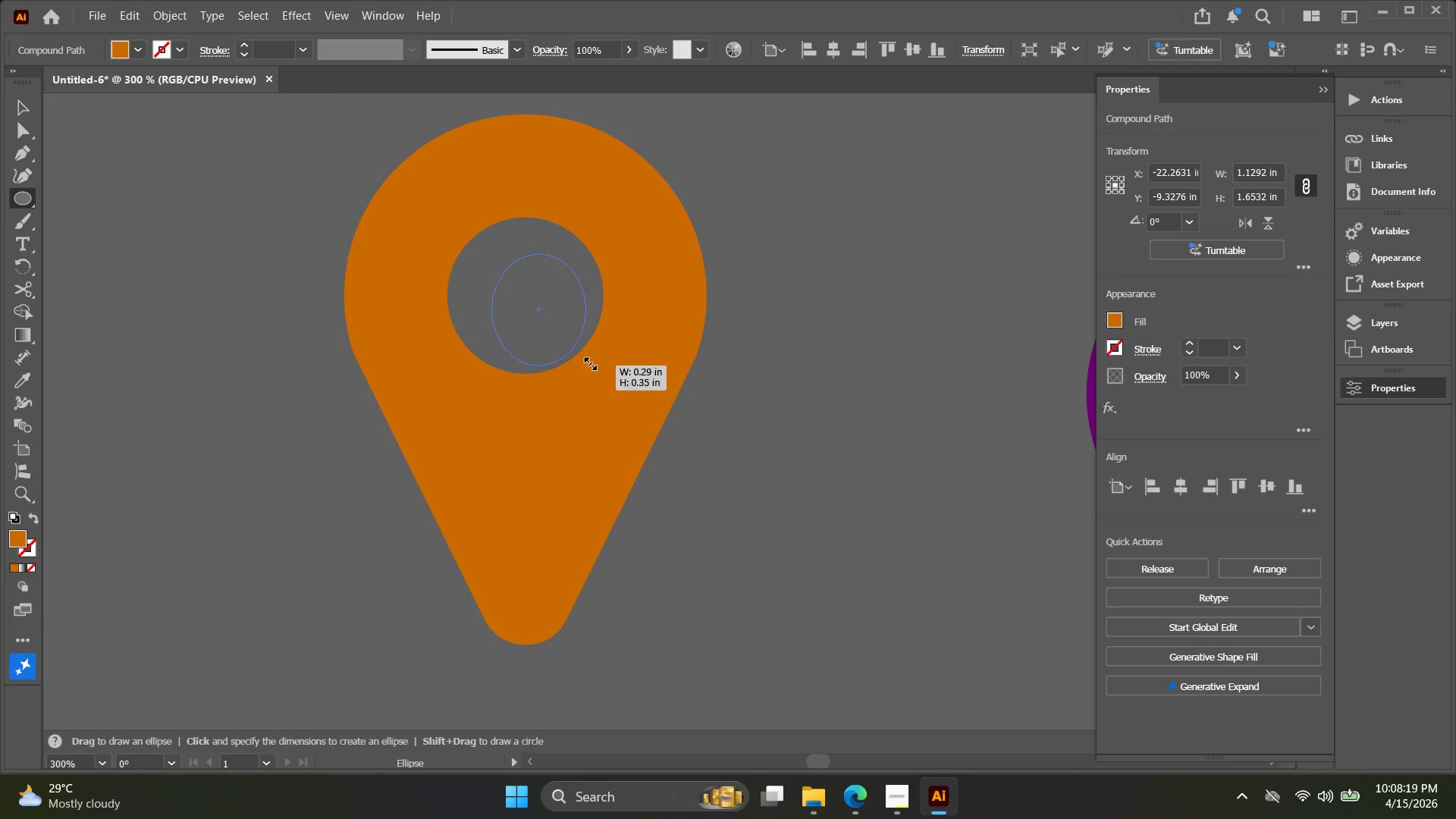 
key(Control+Z)
 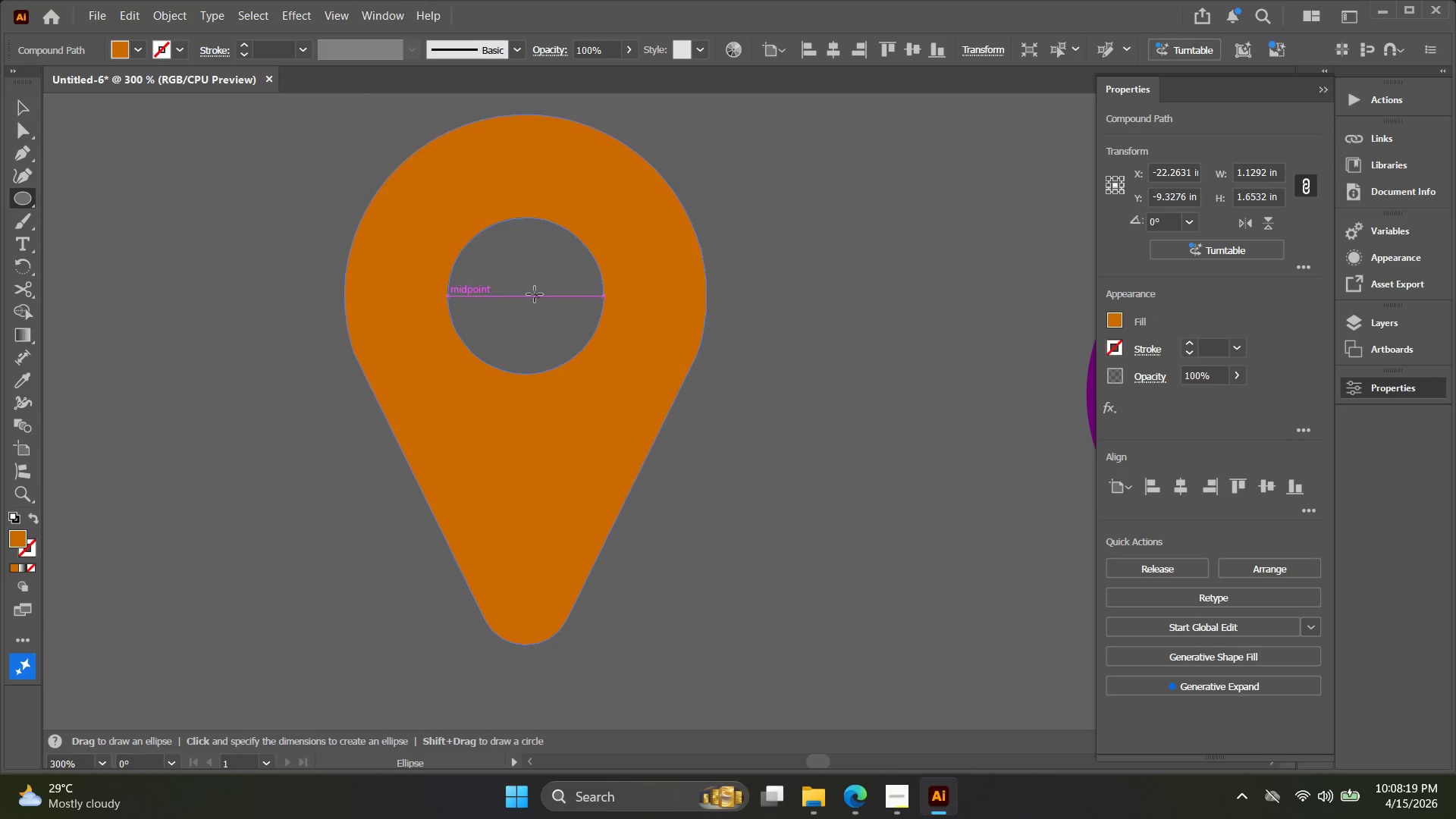 
hold_key(key=AltLeft, duration=1.19)
hold_key(key=ShiftLeft, duration=1.17)
left_click_drag(start_coordinate=[518, 293], to_coordinate=[591, 337])
 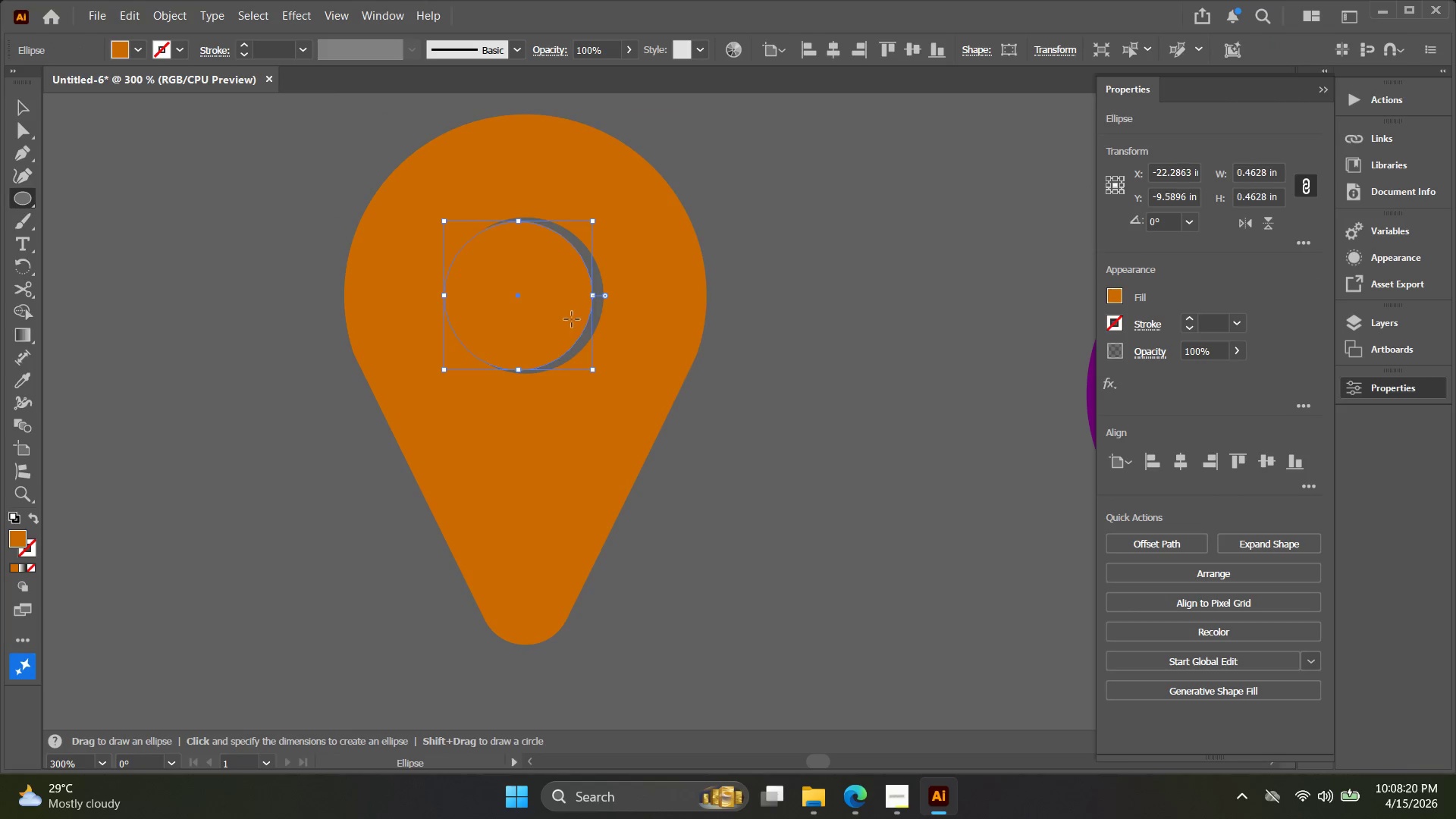 
key(V)
 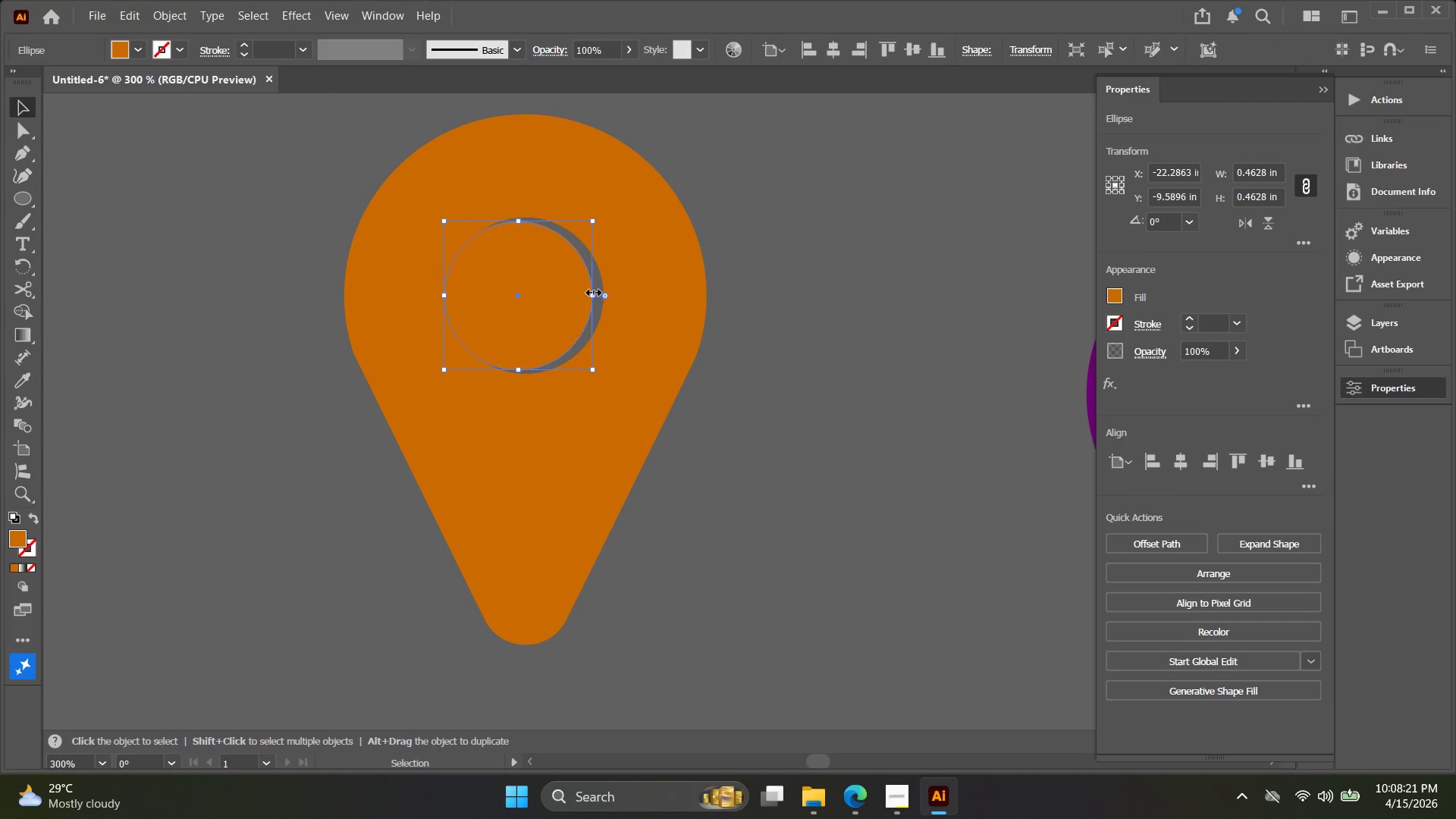 
hold_key(key=ShiftLeft, duration=1.11)
left_click_drag(start_coordinate=[591, 296], to_coordinate=[602, 300])
 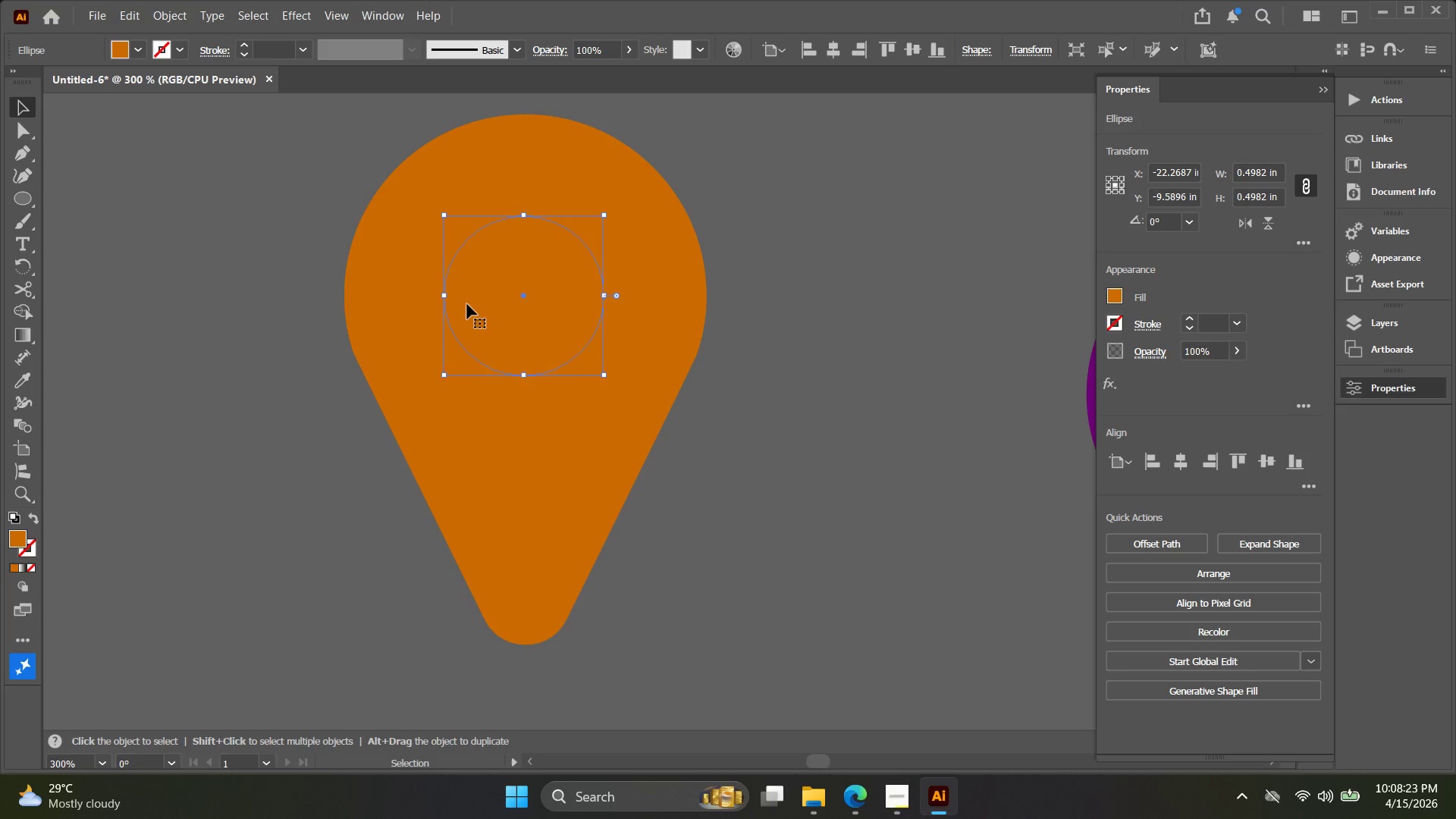 
key(Alt+AltLeft)
 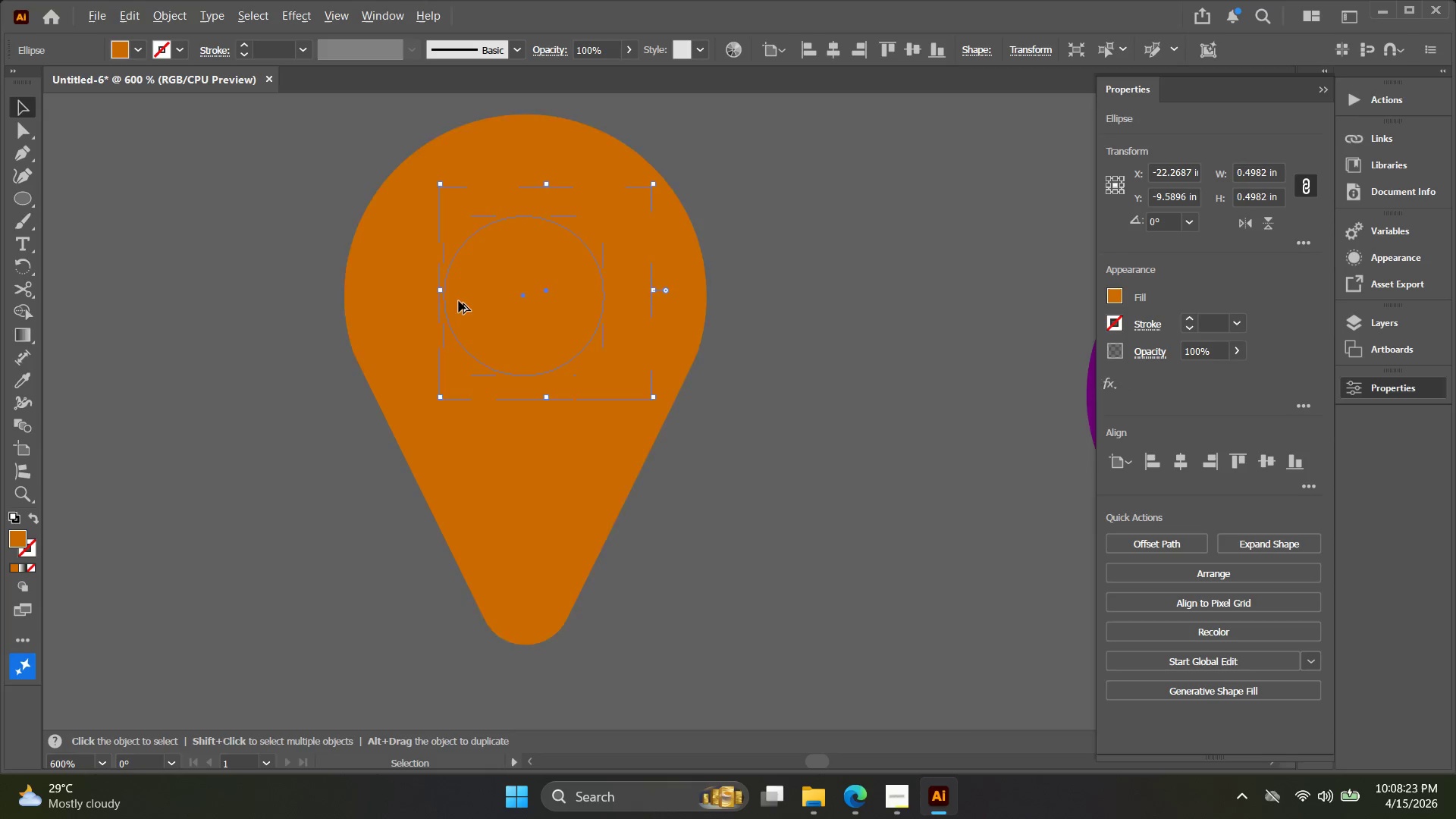 
scroll: coordinate [459, 301], scroll_direction: up, amount: 3.0
 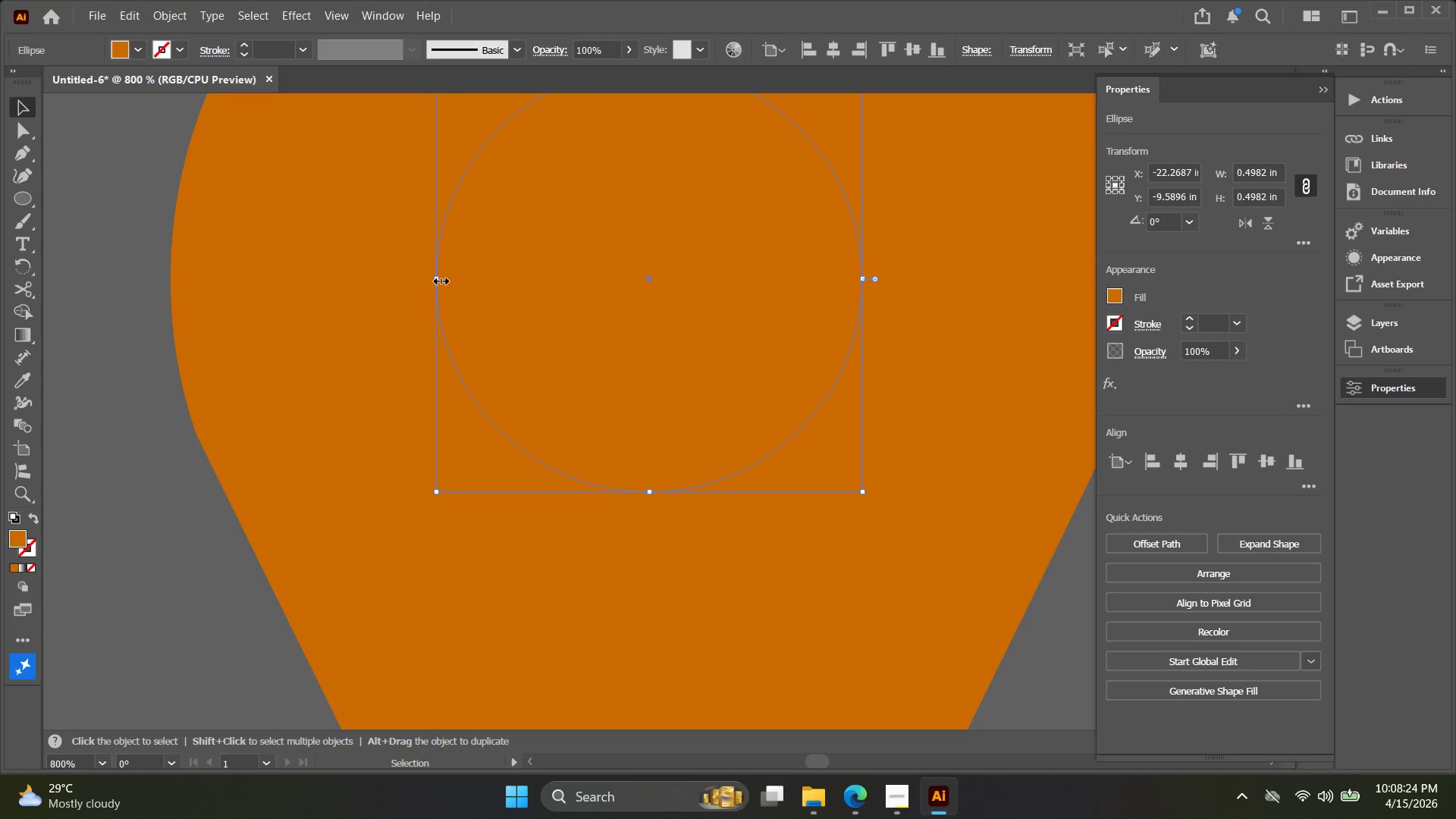 
left_click_drag(start_coordinate=[439, 279], to_coordinate=[481, 282])
 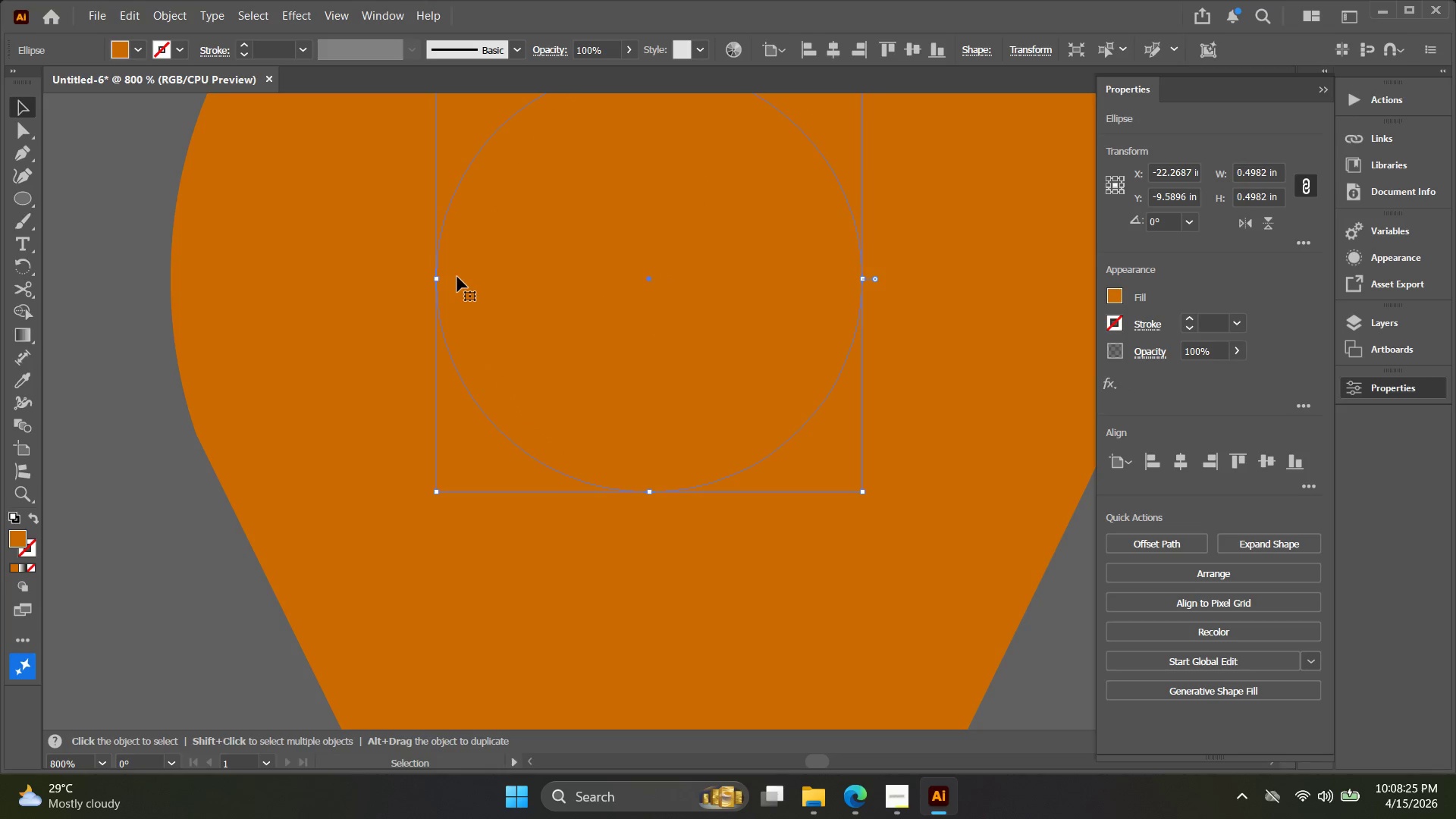 
key(Control+ControlLeft)
 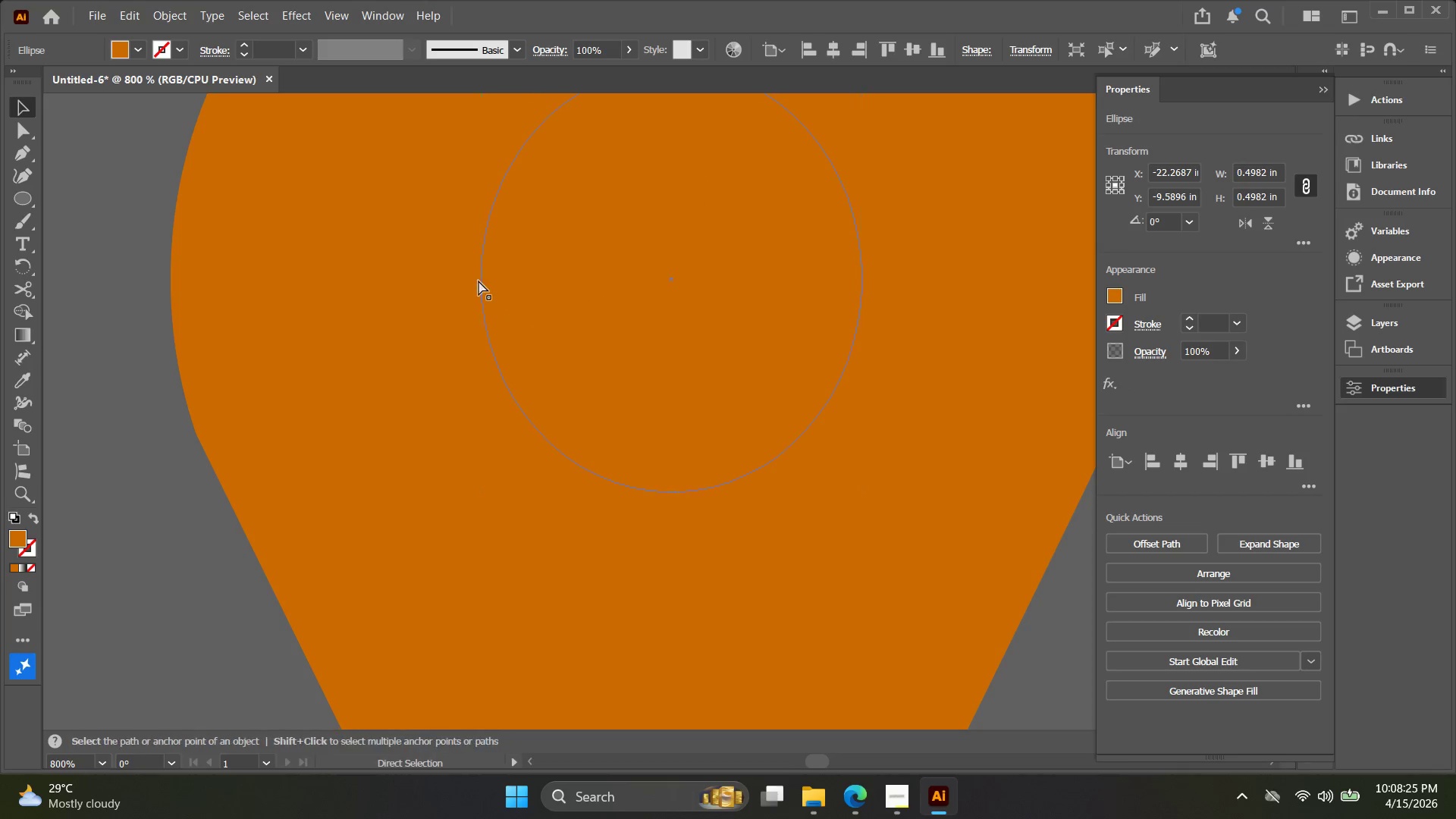 
key(Control+Z)
 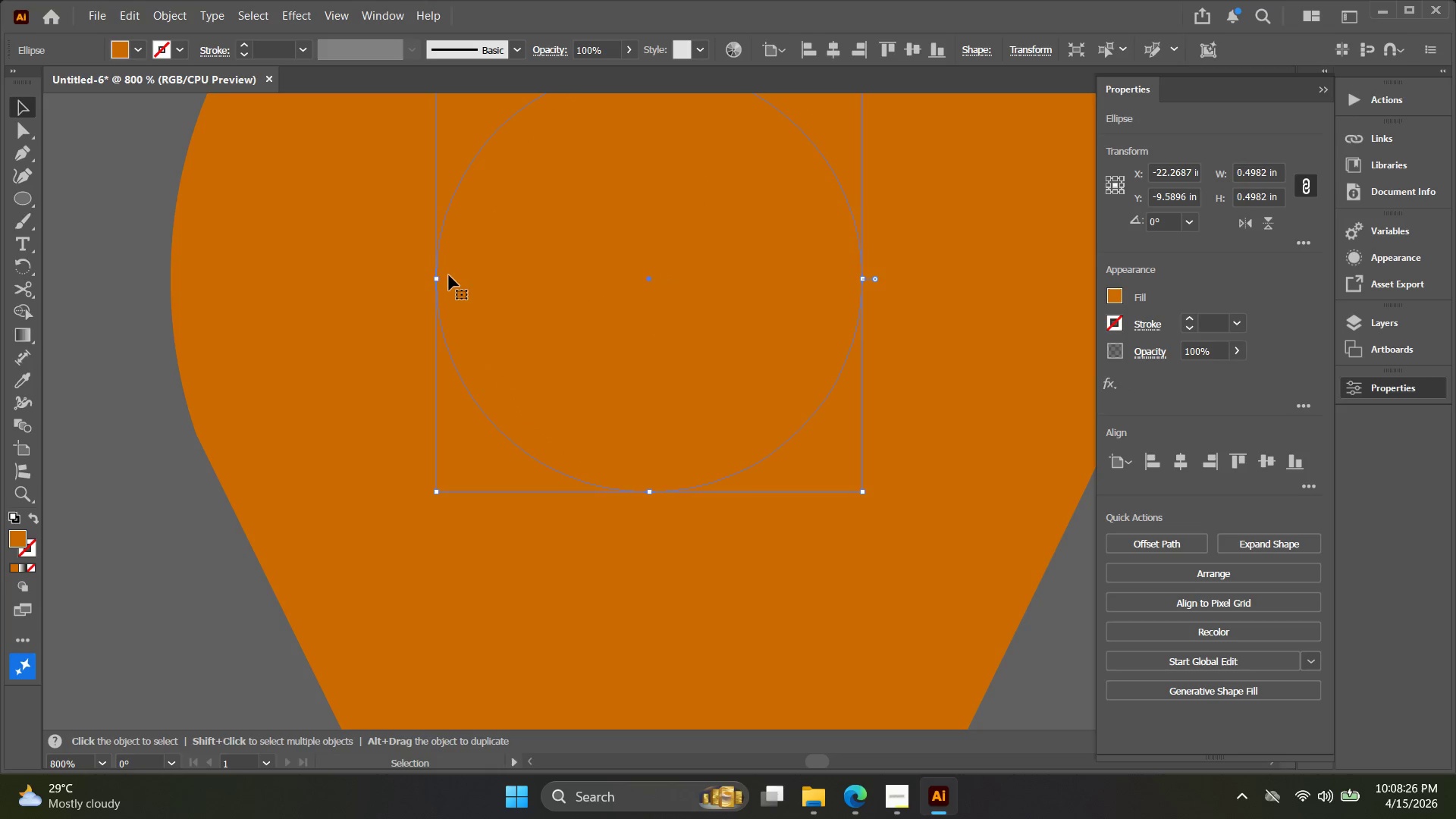 
hold_key(key=AltLeft, duration=0.89)
left_click_drag(start_coordinate=[436, 279], to_coordinate=[464, 282])
 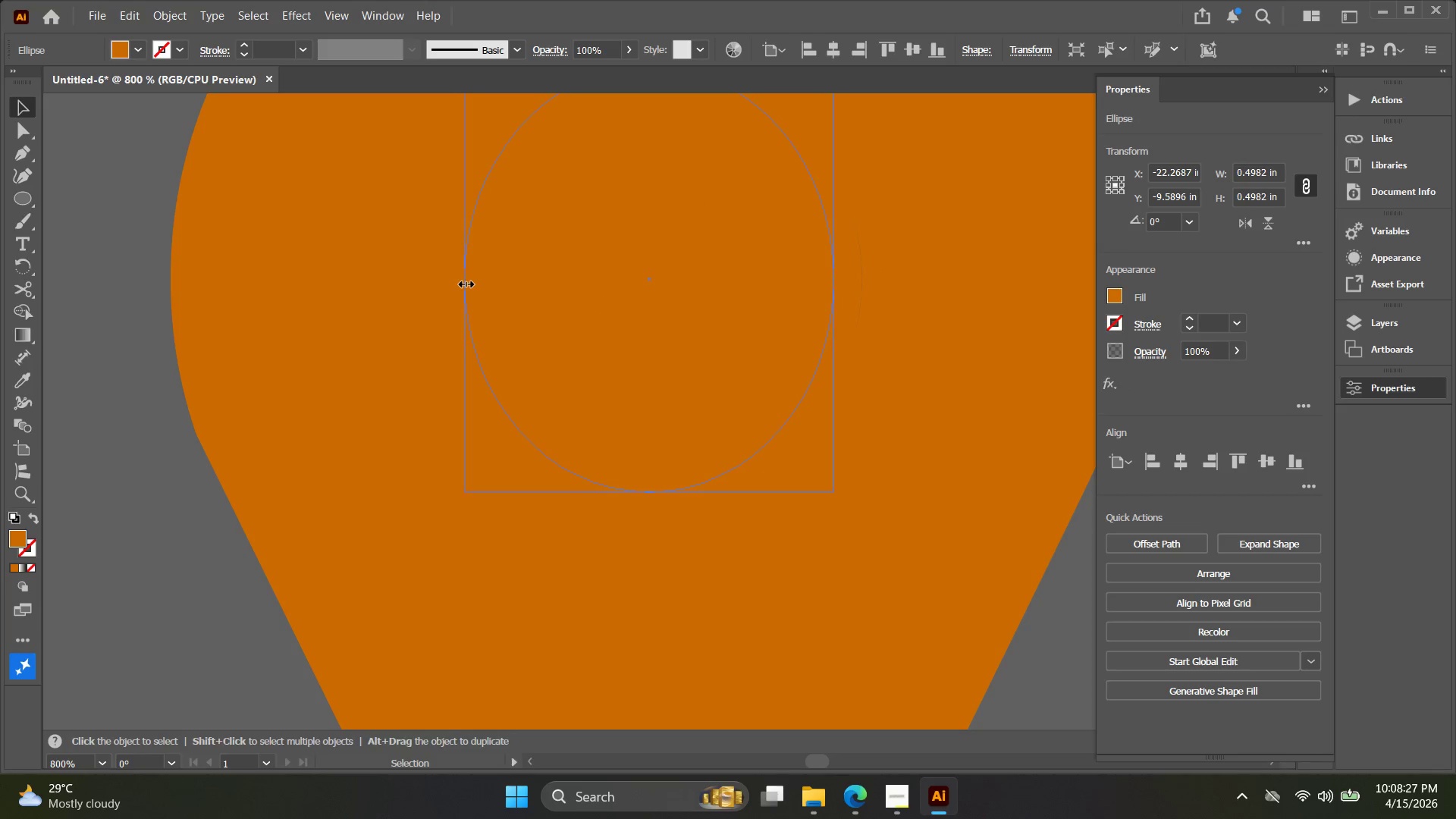 
key(Control+ControlLeft)
 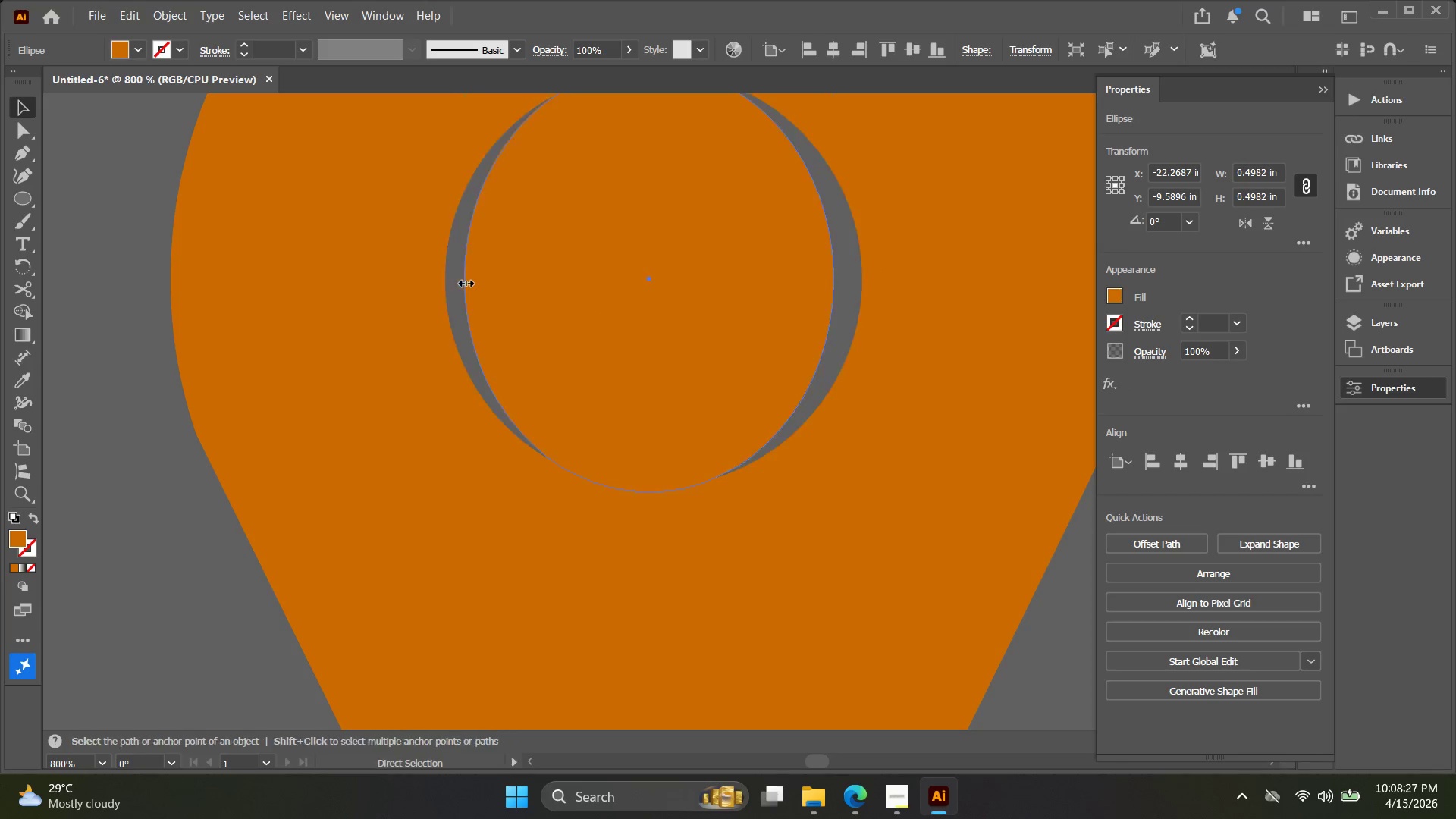 
key(Control+Z)
 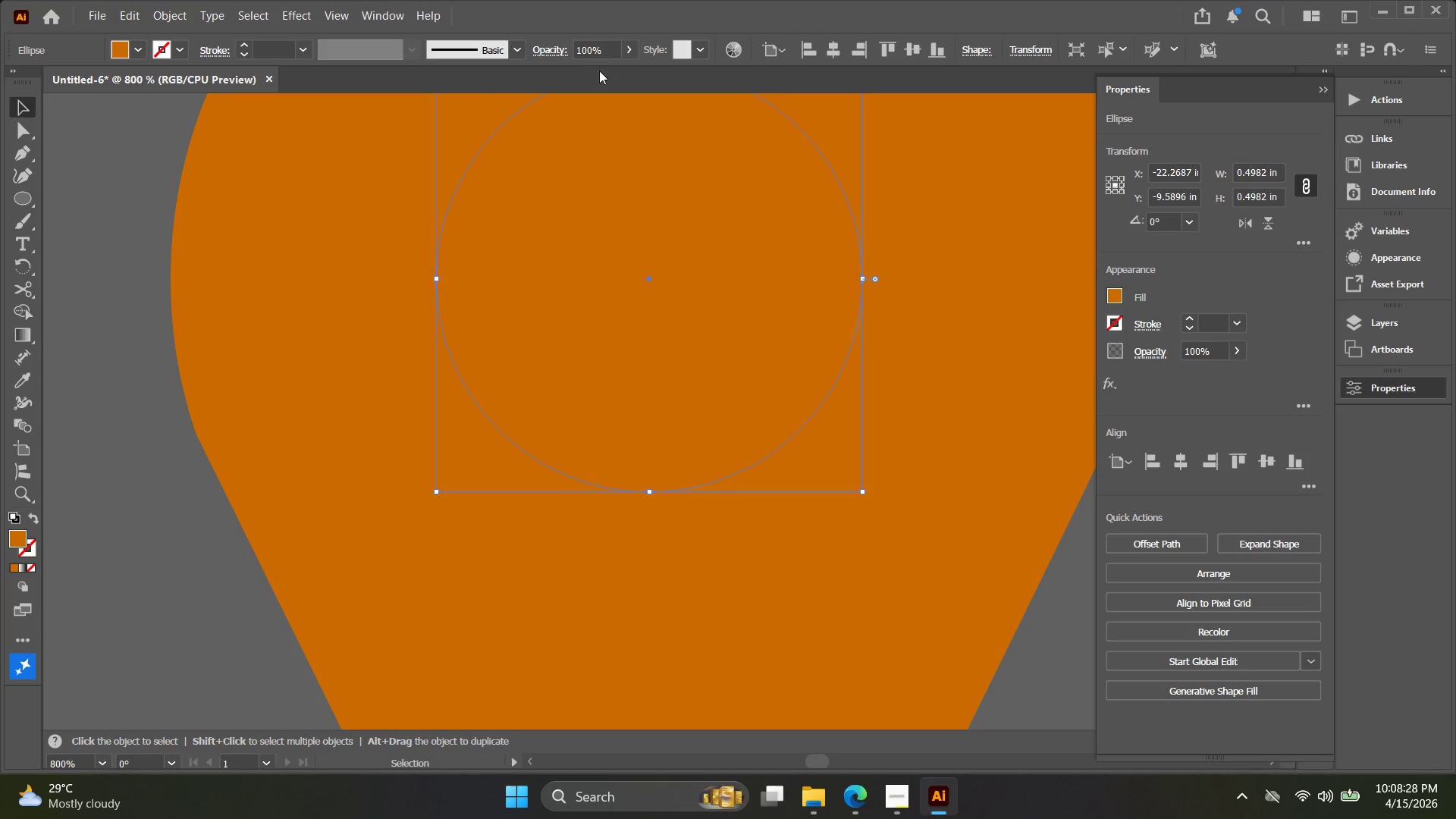 
left_click([628, 50])
 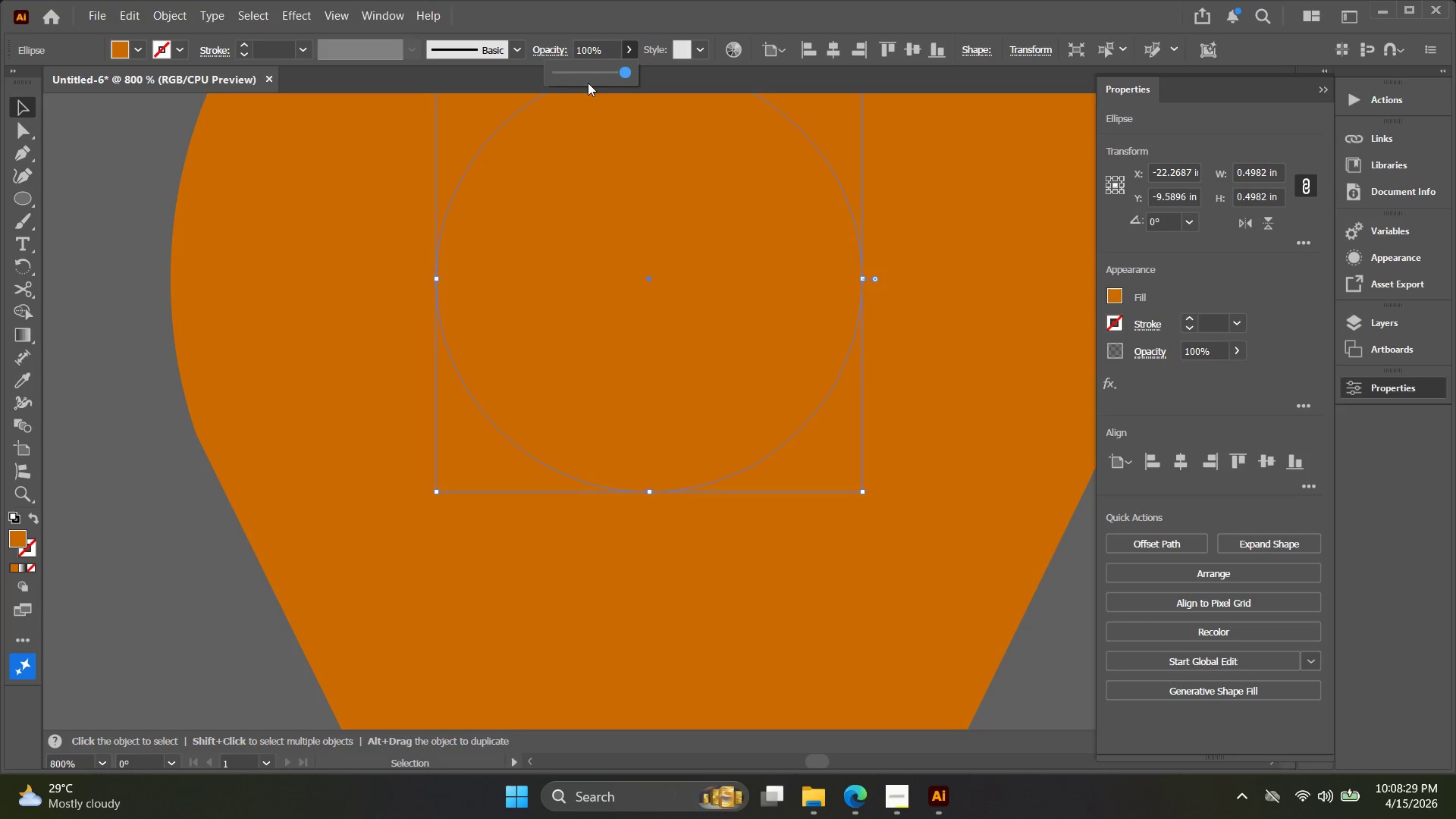 
left_click([601, 74])
 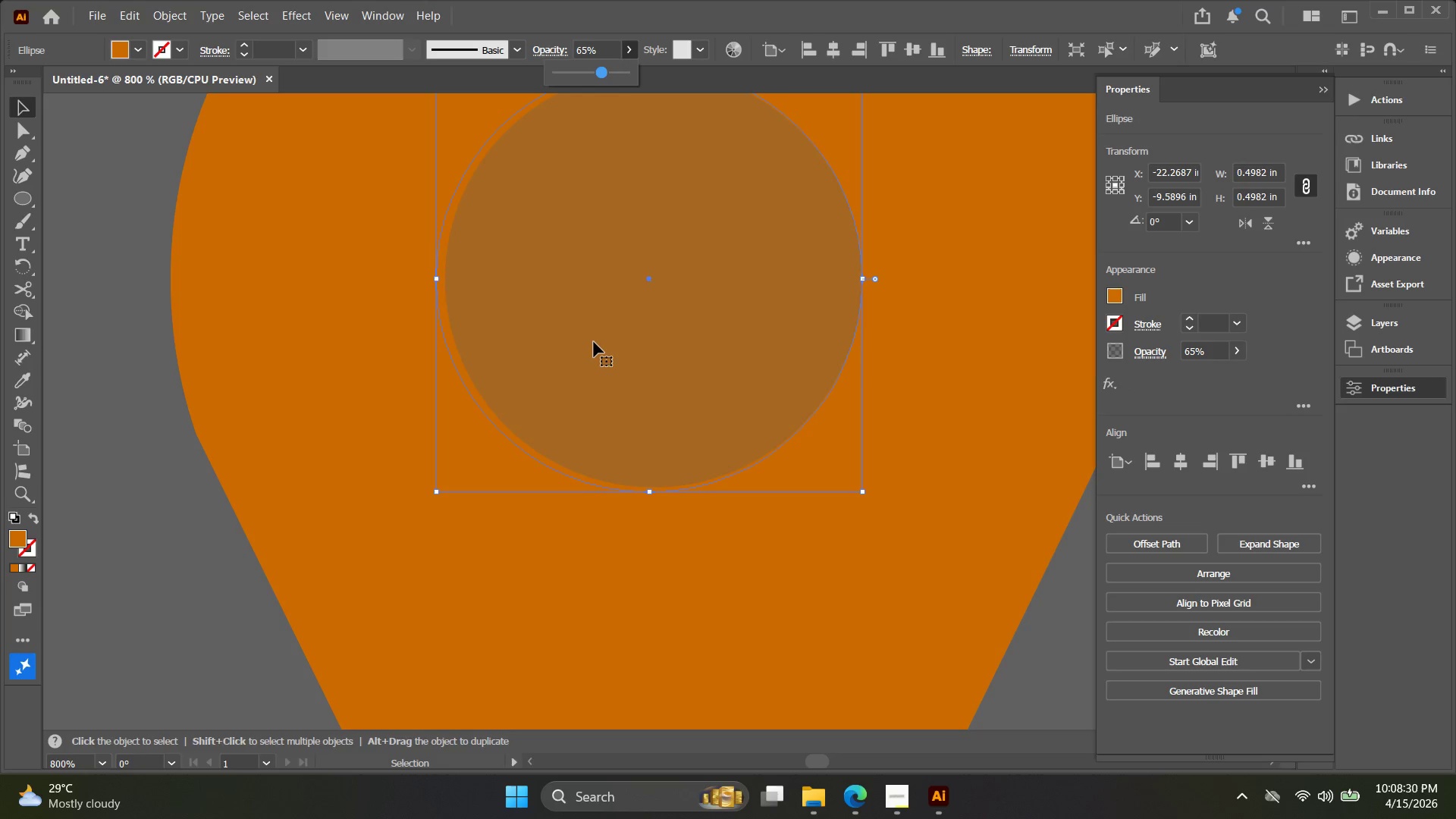 
left_click_drag(start_coordinate=[595, 339], to_coordinate=[605, 341])
 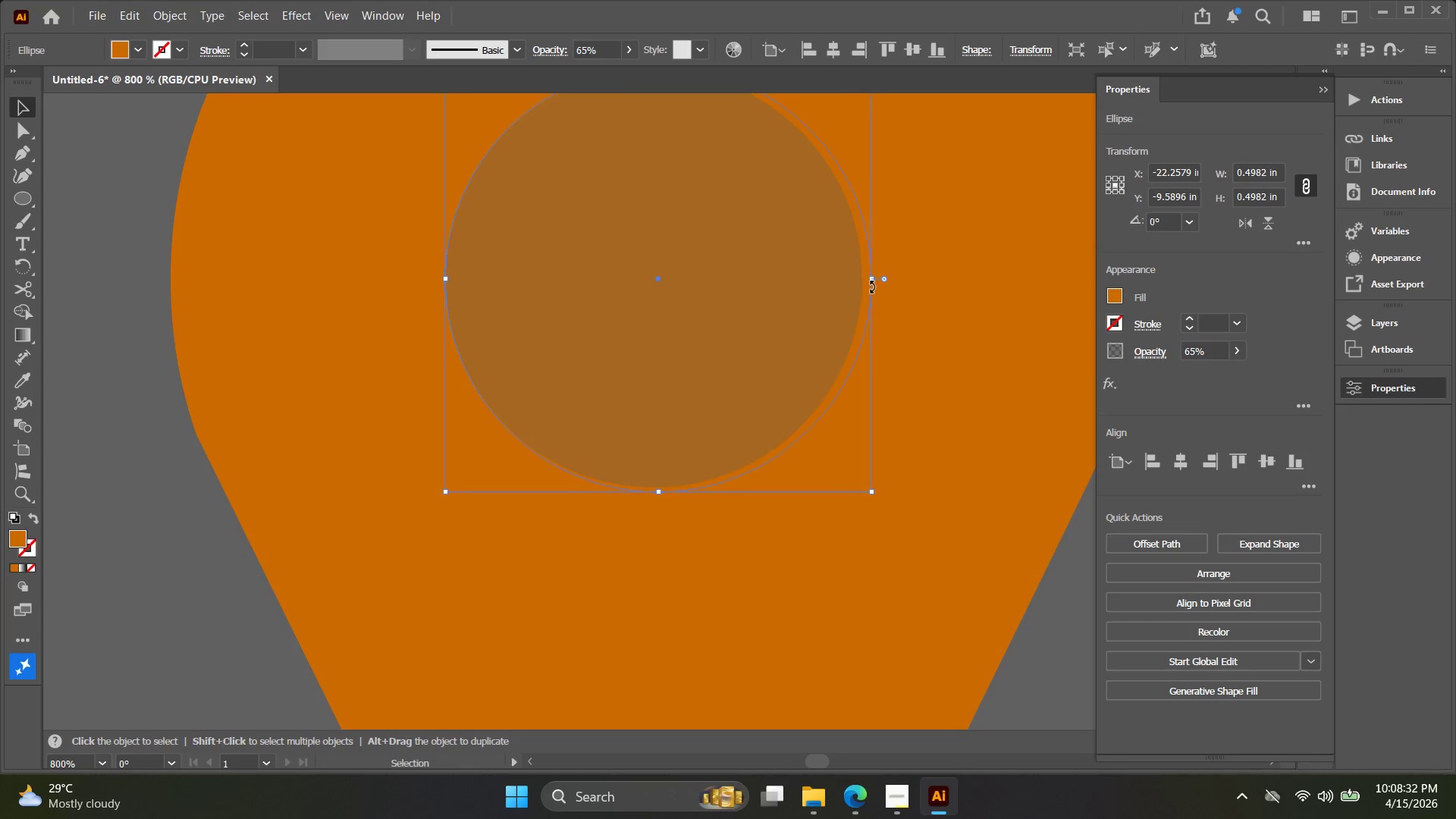 
hold_key(key=ShiftLeft, duration=1.62)
left_click_drag(start_coordinate=[872, 281], to_coordinate=[861, 283])
 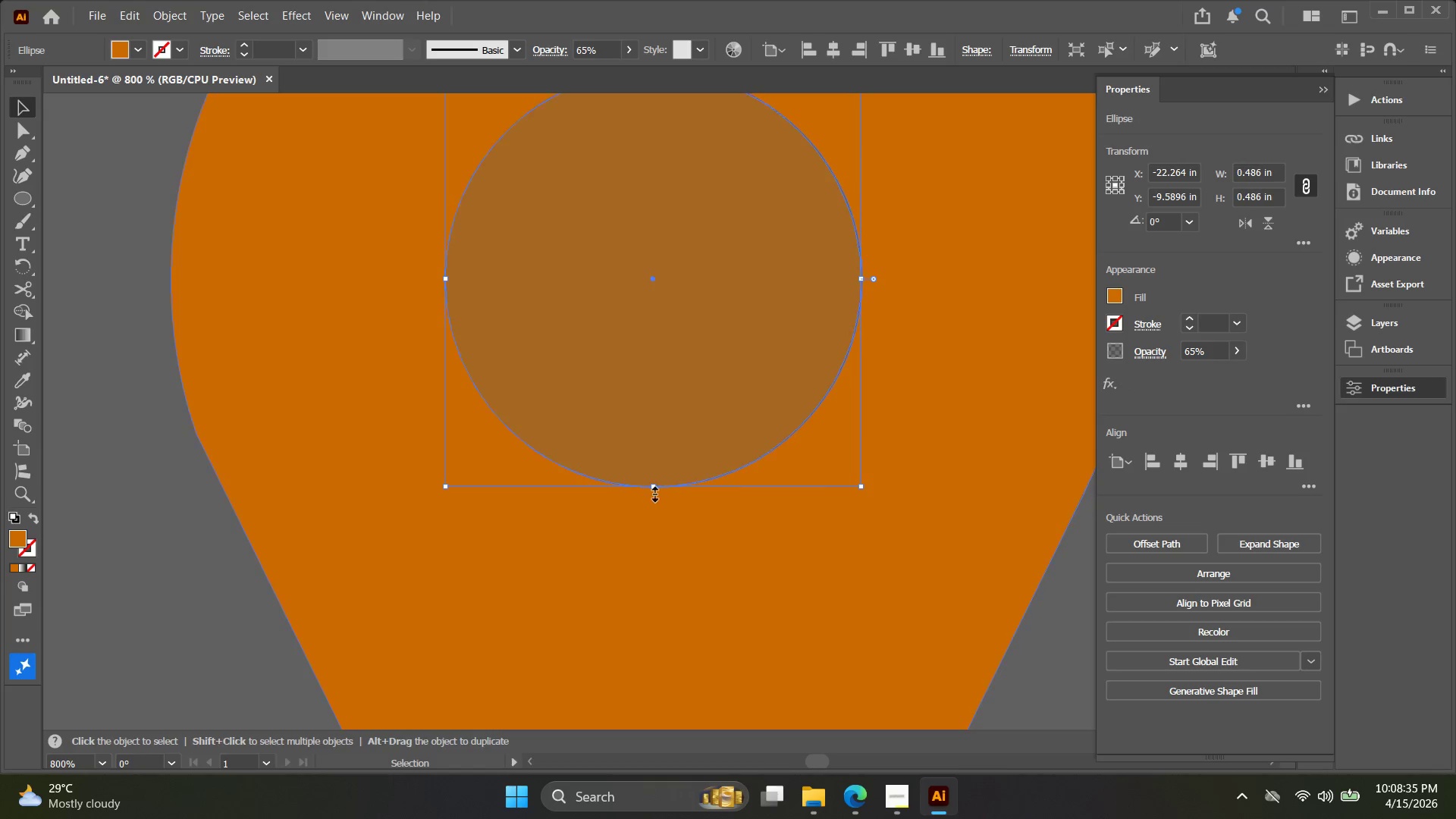 
key(Alt+AltLeft)
 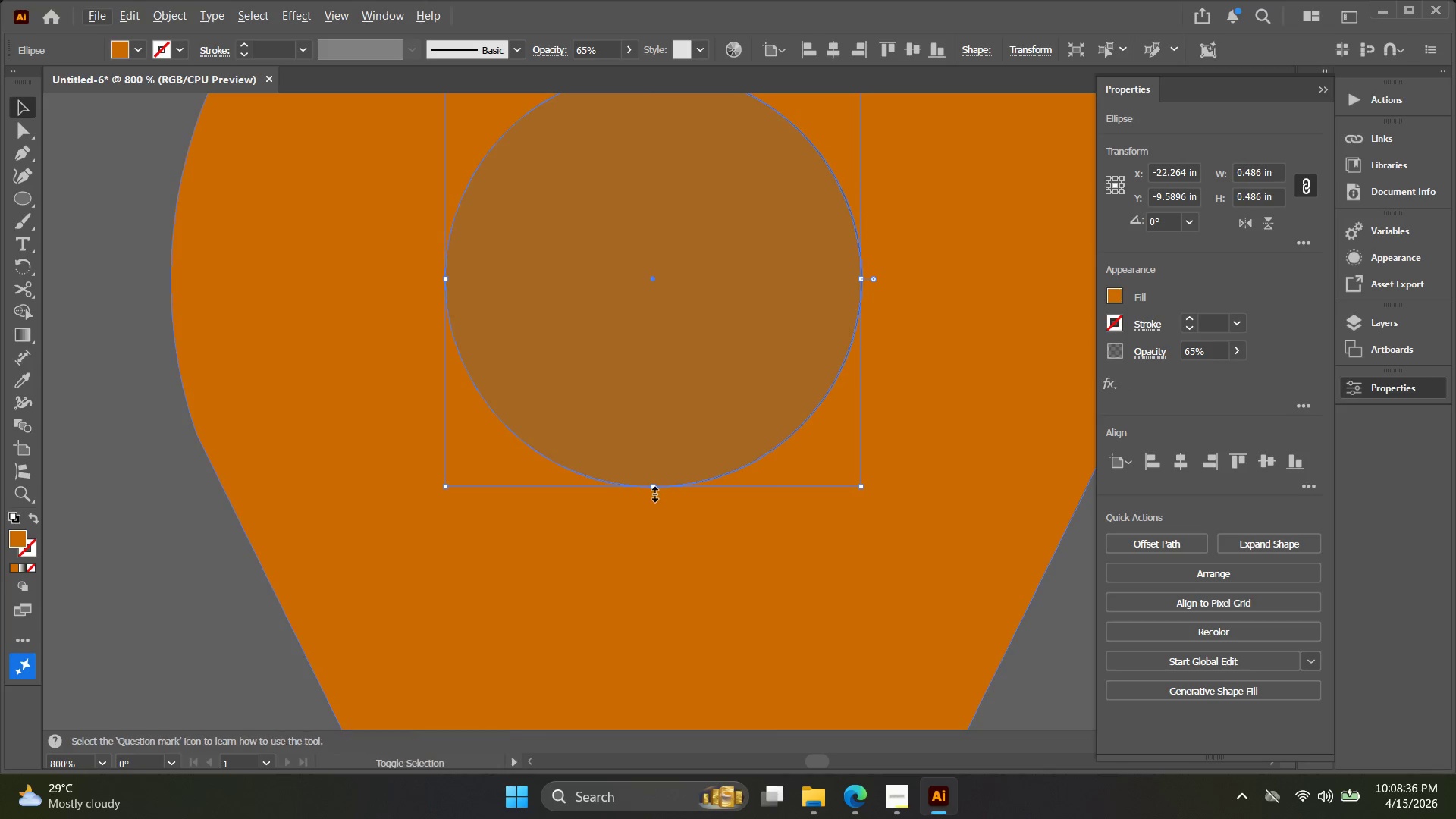 
hold_key(key=ShiftLeft, duration=1.09)
left_click_drag(start_coordinate=[653, 492], to_coordinate=[651, 566])
 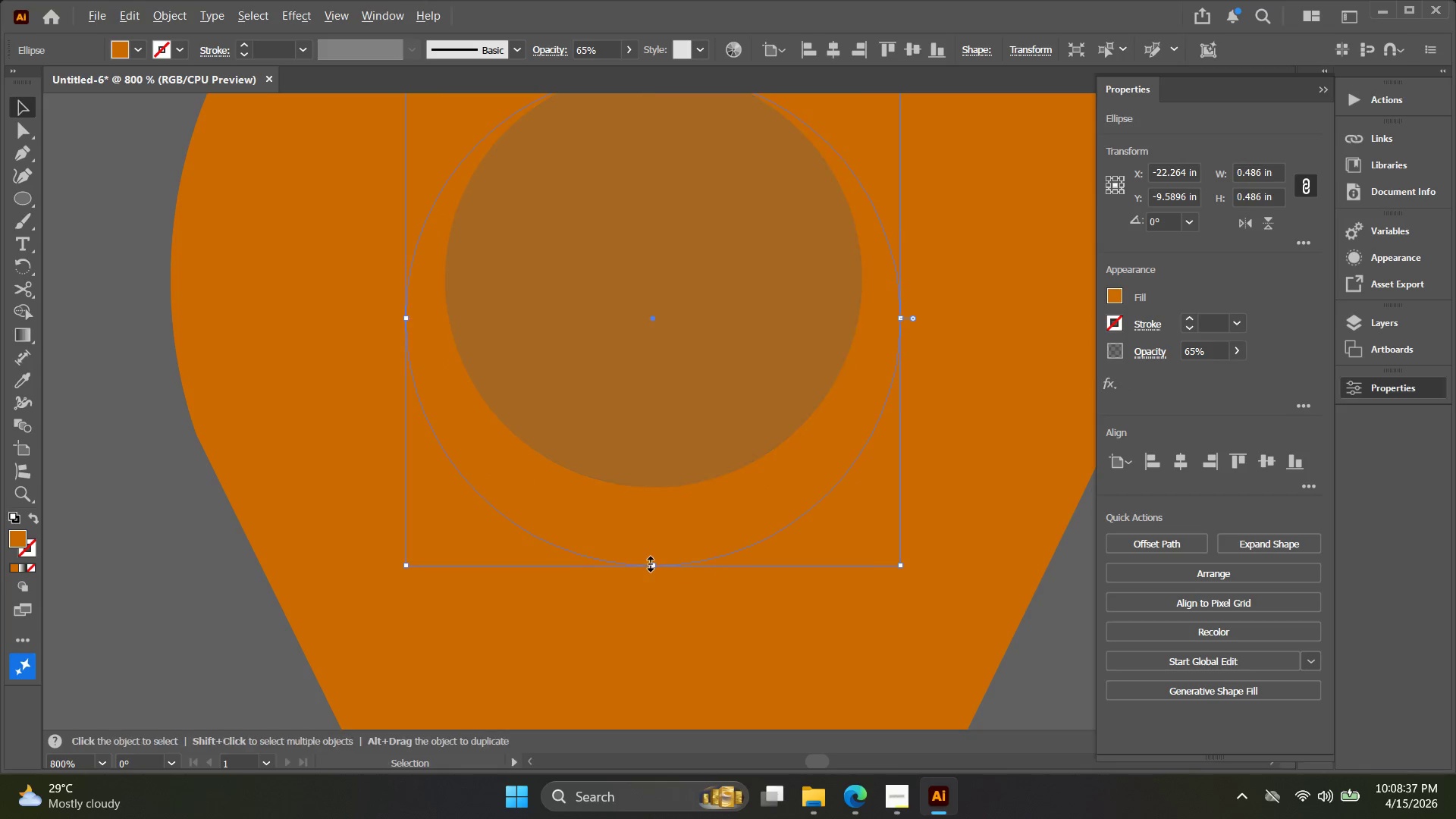 
key(Alt+AltLeft)
 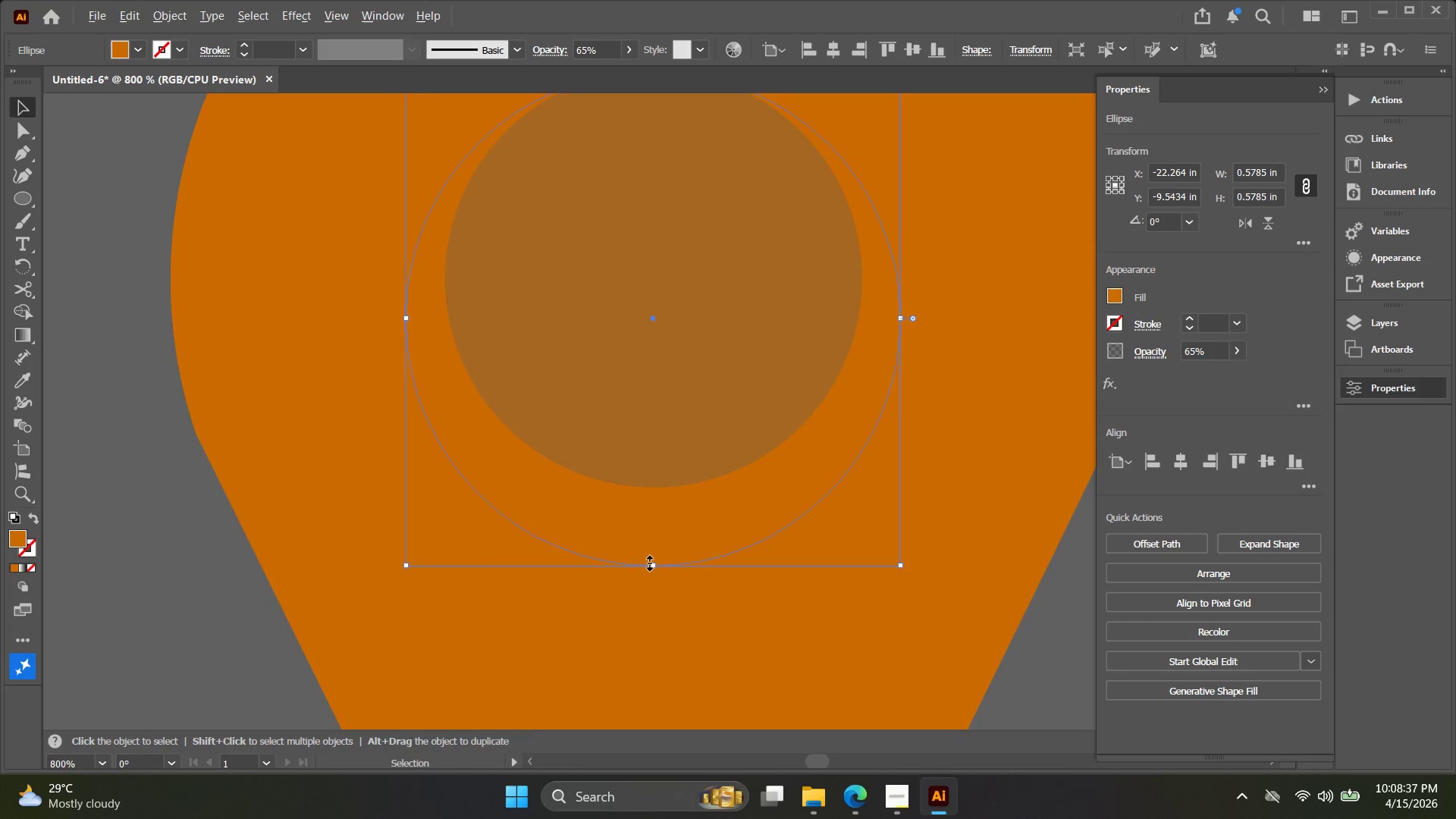 
hold_key(key=Space, duration=0.34)
 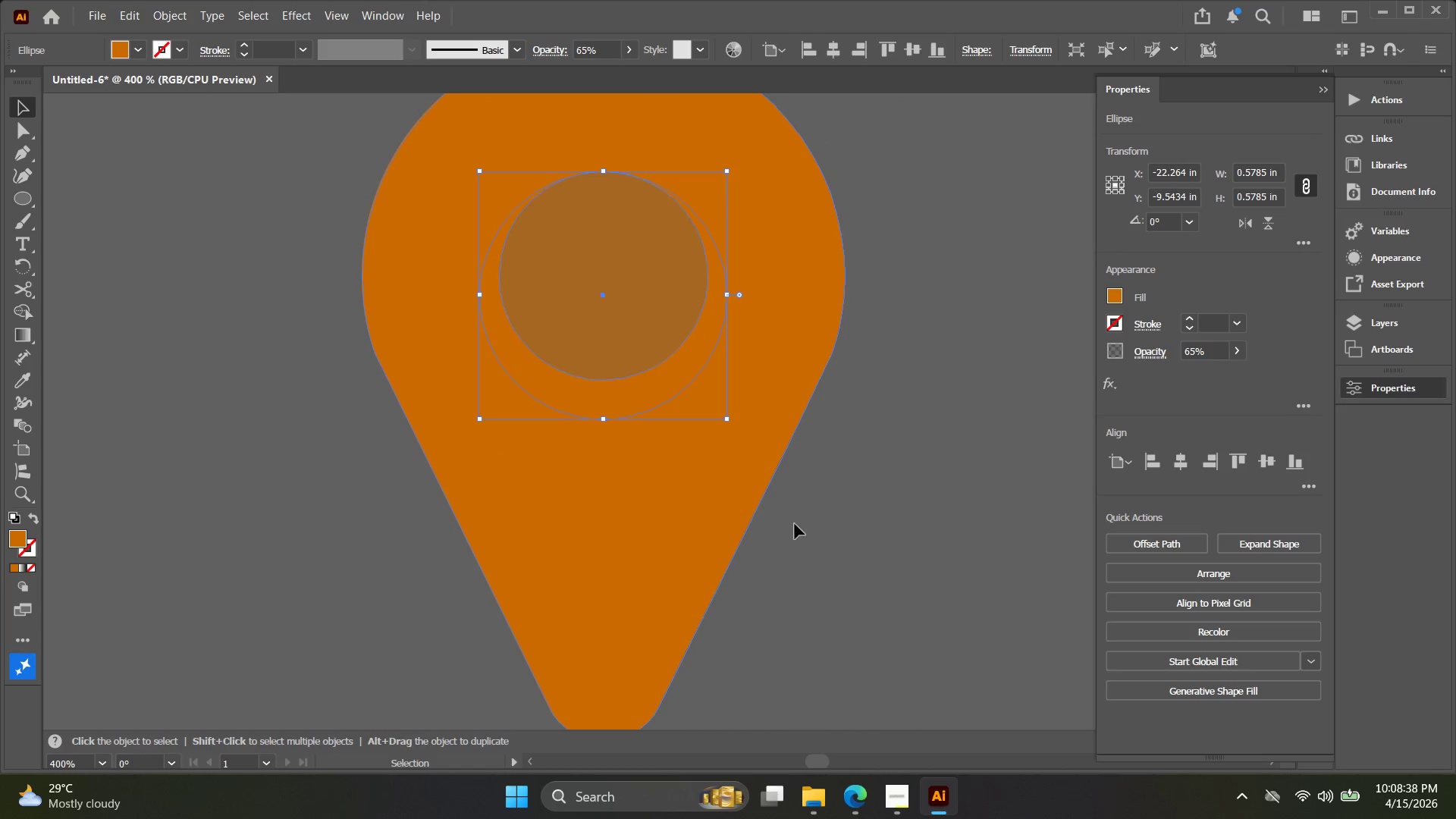 
left_click_drag(start_coordinate=[643, 557], to_coordinate=[598, 415])
 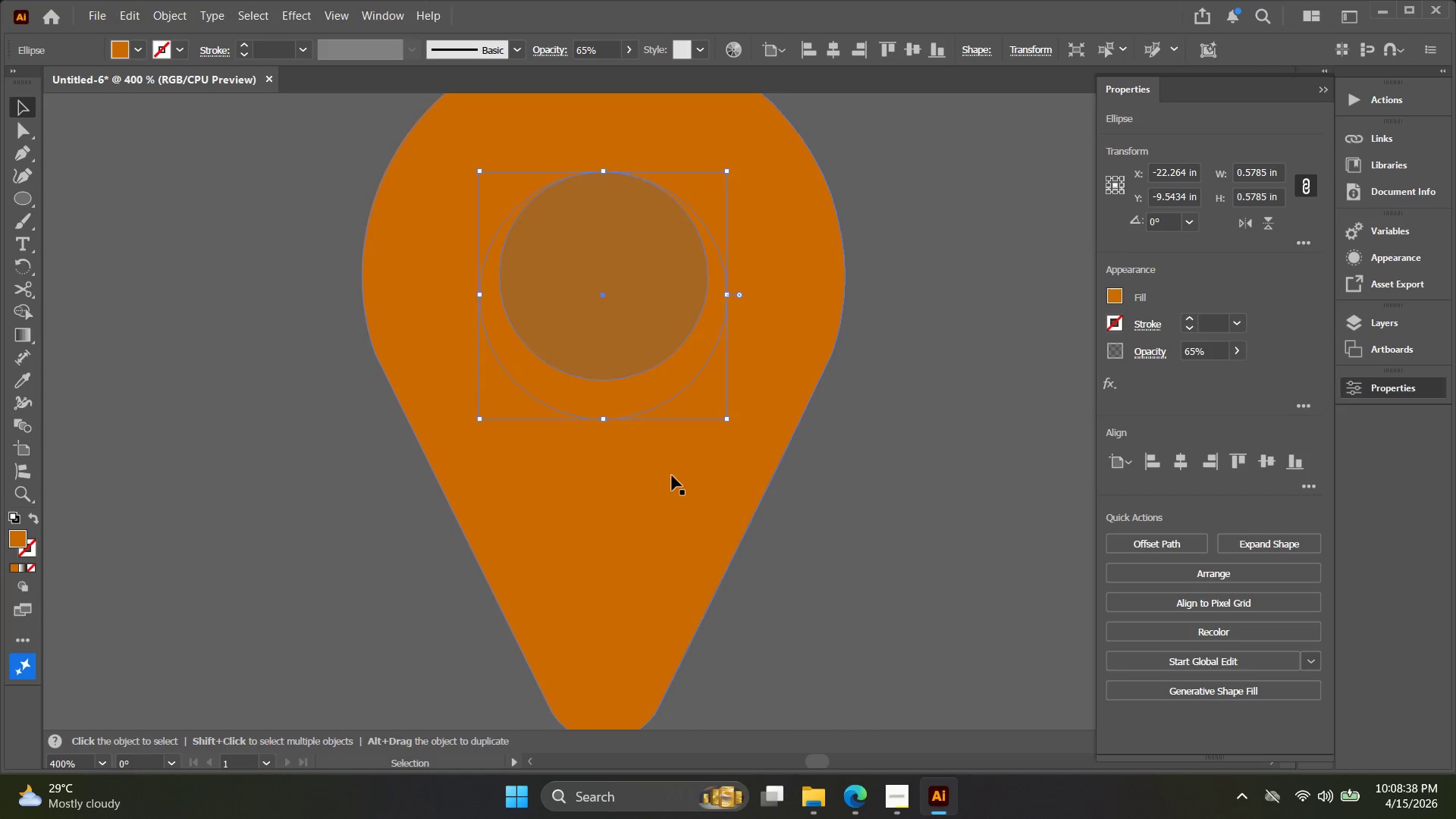 
scroll: coordinate [648, 561], scroll_direction: down, amount: 2.0
 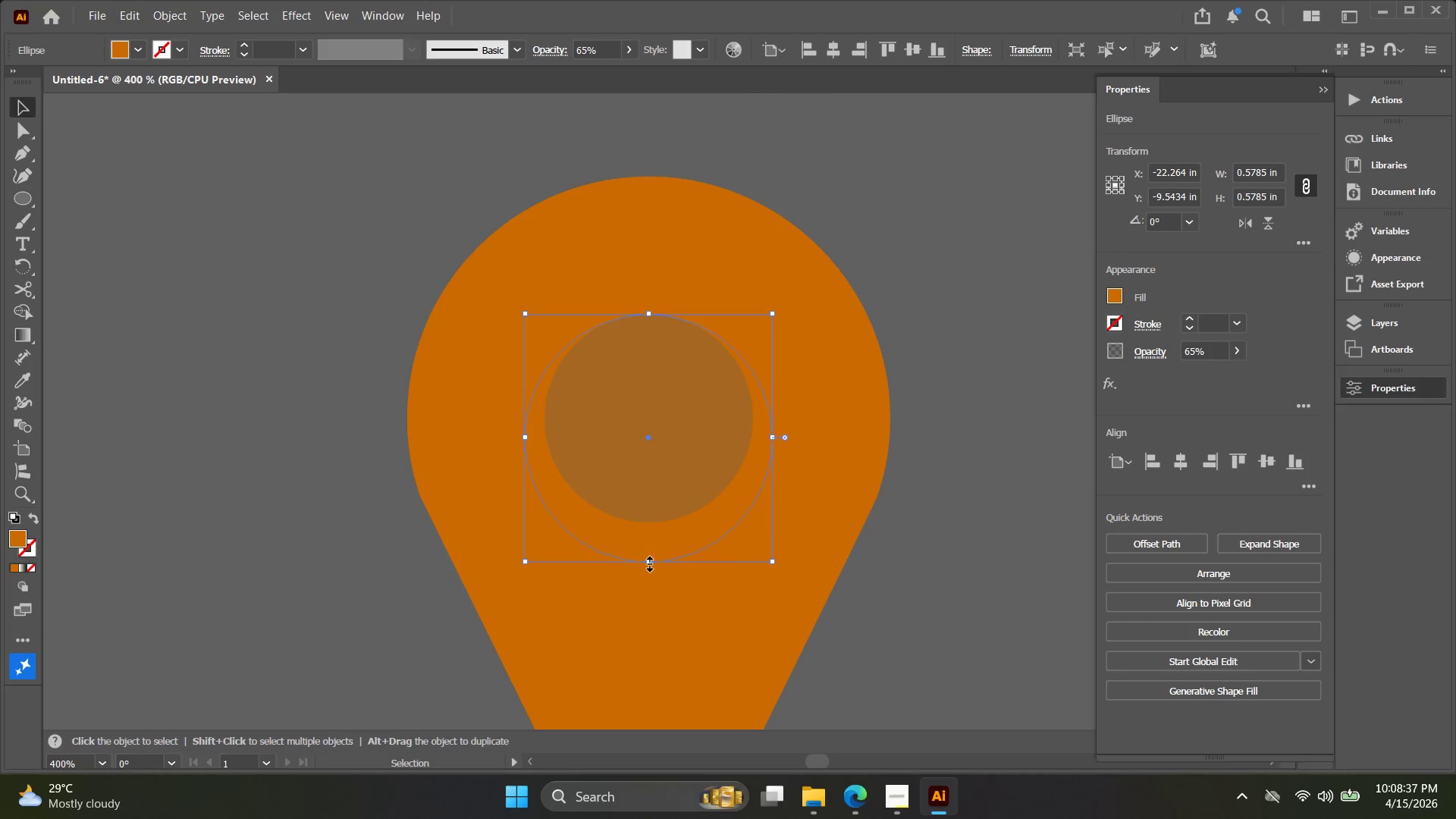 
key(V)
 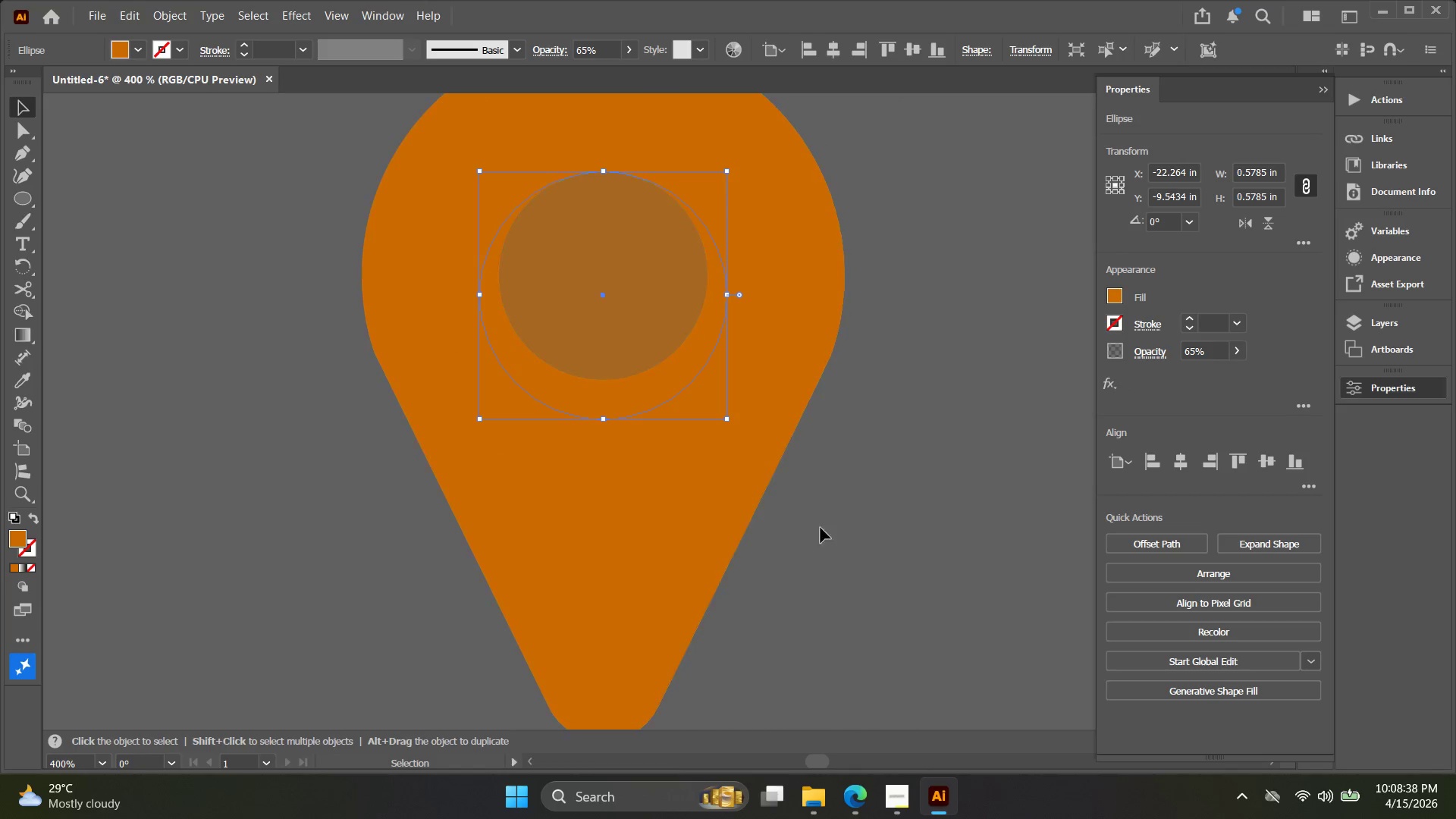 
left_click([834, 533])
 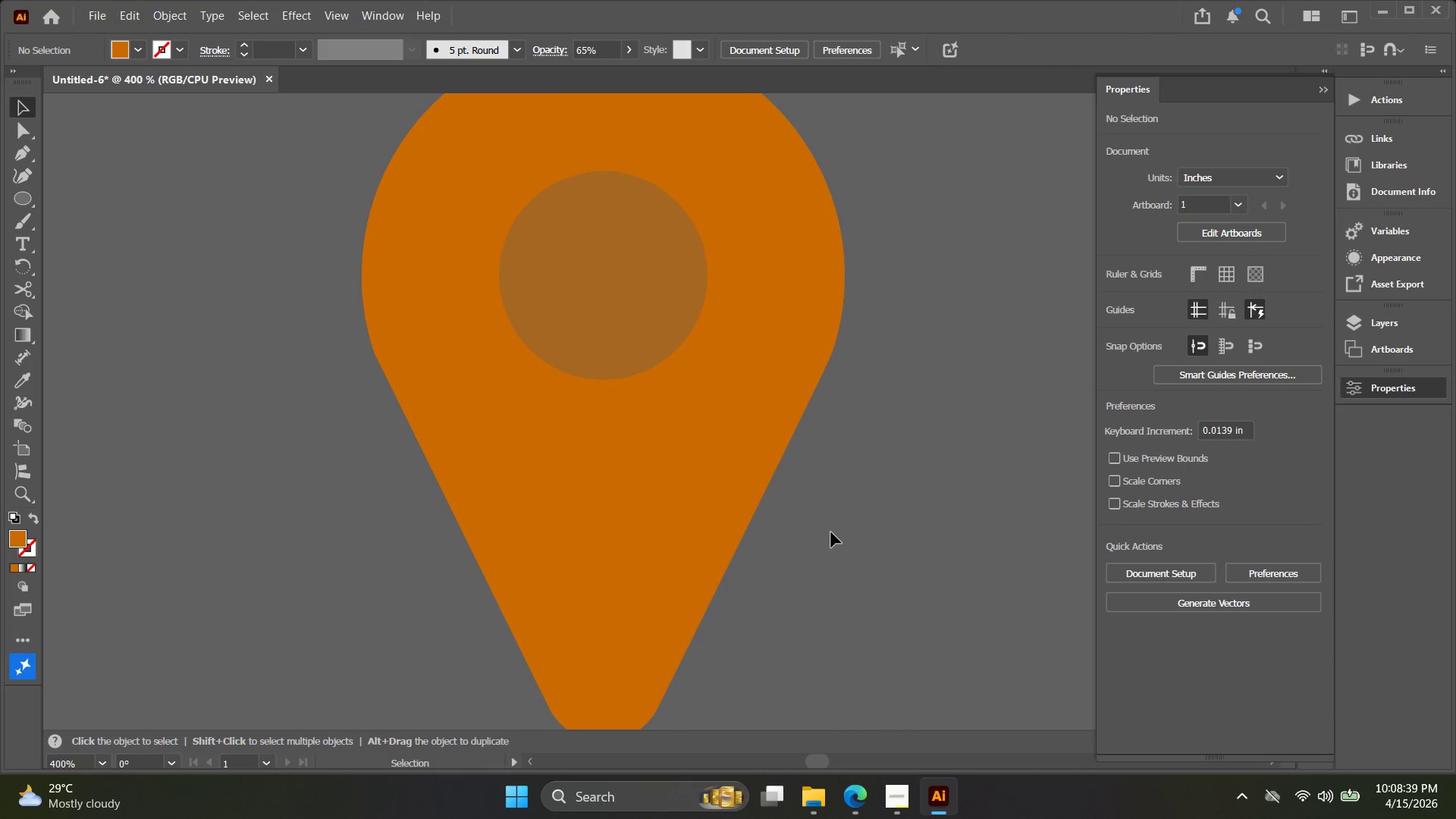 
hold_key(key=Space, duration=0.48)
 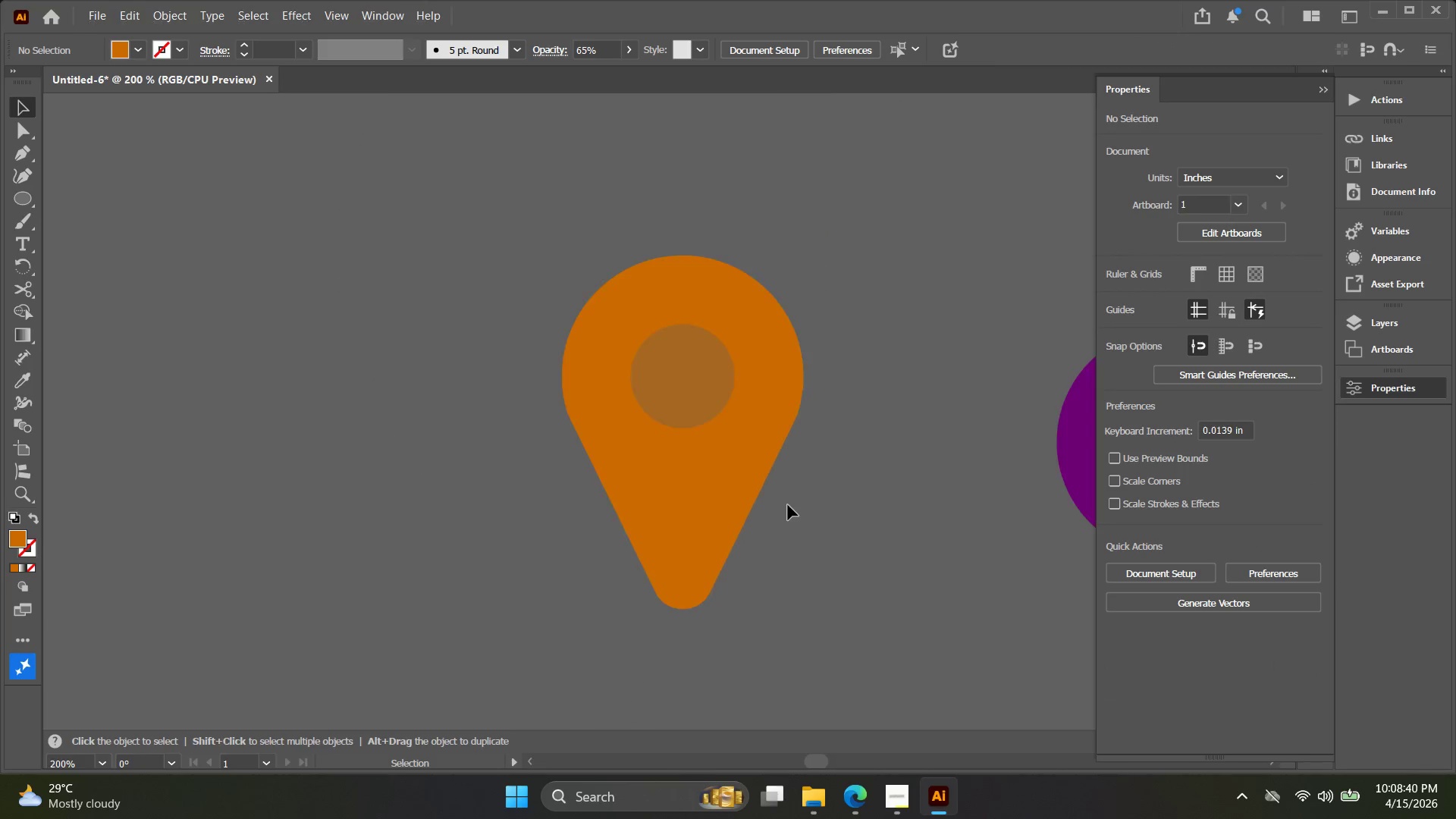 
left_click_drag(start_coordinate=[819, 531], to_coordinate=[797, 505])
 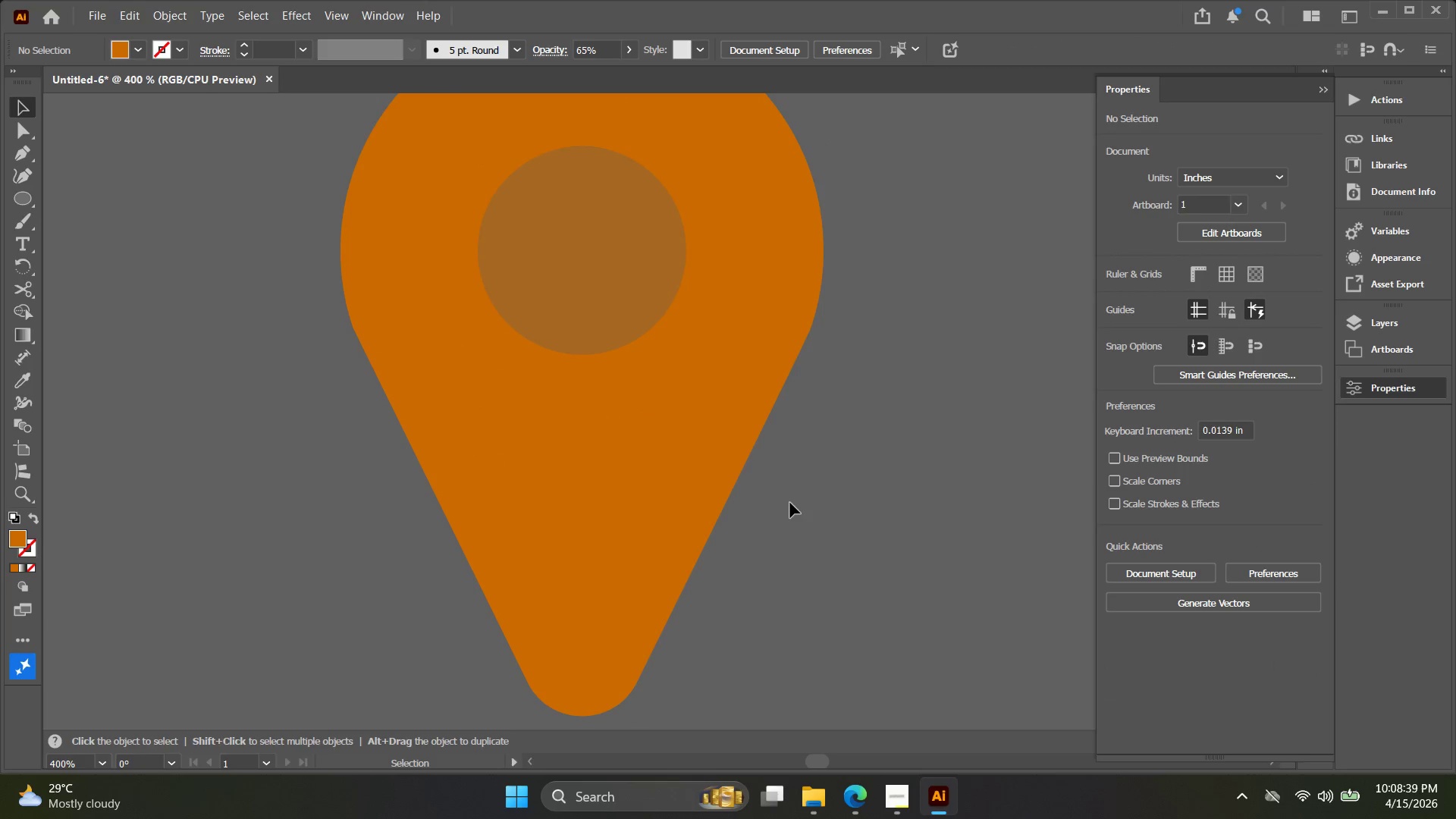 
key(Alt+AltLeft)
 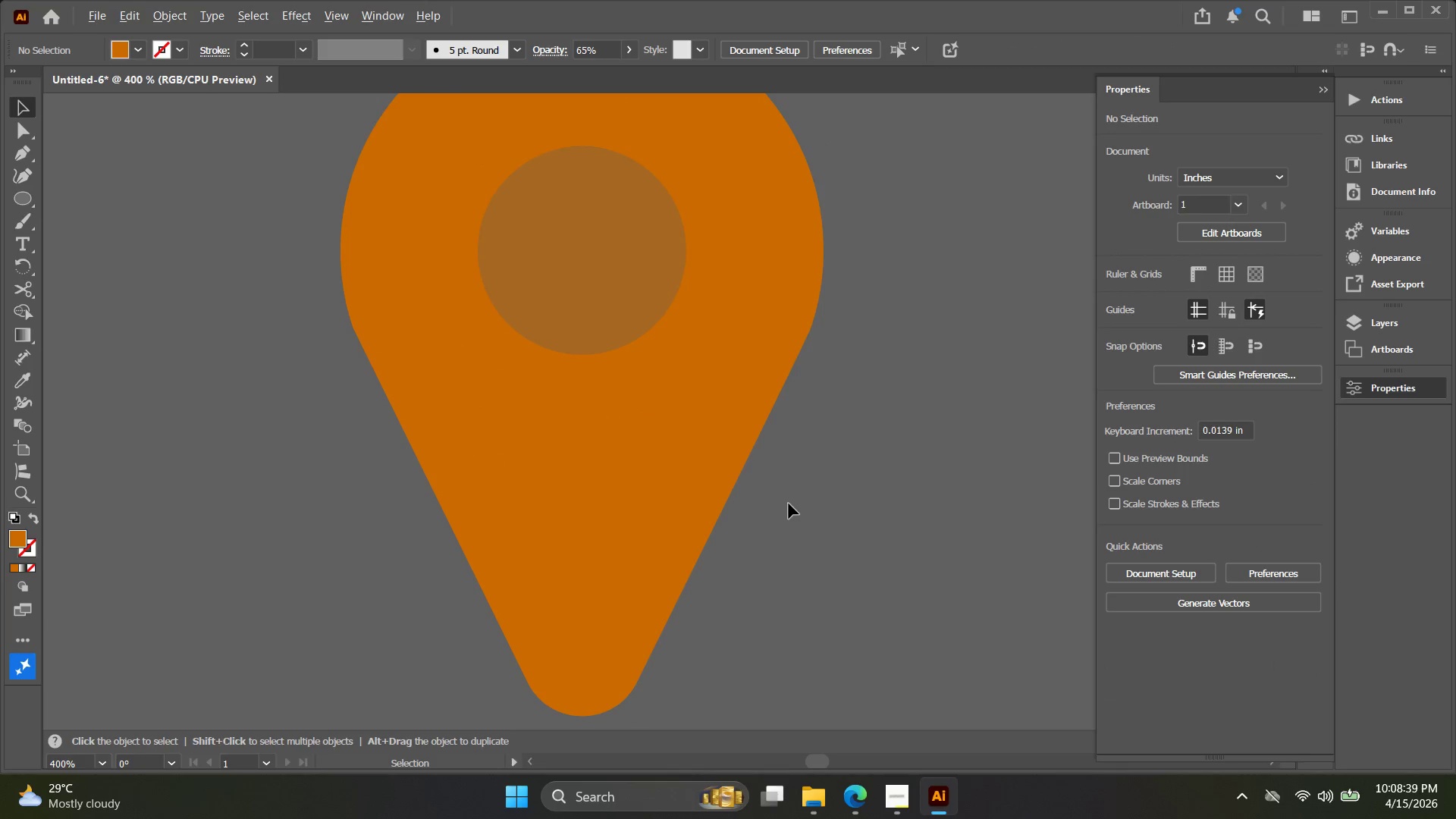 
scroll: coordinate [788, 505], scroll_direction: down, amount: 2.0
 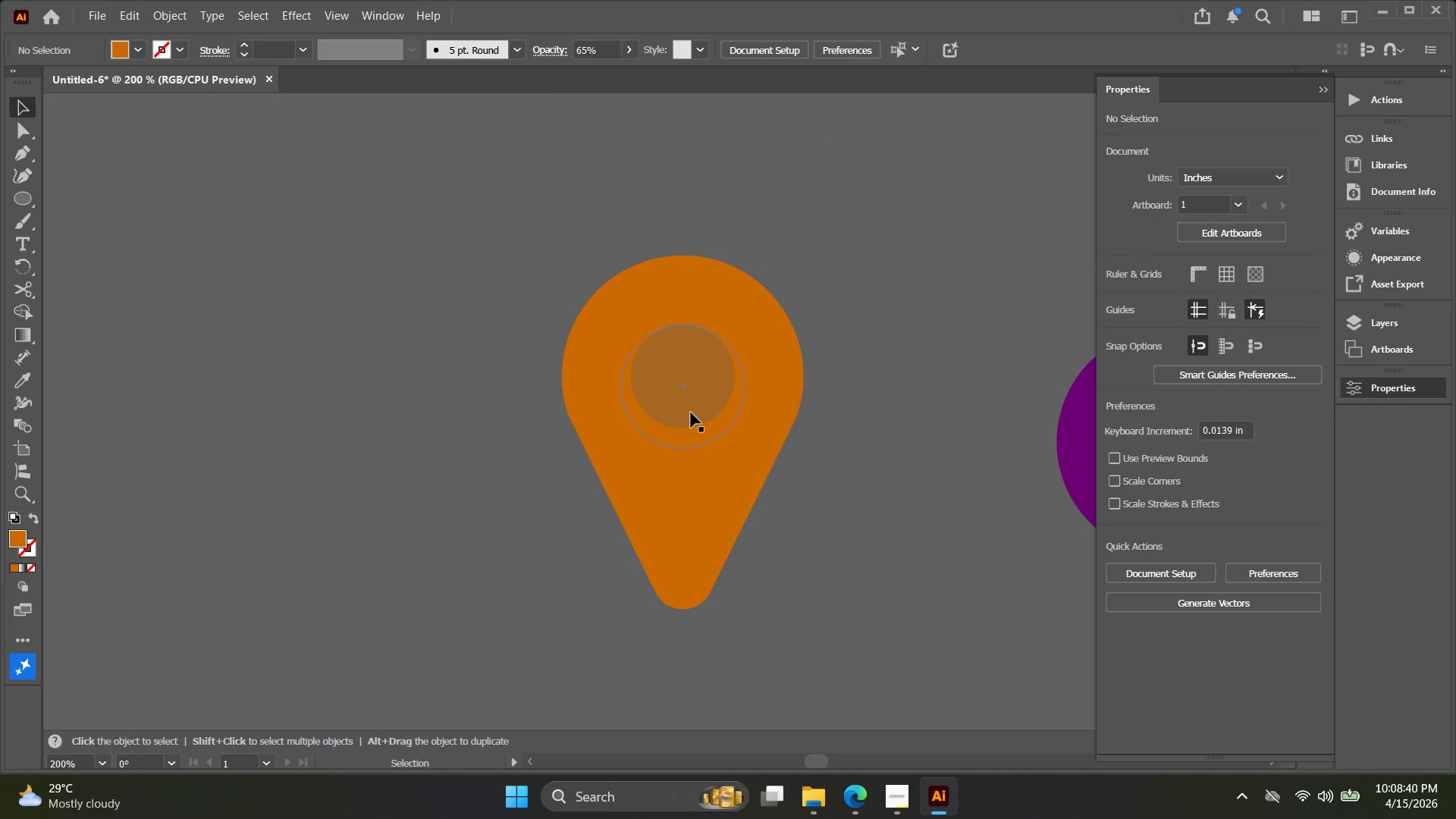 
left_click([691, 411])
 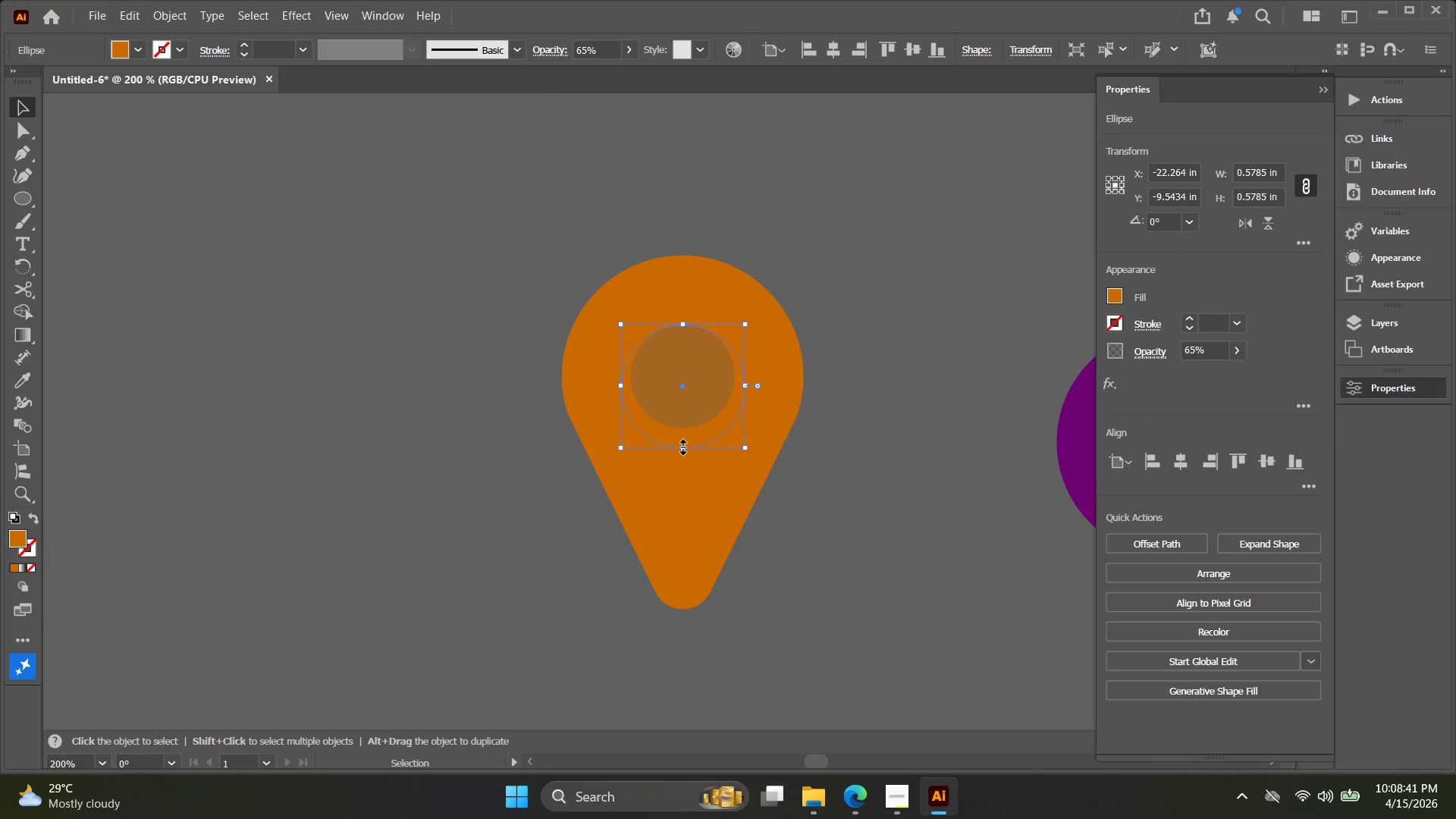 
hold_key(key=ShiftLeft, duration=1.64)
left_click_drag(start_coordinate=[681, 446], to_coordinate=[678, 460])
 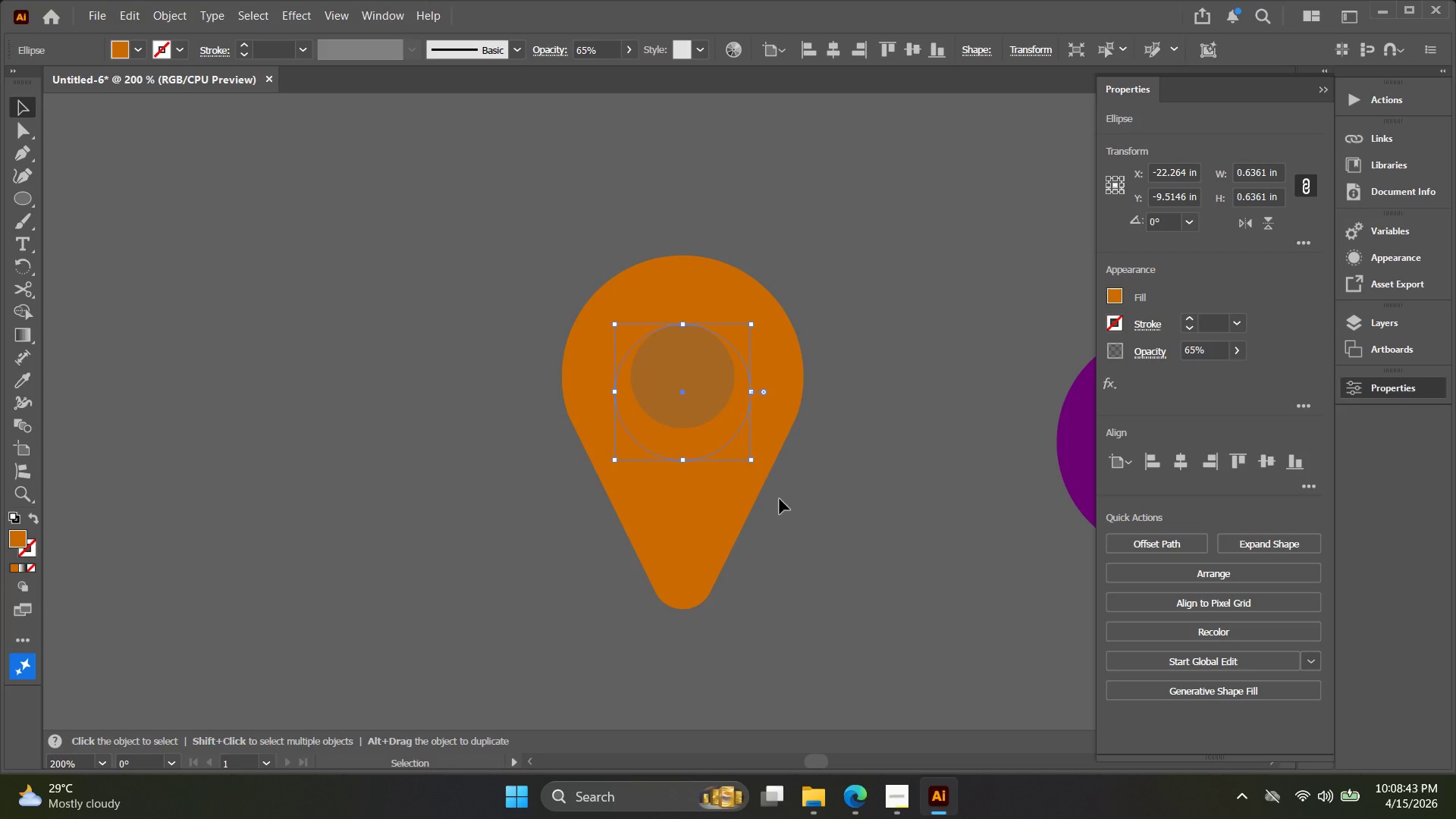 
left_click([798, 501])
 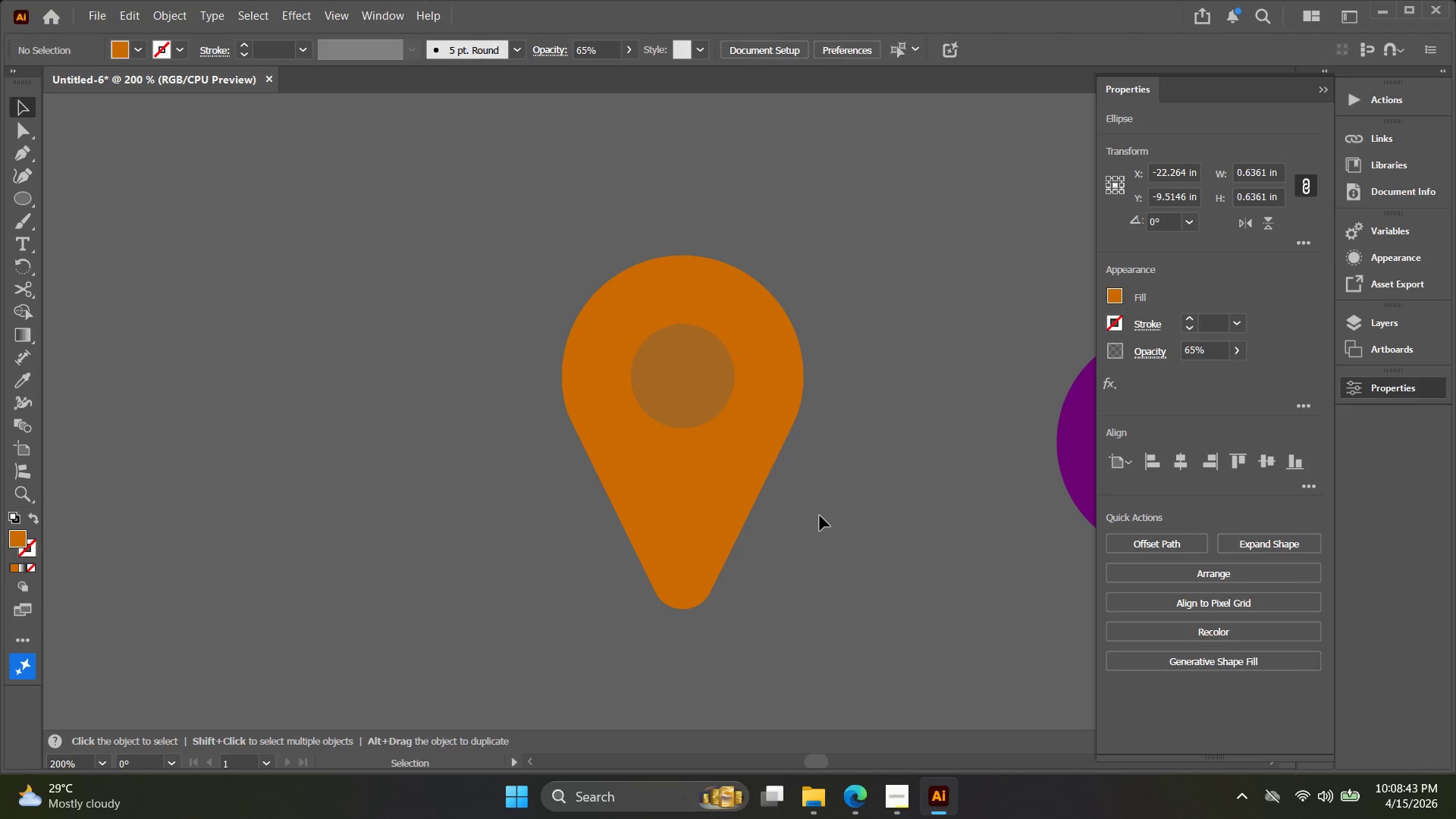 
left_click_drag(start_coordinate=[820, 516], to_coordinate=[659, 362])
 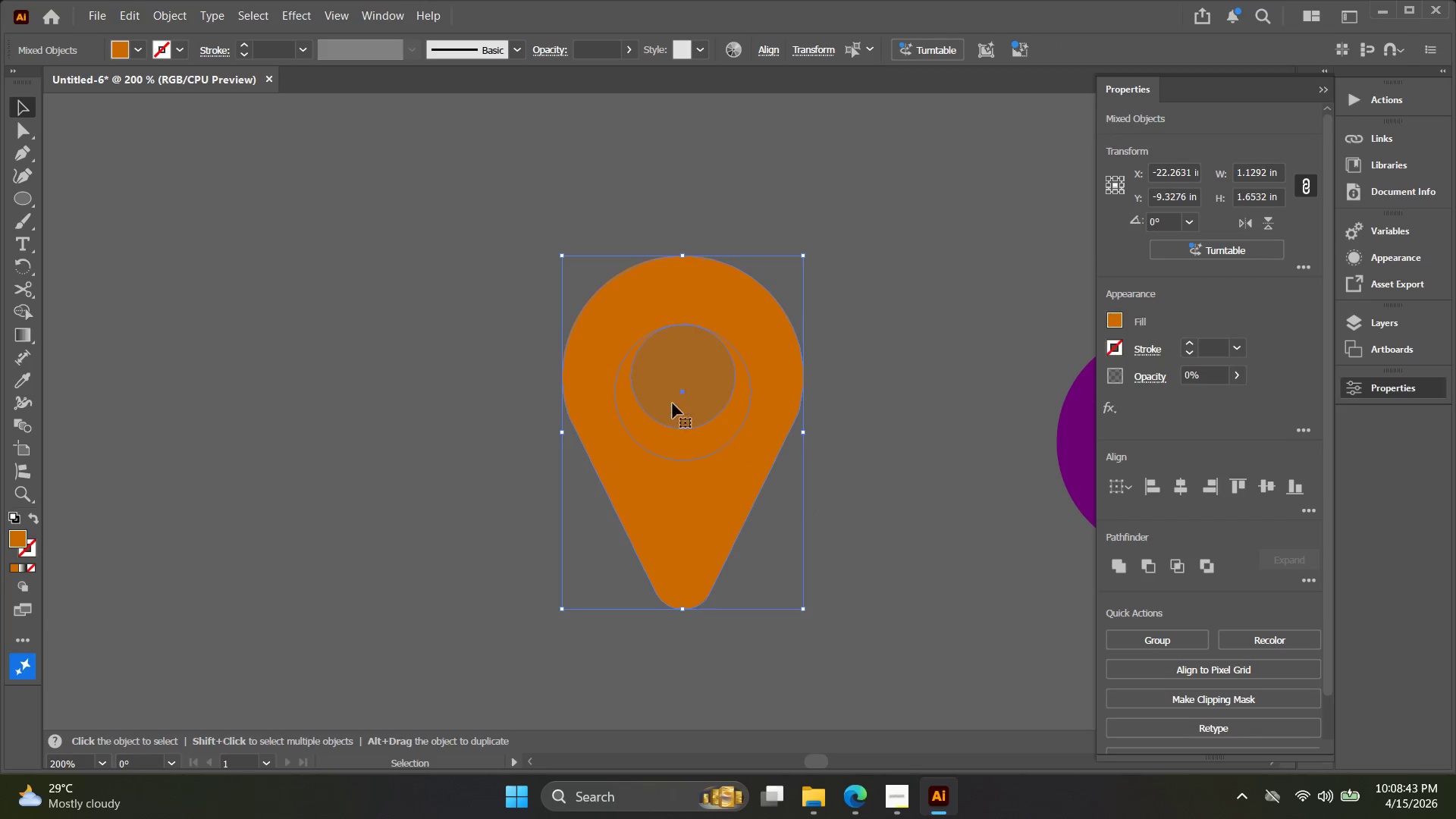 
key(Alt+AltLeft)
 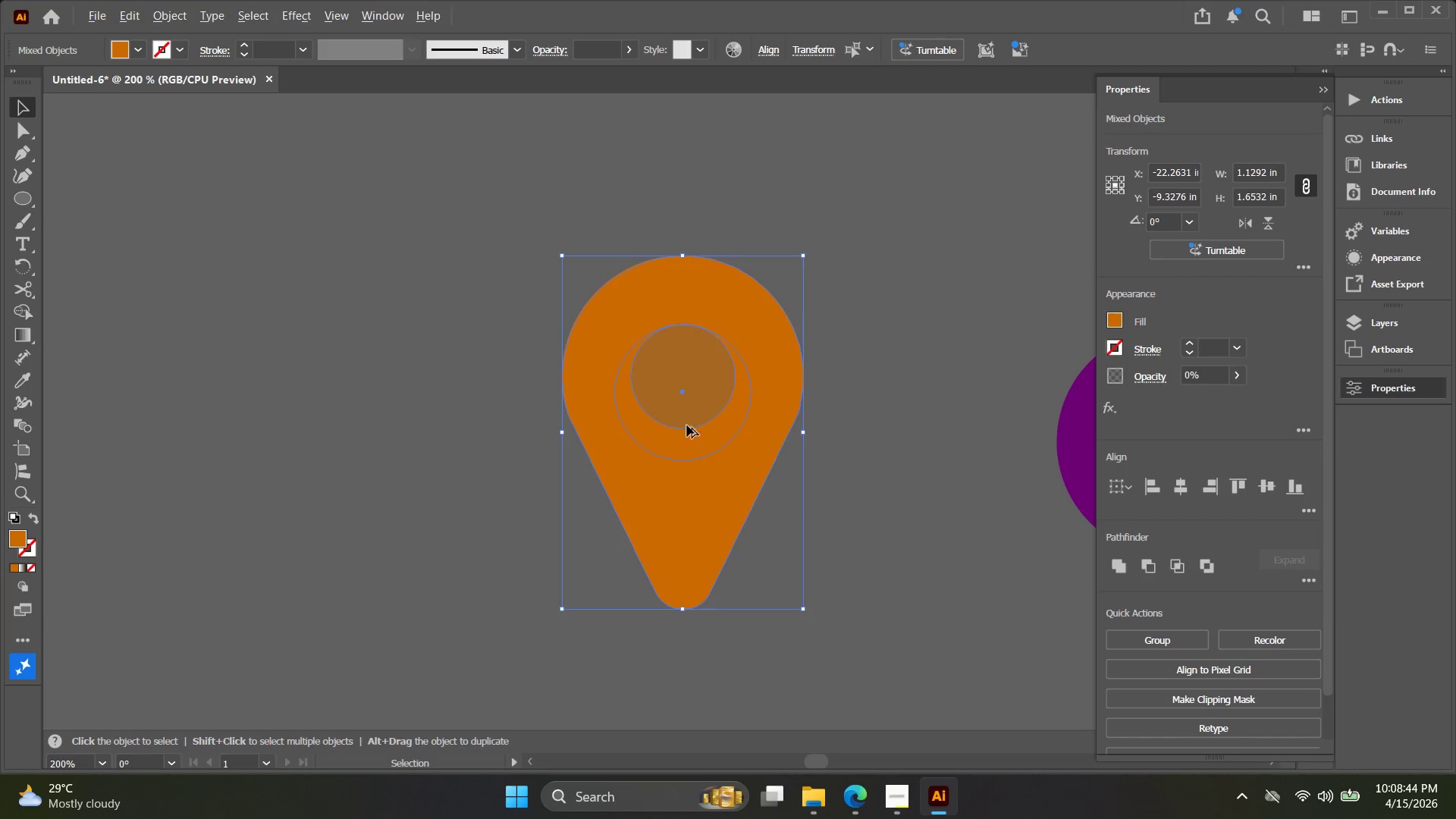 
hold_key(key=AltLeft, duration=0.47)
left_click_drag(start_coordinate=[686, 438], to_coordinate=[469, 422])
 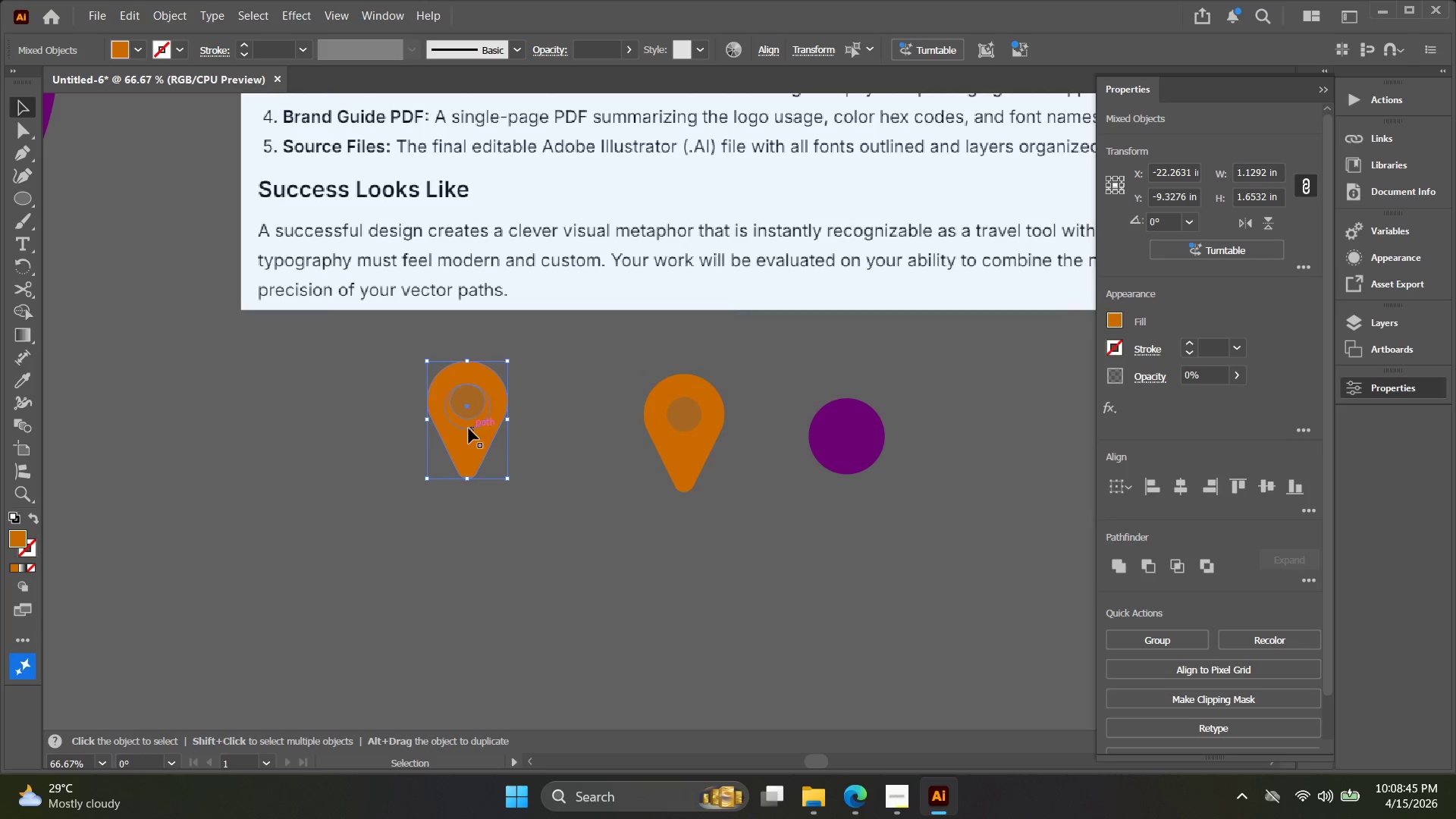 
scroll: coordinate [685, 433], scroll_direction: down, amount: 3.0
 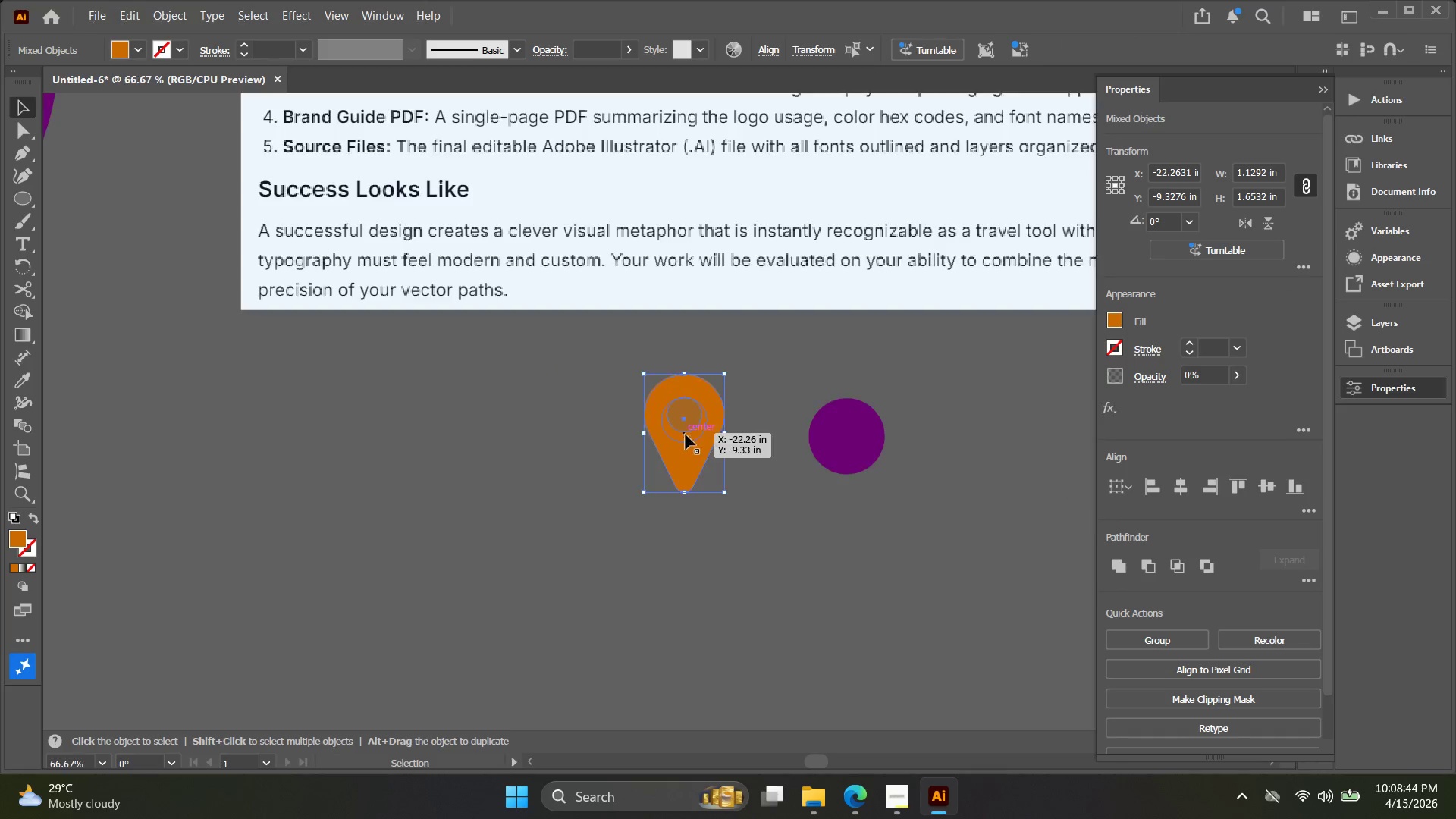 
key(Alt+AltLeft)
 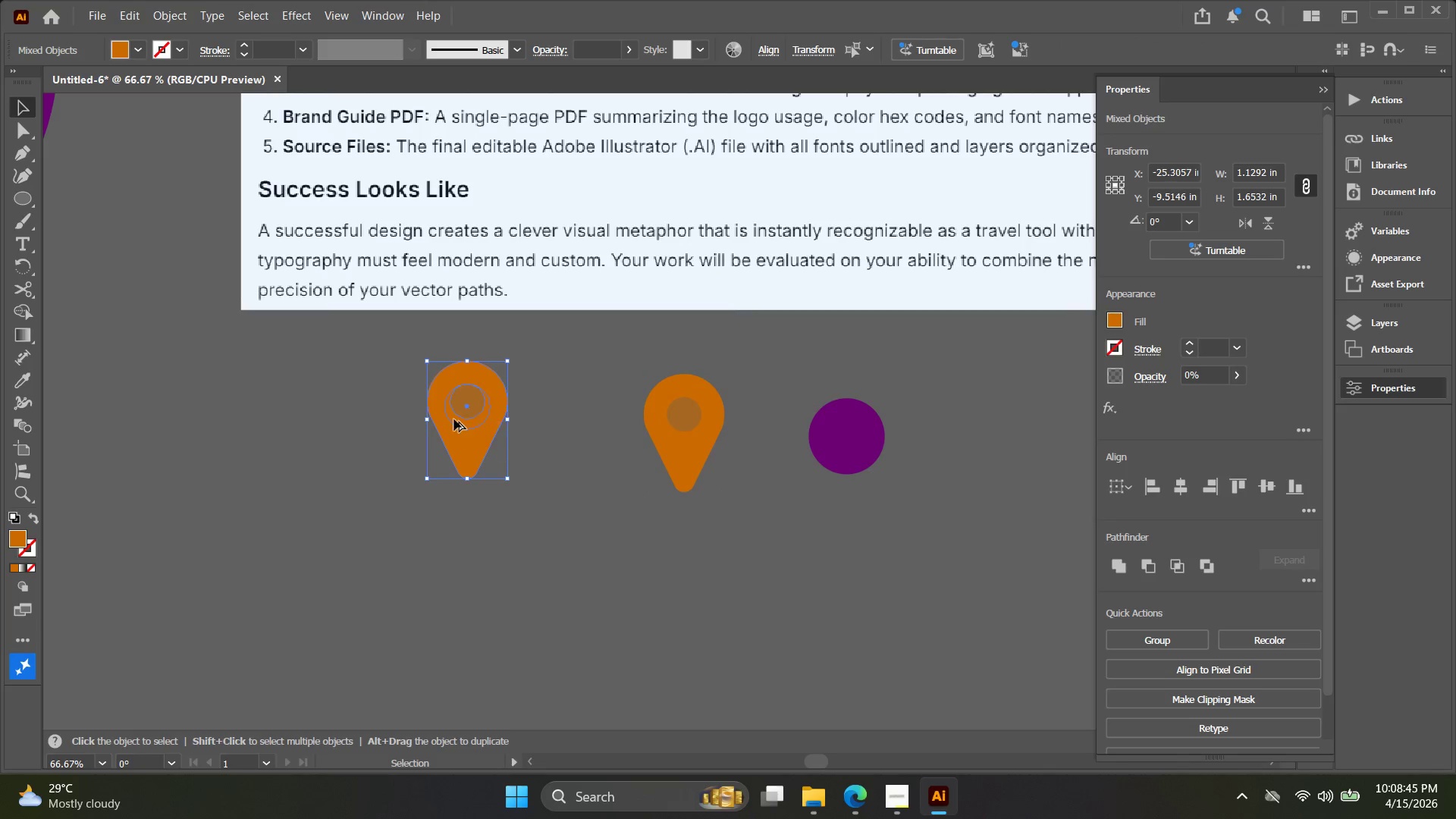 
key(Space)
 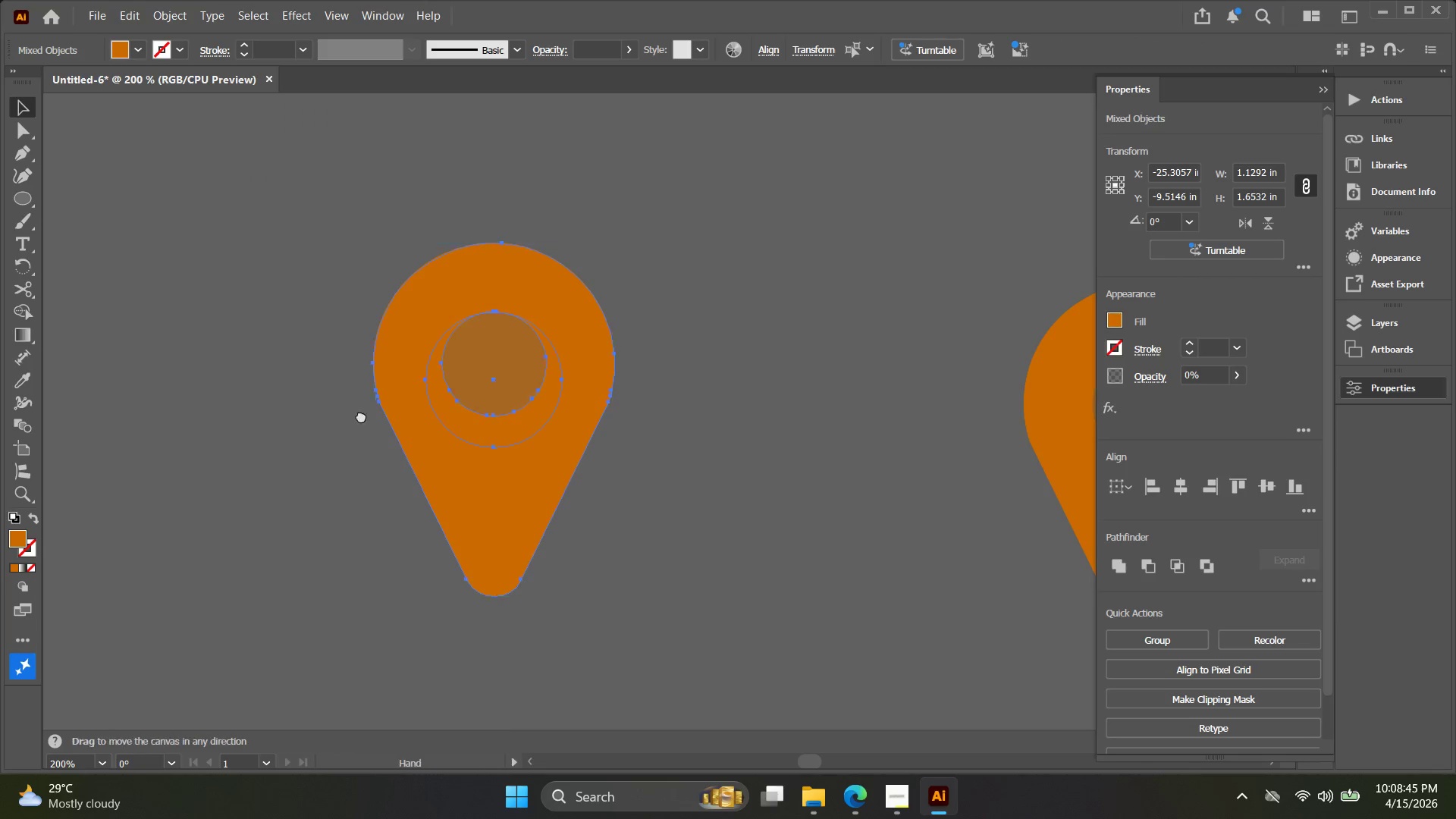 
left_click_drag(start_coordinate=[338, 416], to_coordinate=[404, 405])
 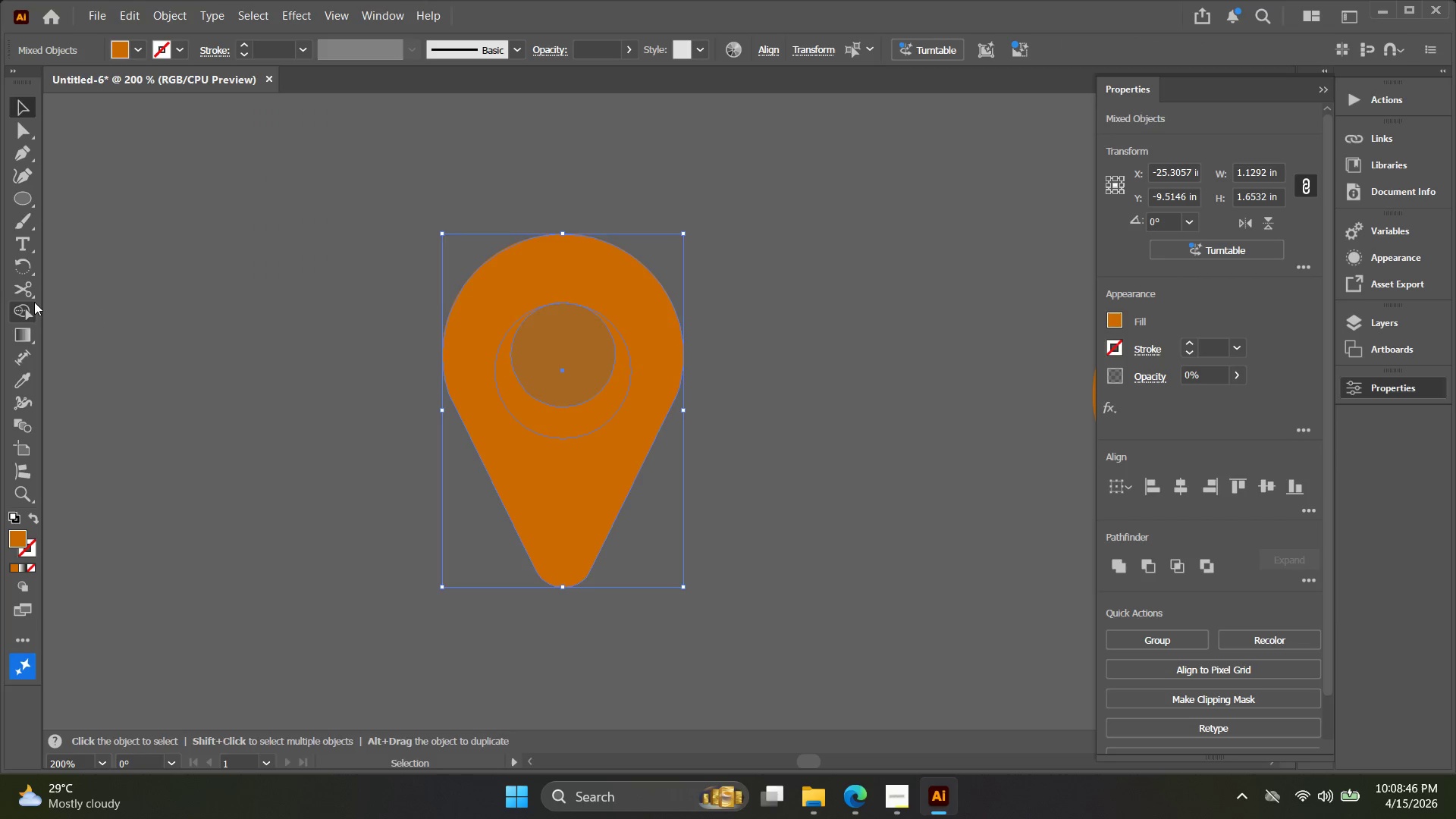 
scroll: coordinate [454, 419], scroll_direction: up, amount: 3.0
 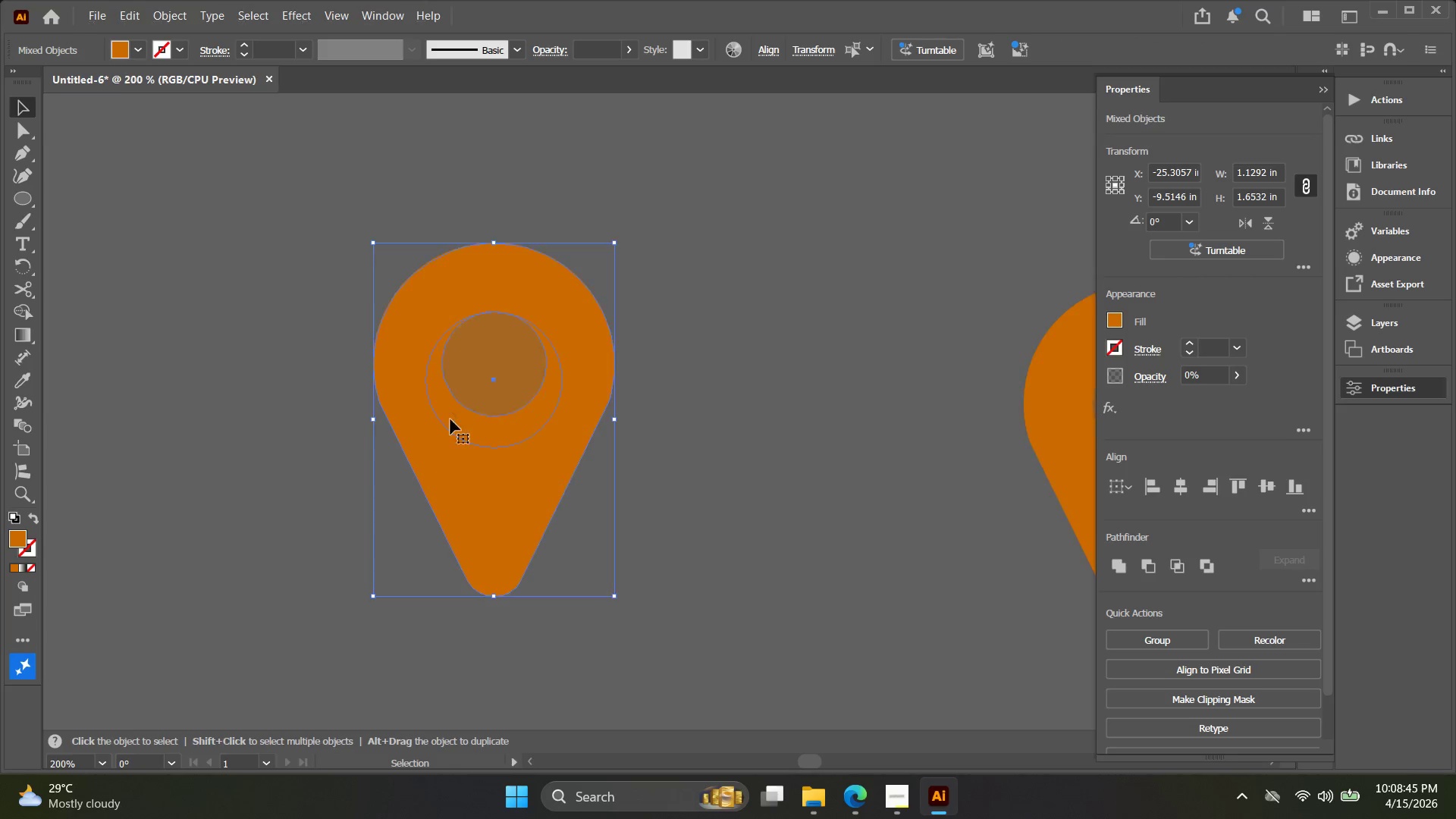 
left_click([28, 303])
 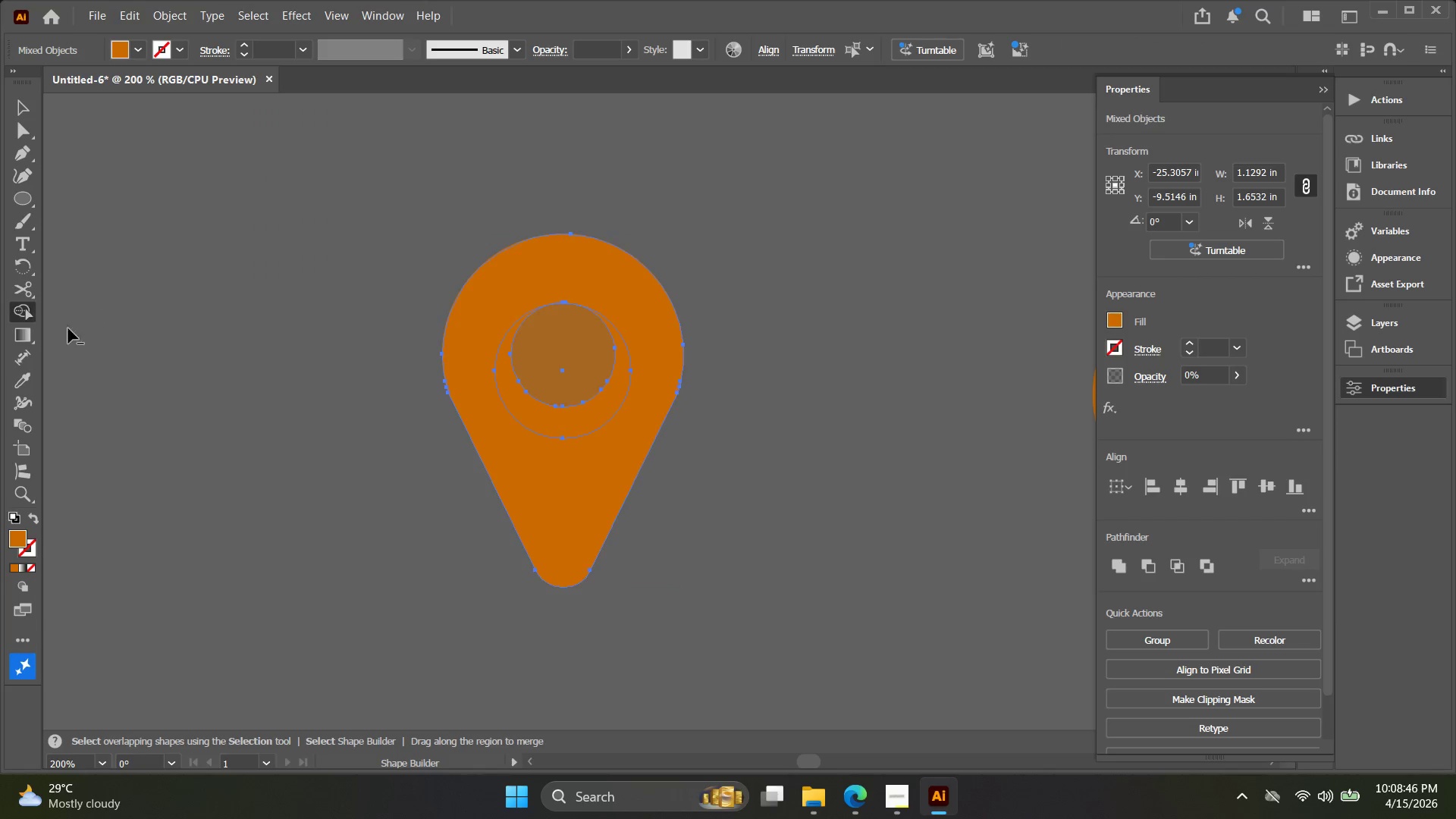 
hold_key(key=AltLeft, duration=2.02)
left_click([562, 380])
 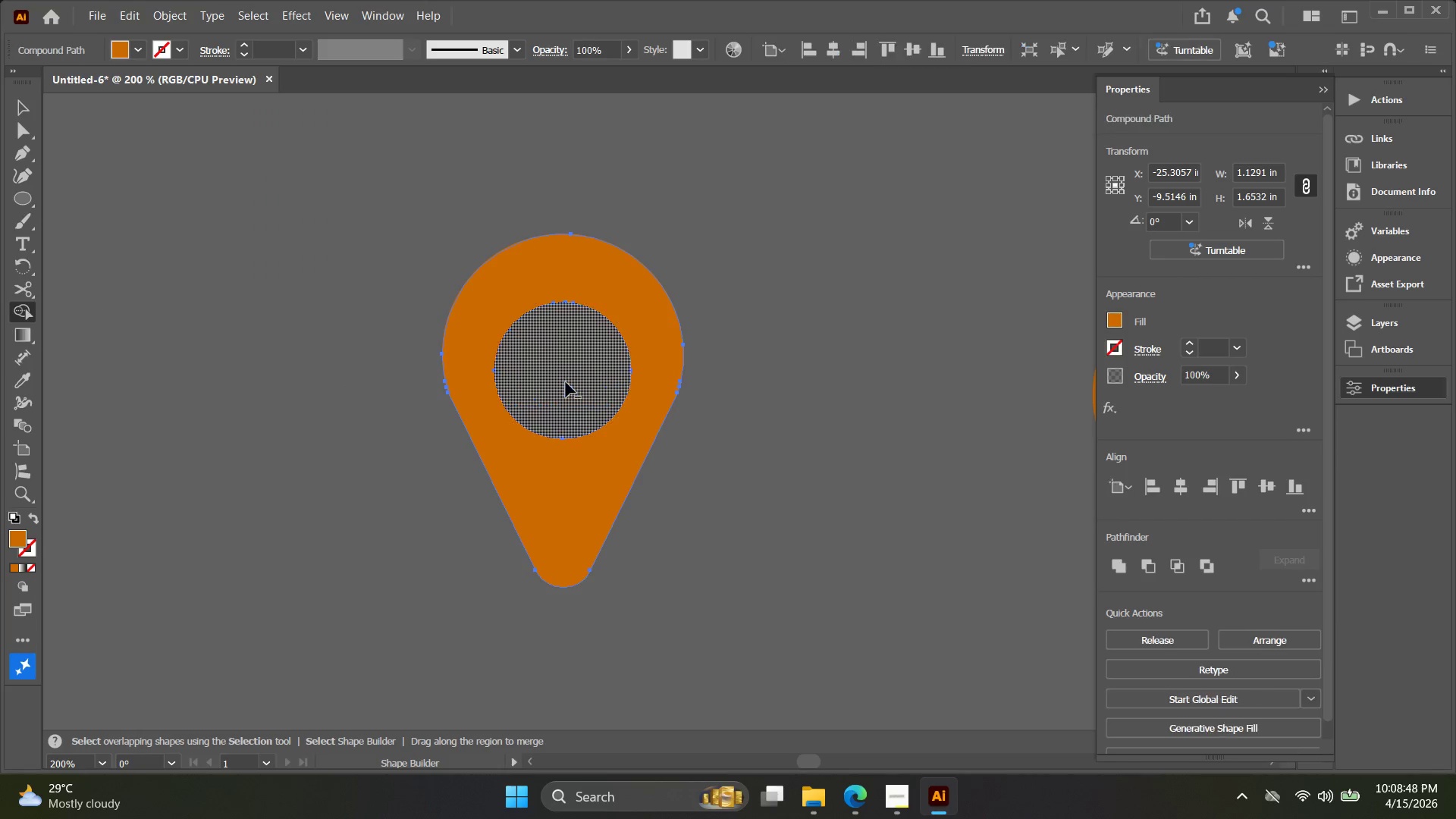 
key(V)
 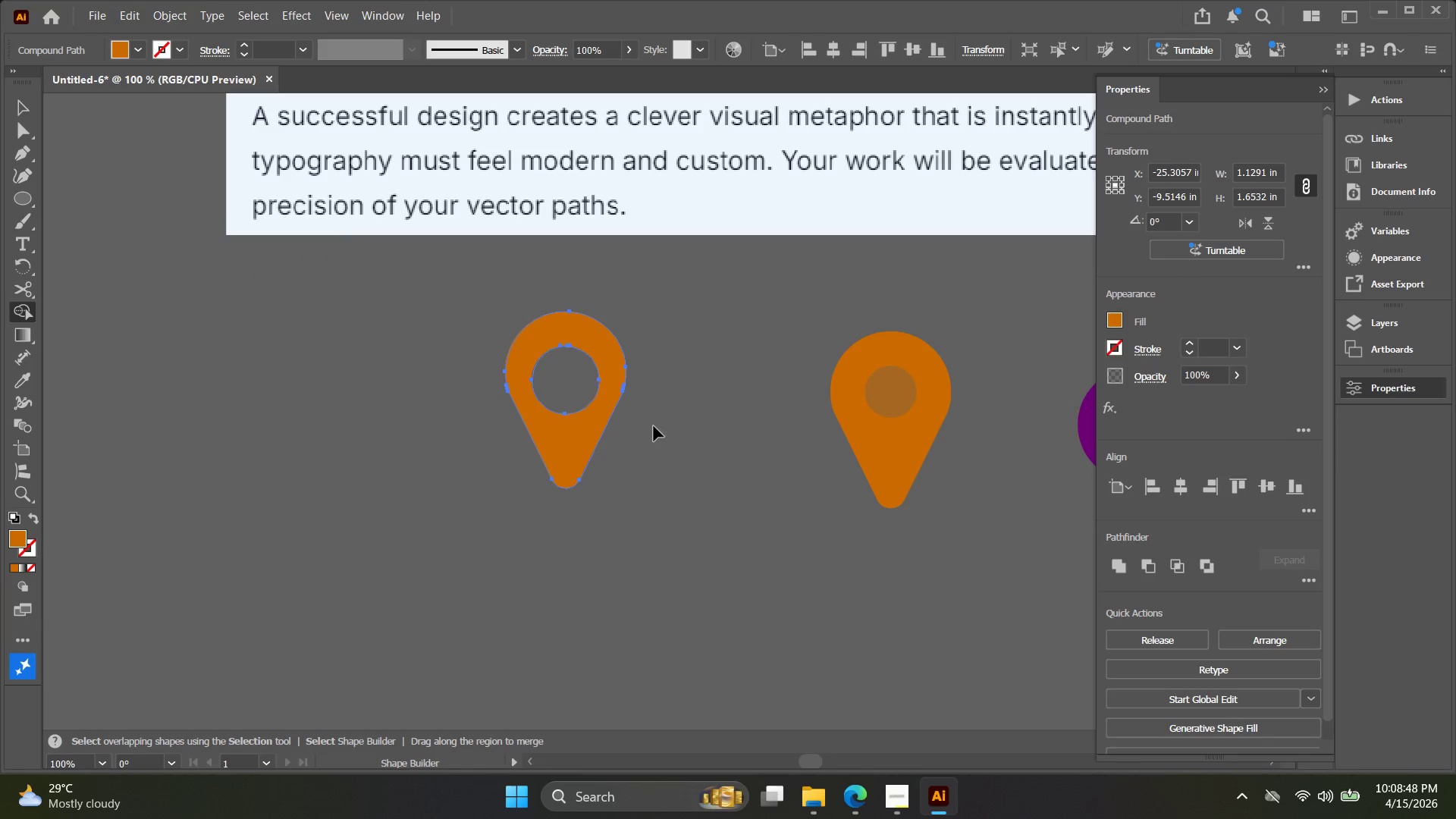 
left_click([661, 428])
 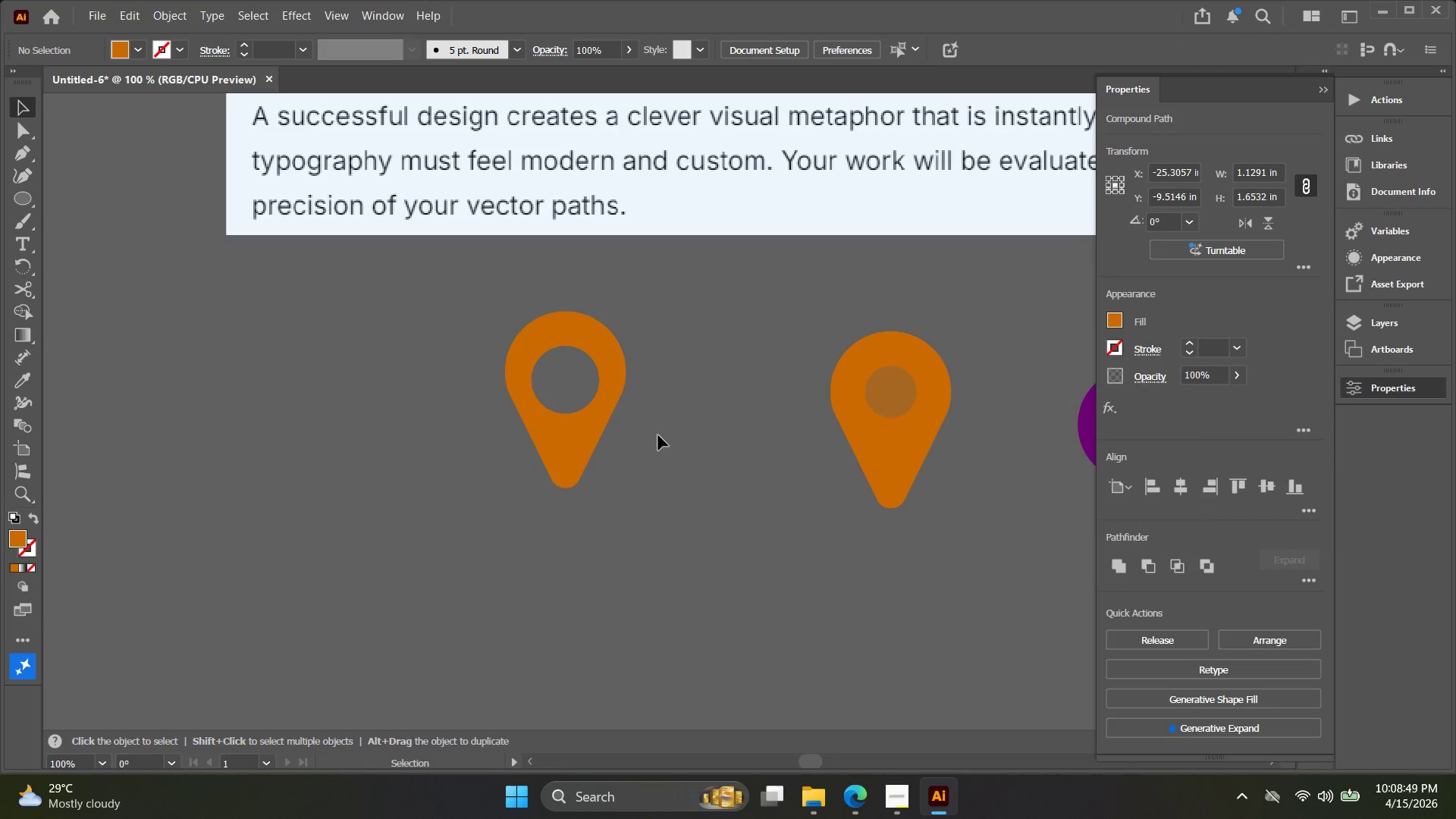 
scroll: coordinate [567, 388], scroll_direction: down, amount: 2.0
 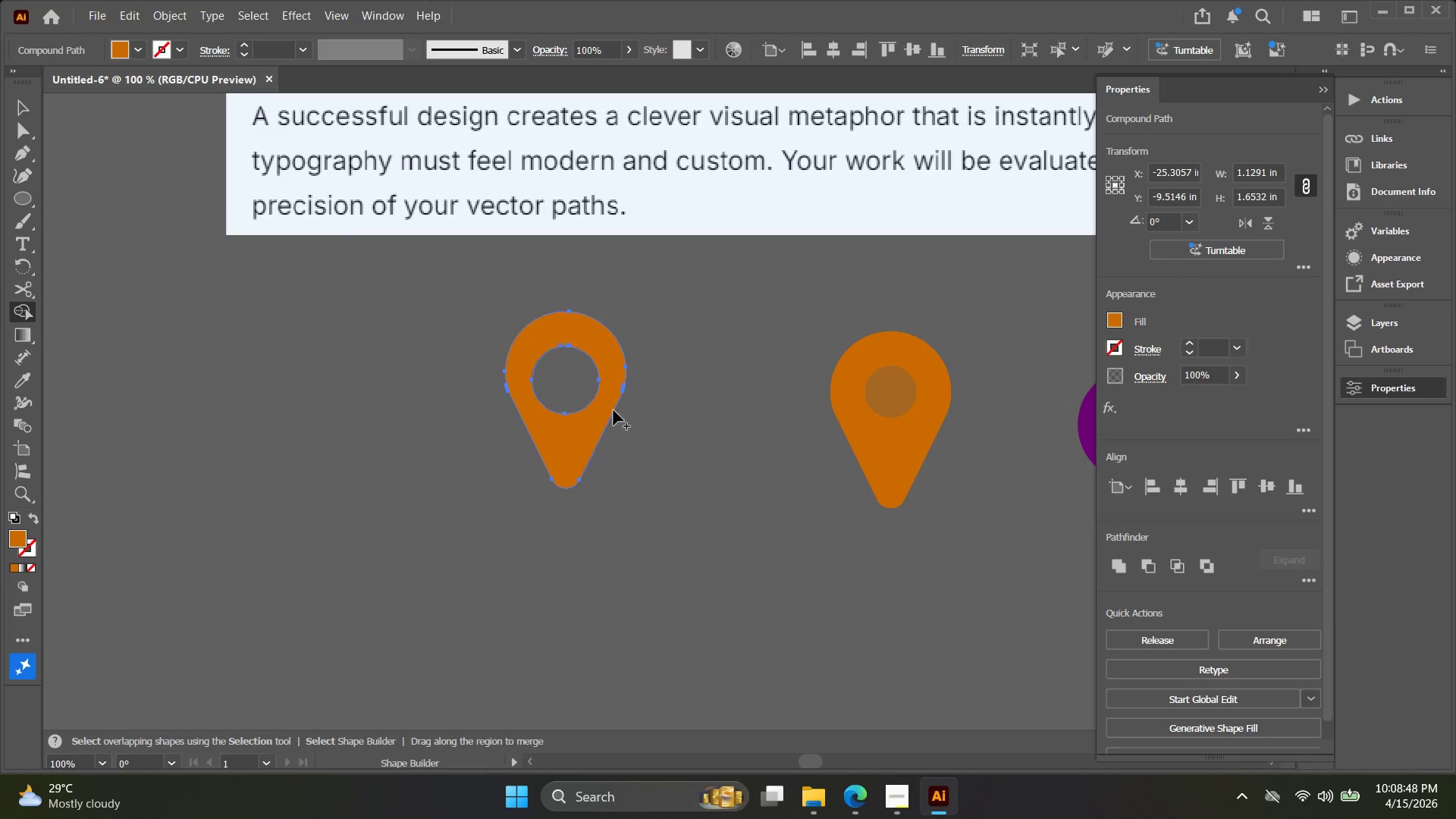 
hold_key(key=Space, duration=0.36)
 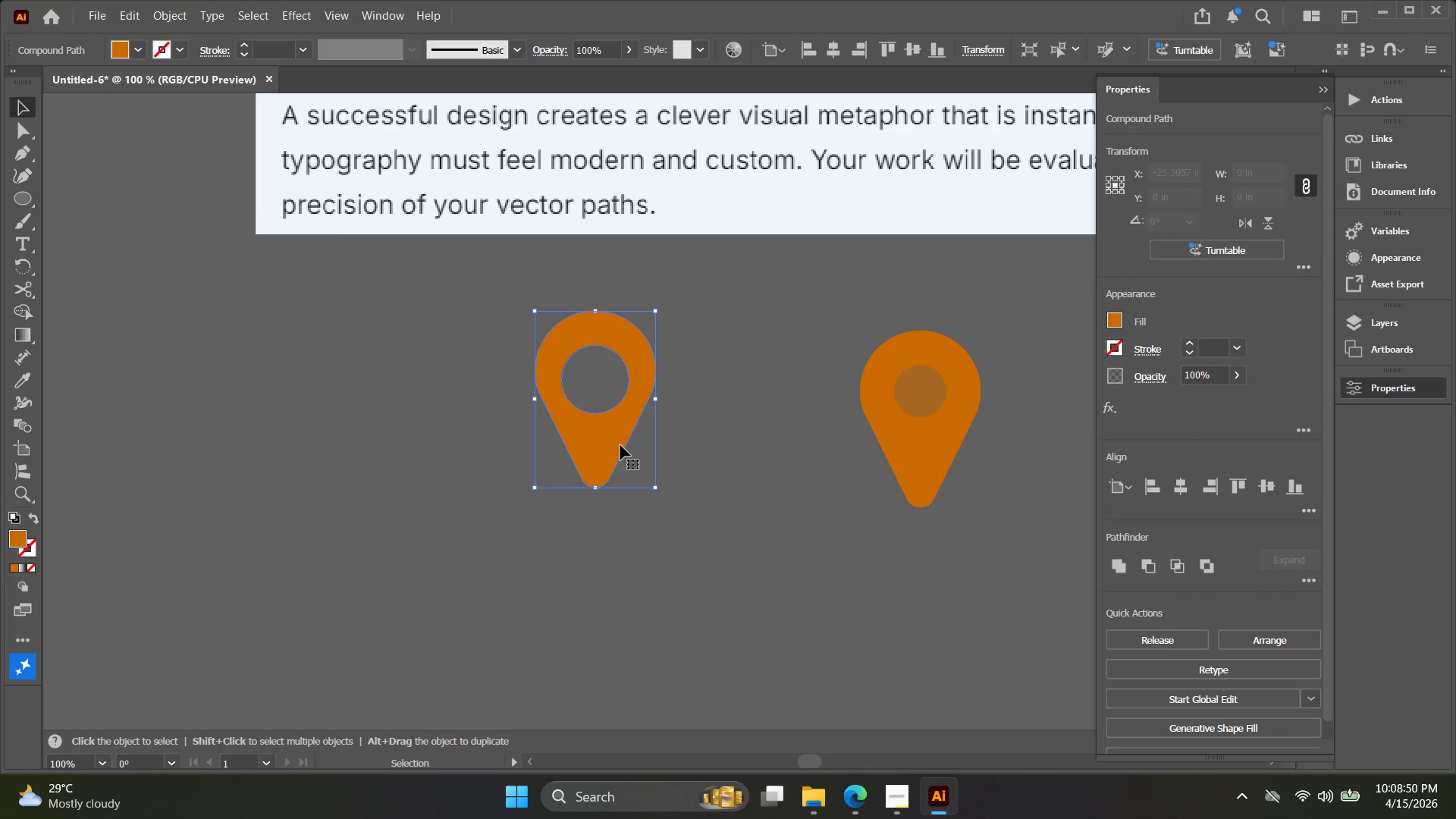 
left_click_drag(start_coordinate=[650, 441], to_coordinate=[680, 441])
 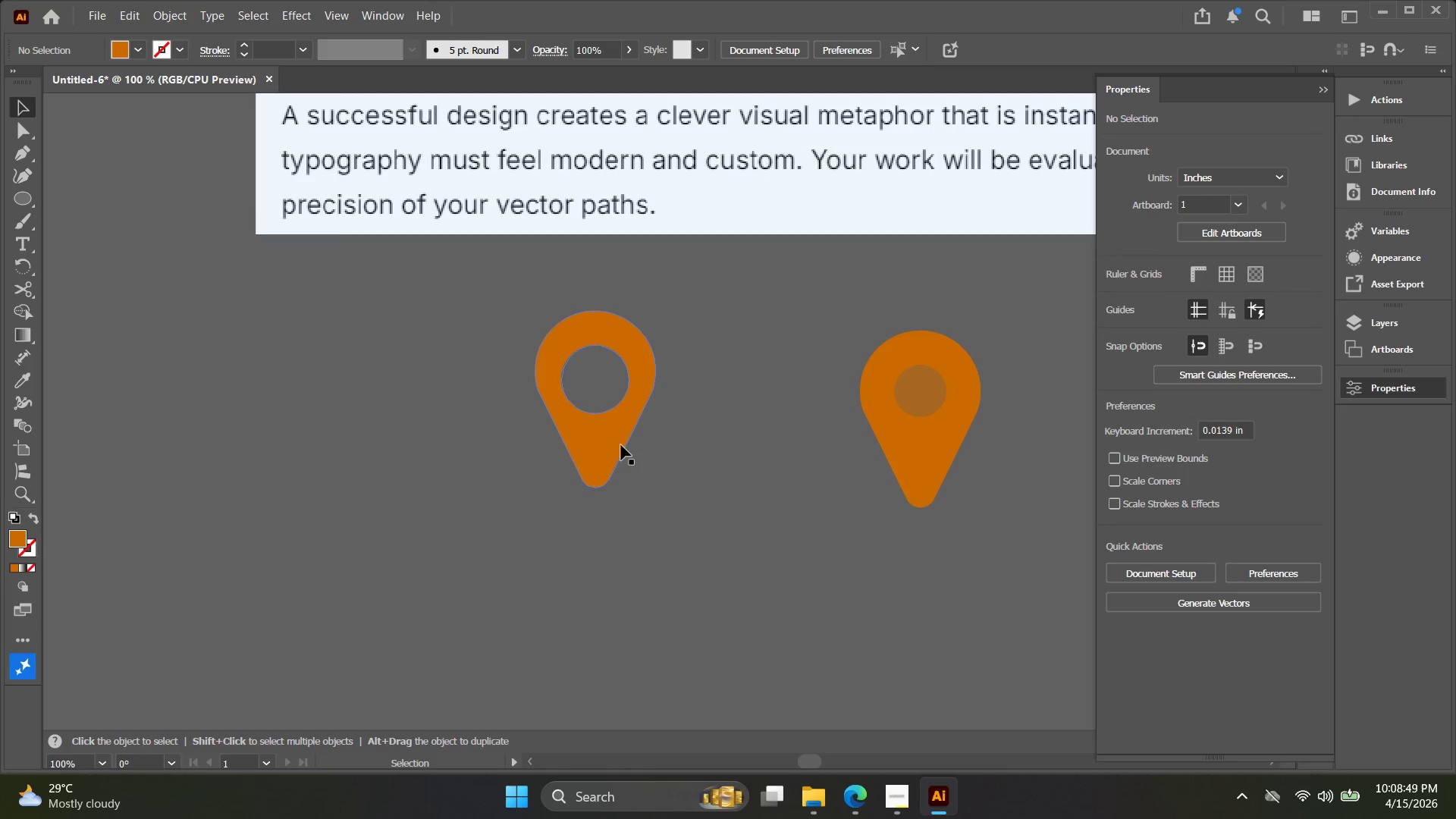 
triple_click([620, 445])
 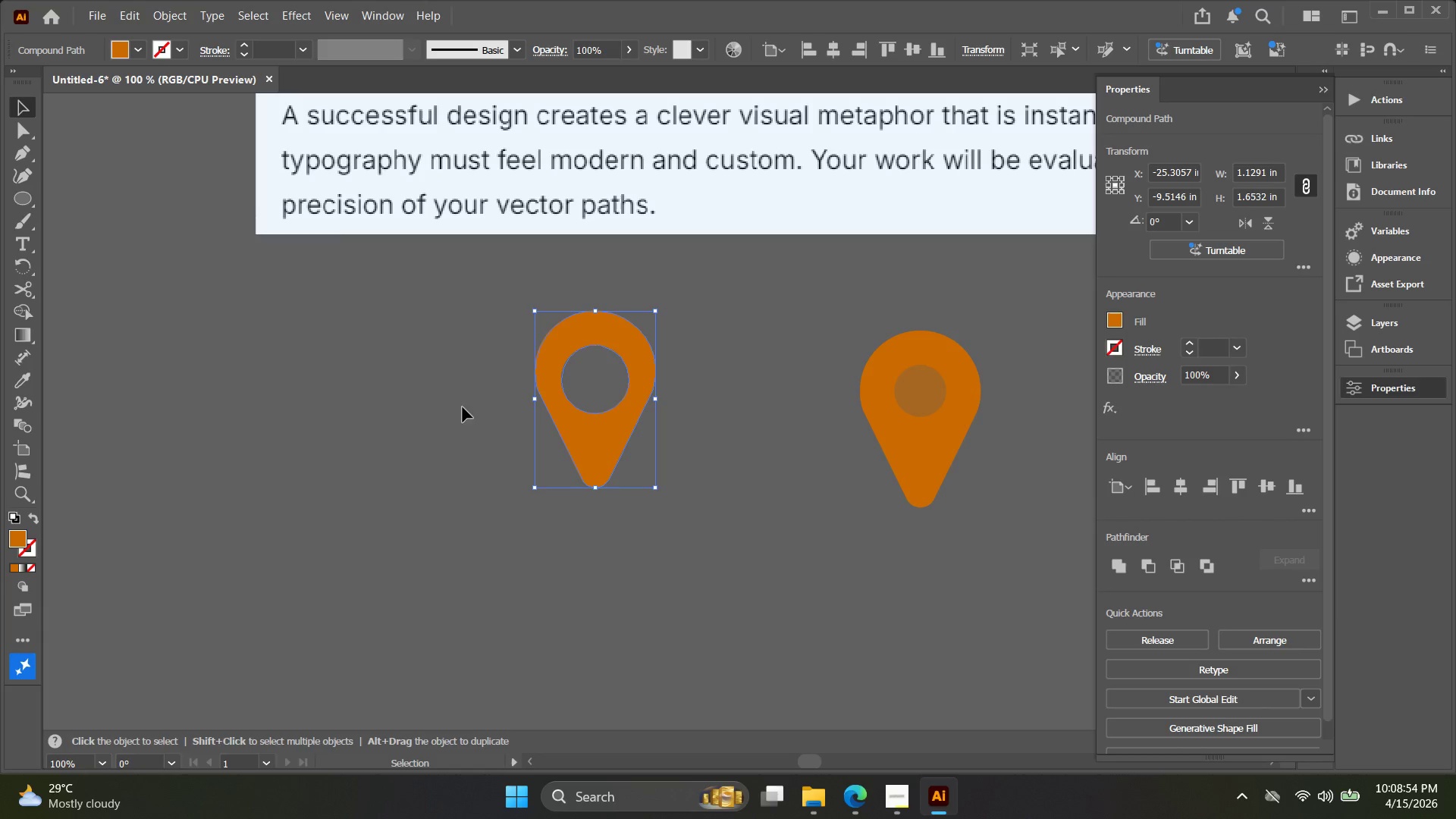 
wait(6.08)
 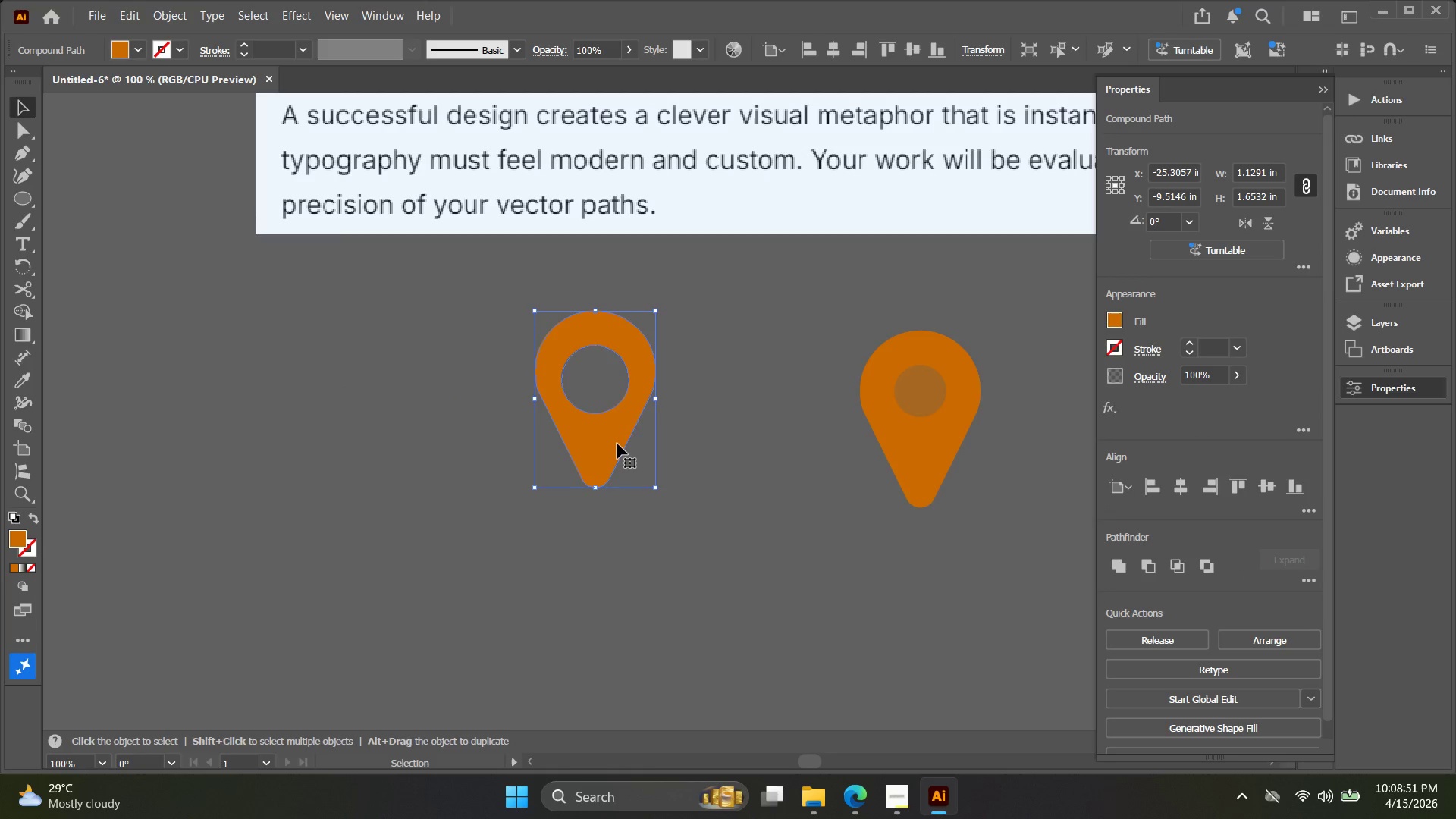 
key(Alt+AltLeft)
 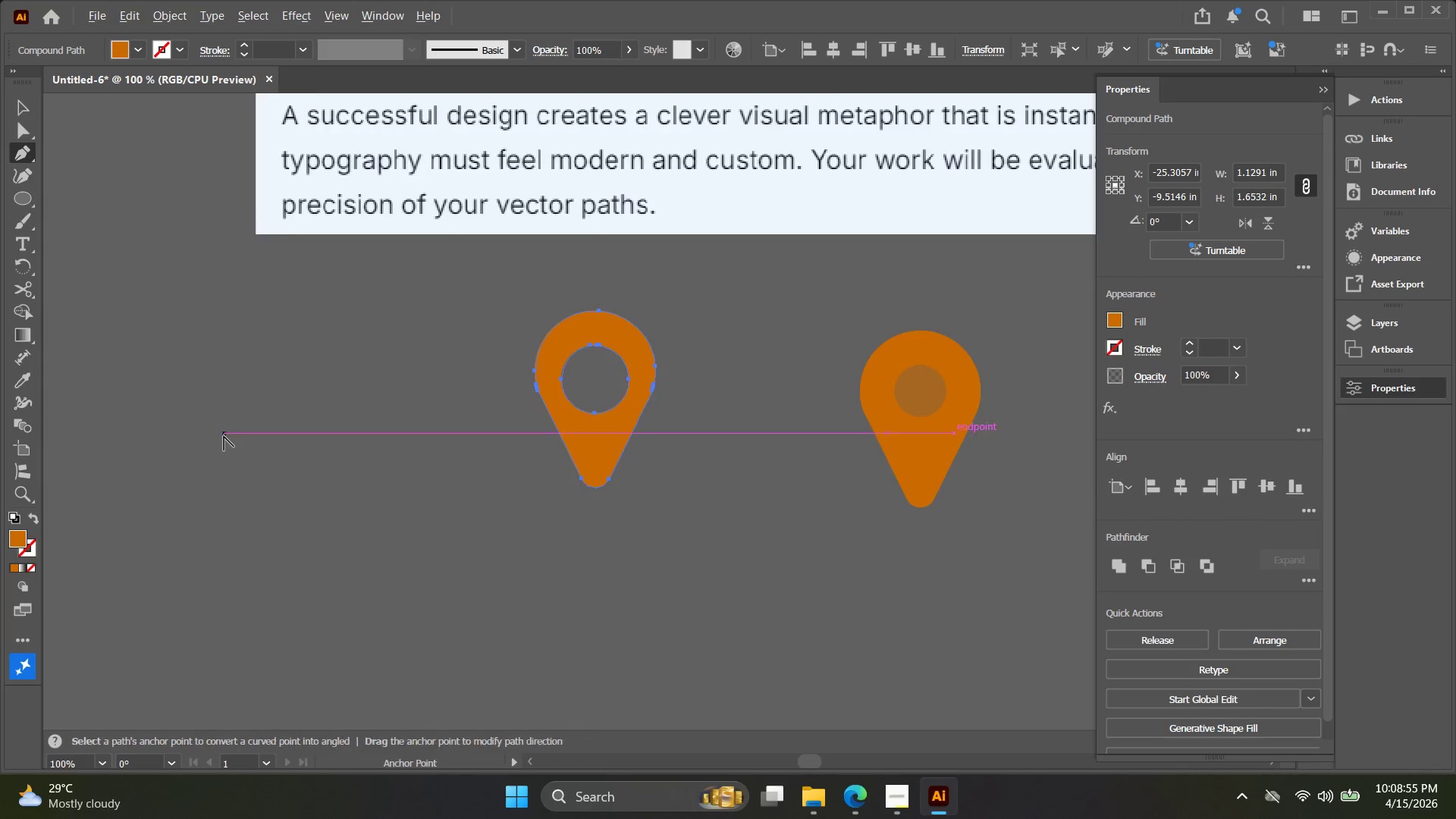 
hold_key(key=Space, duration=0.39)
 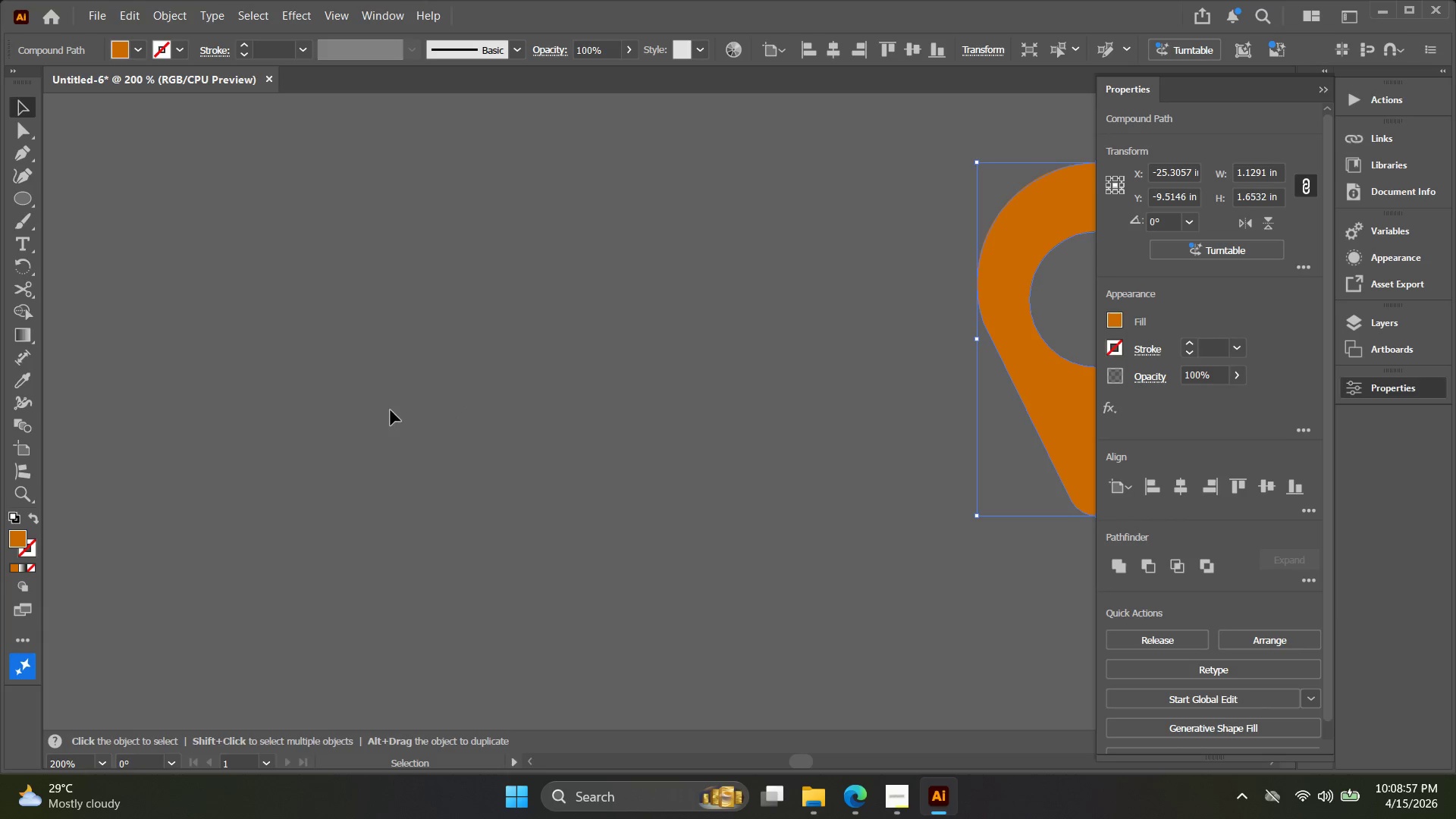 
left_click_drag(start_coordinate=[261, 427], to_coordinate=[394, 403])
 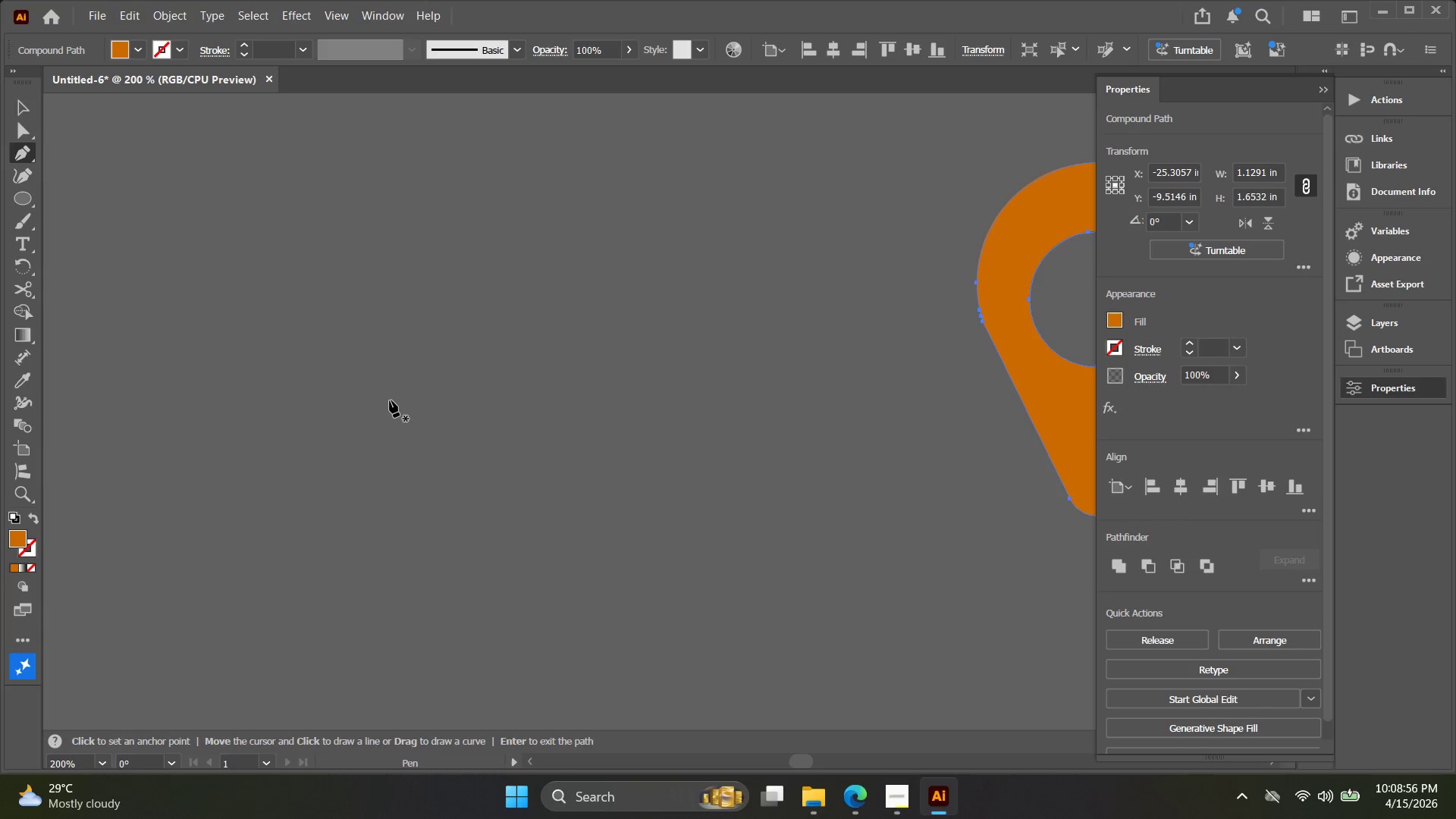 
scroll: coordinate [225, 436], scroll_direction: up, amount: 2.0
 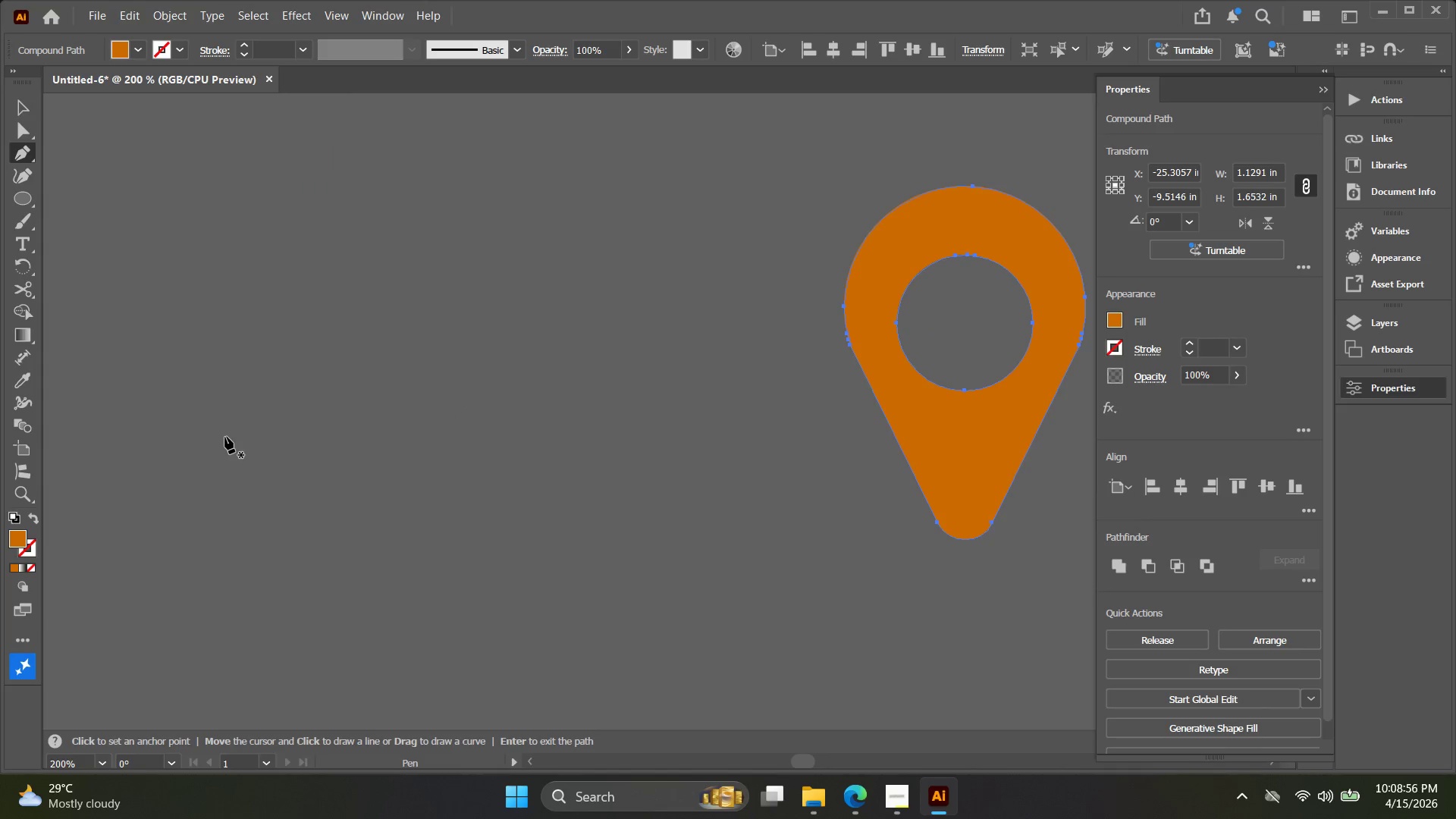 
key(V)
 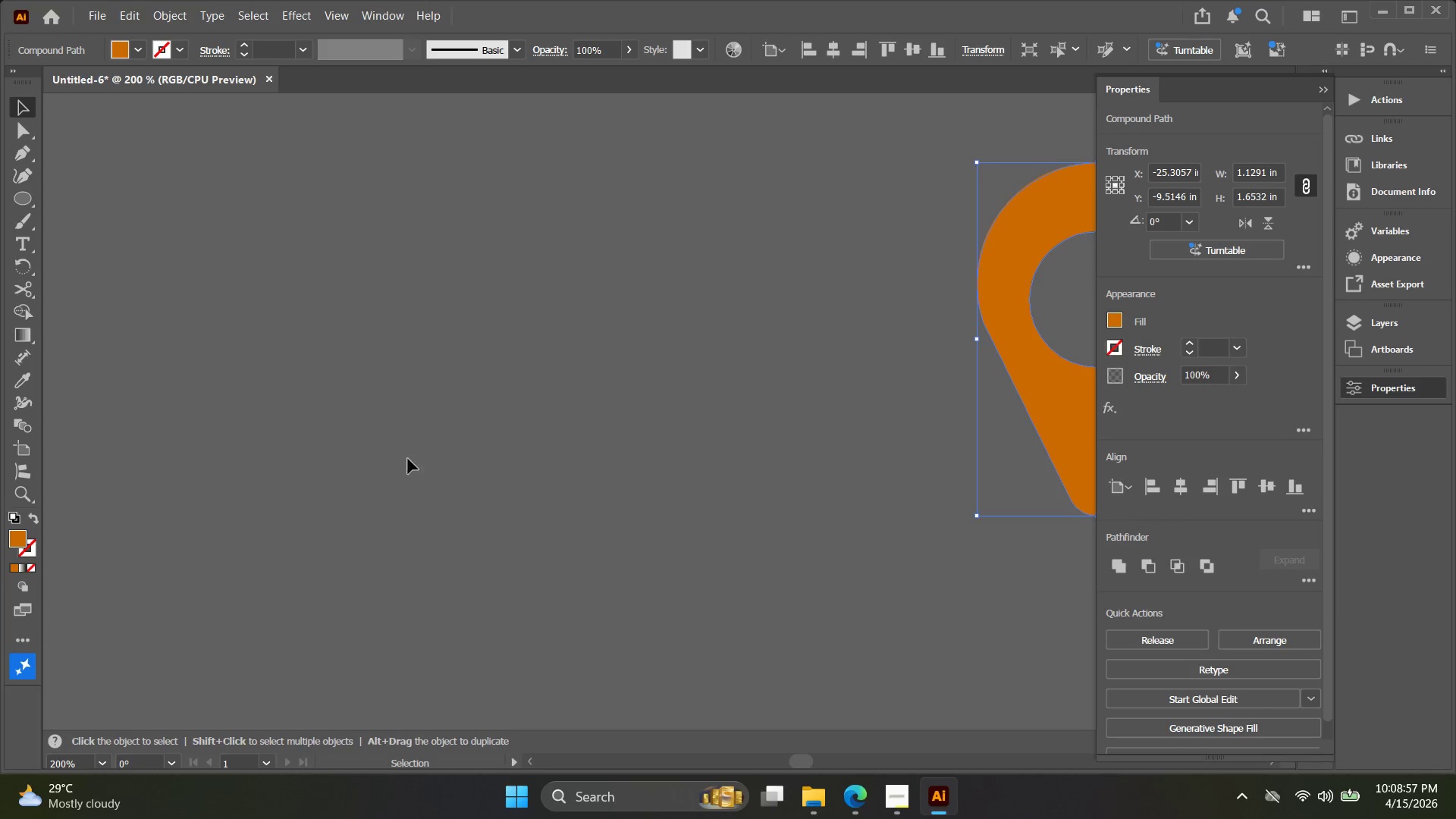 
hold_key(key=Space, duration=0.38)
 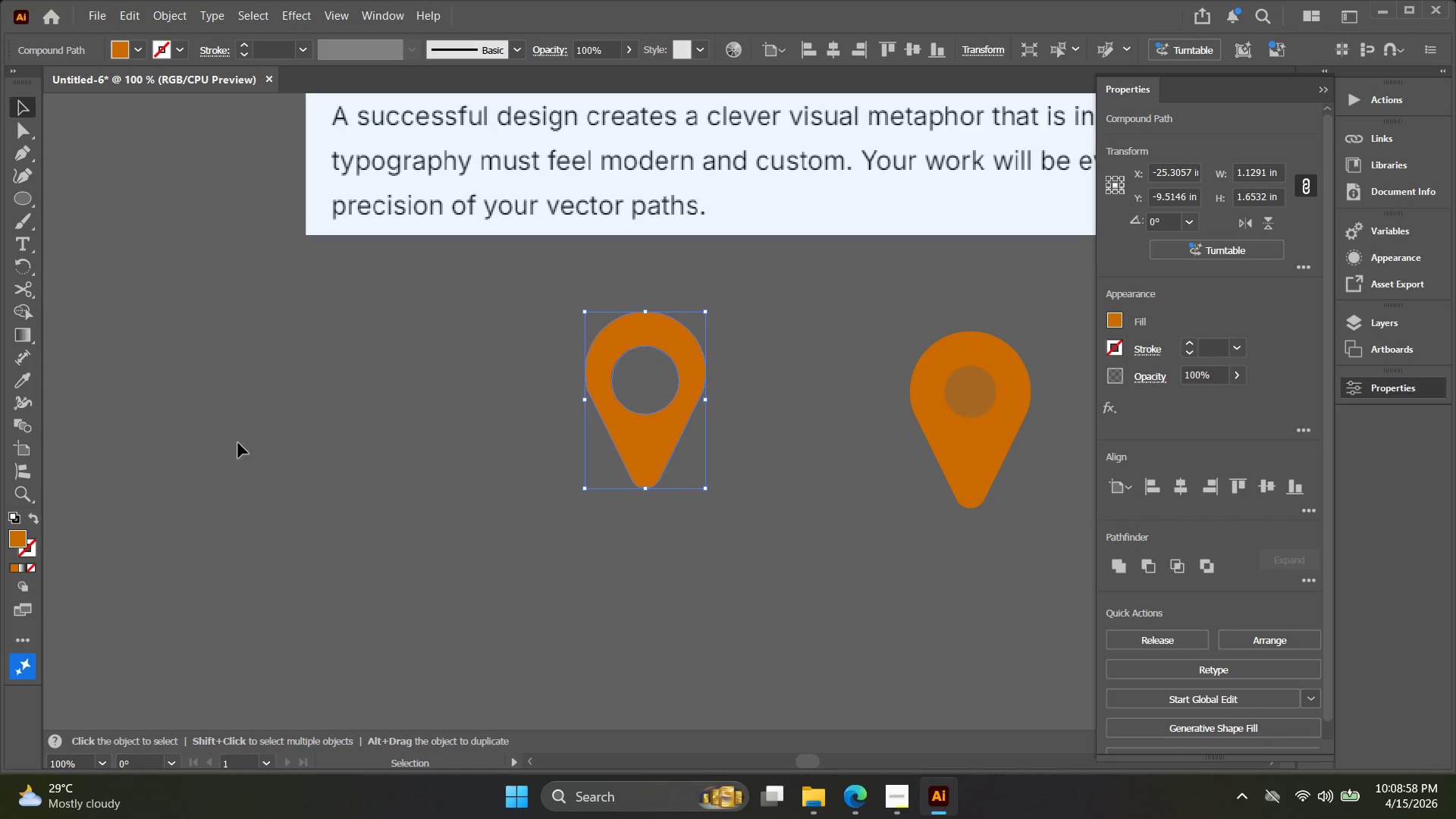 
left_click_drag(start_coordinate=[419, 488], to_coordinate=[305, 475])
 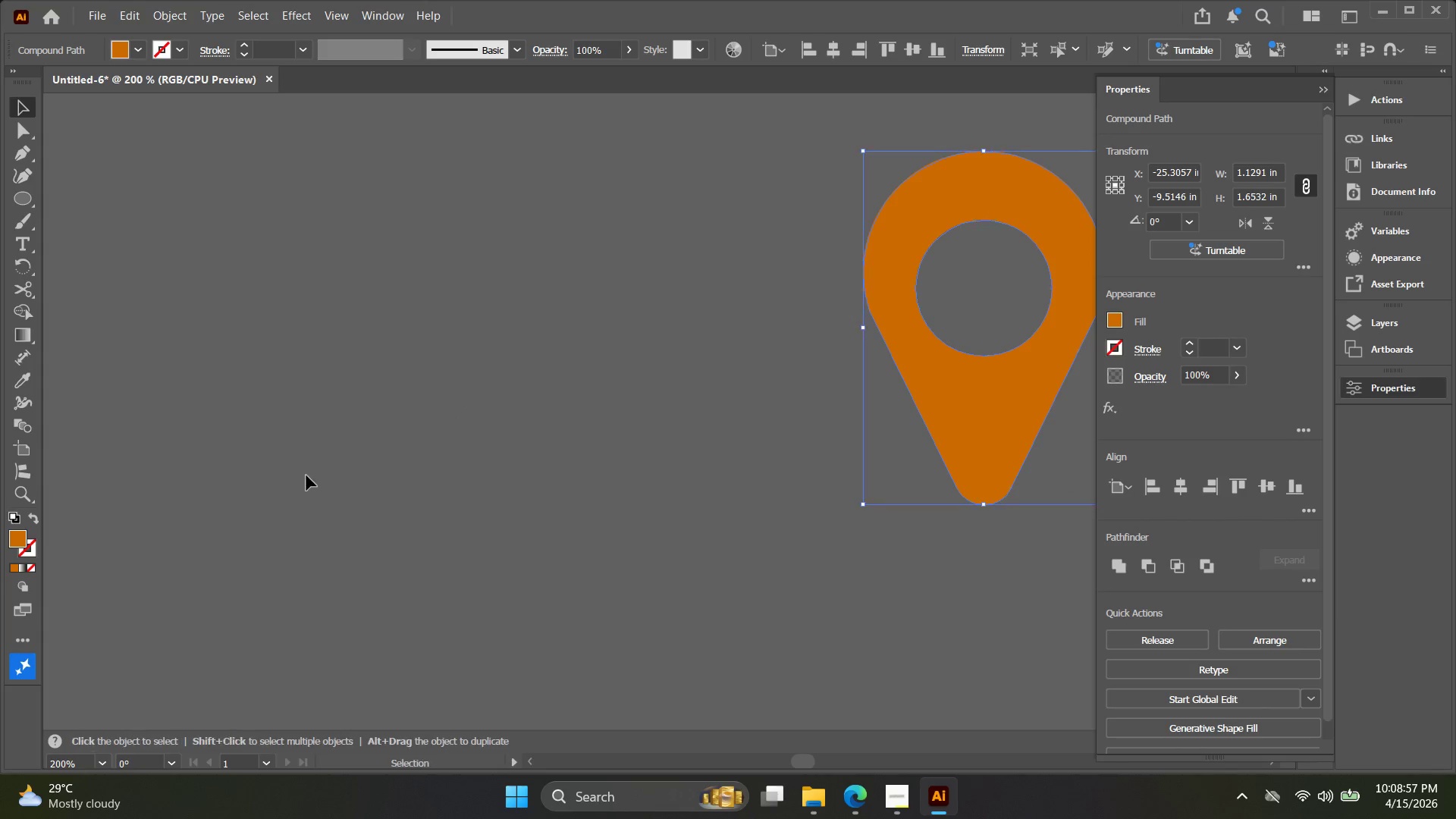 
key(Alt+AltLeft)
 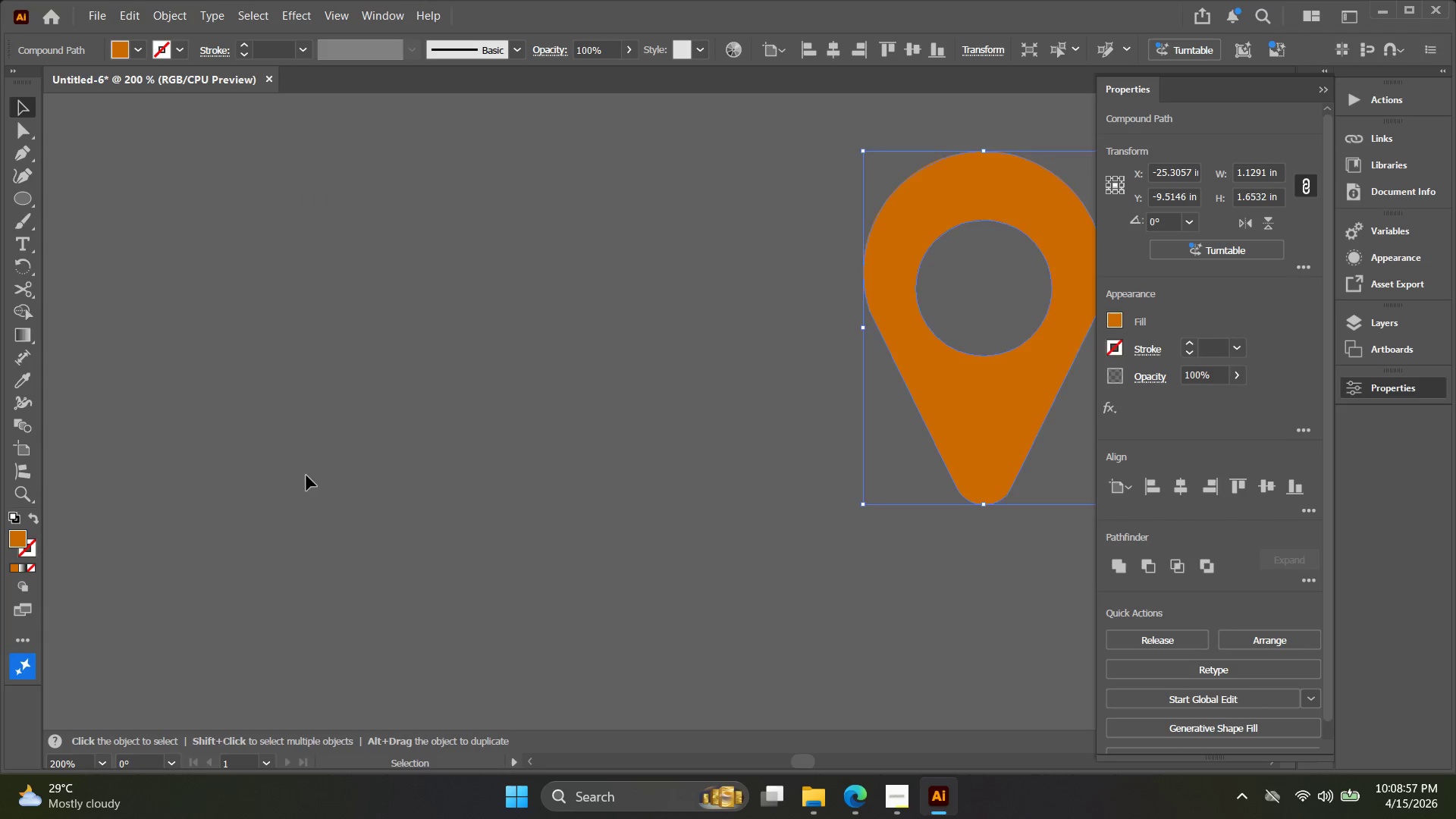 
scroll: coordinate [306, 475], scroll_direction: down, amount: 2.0
 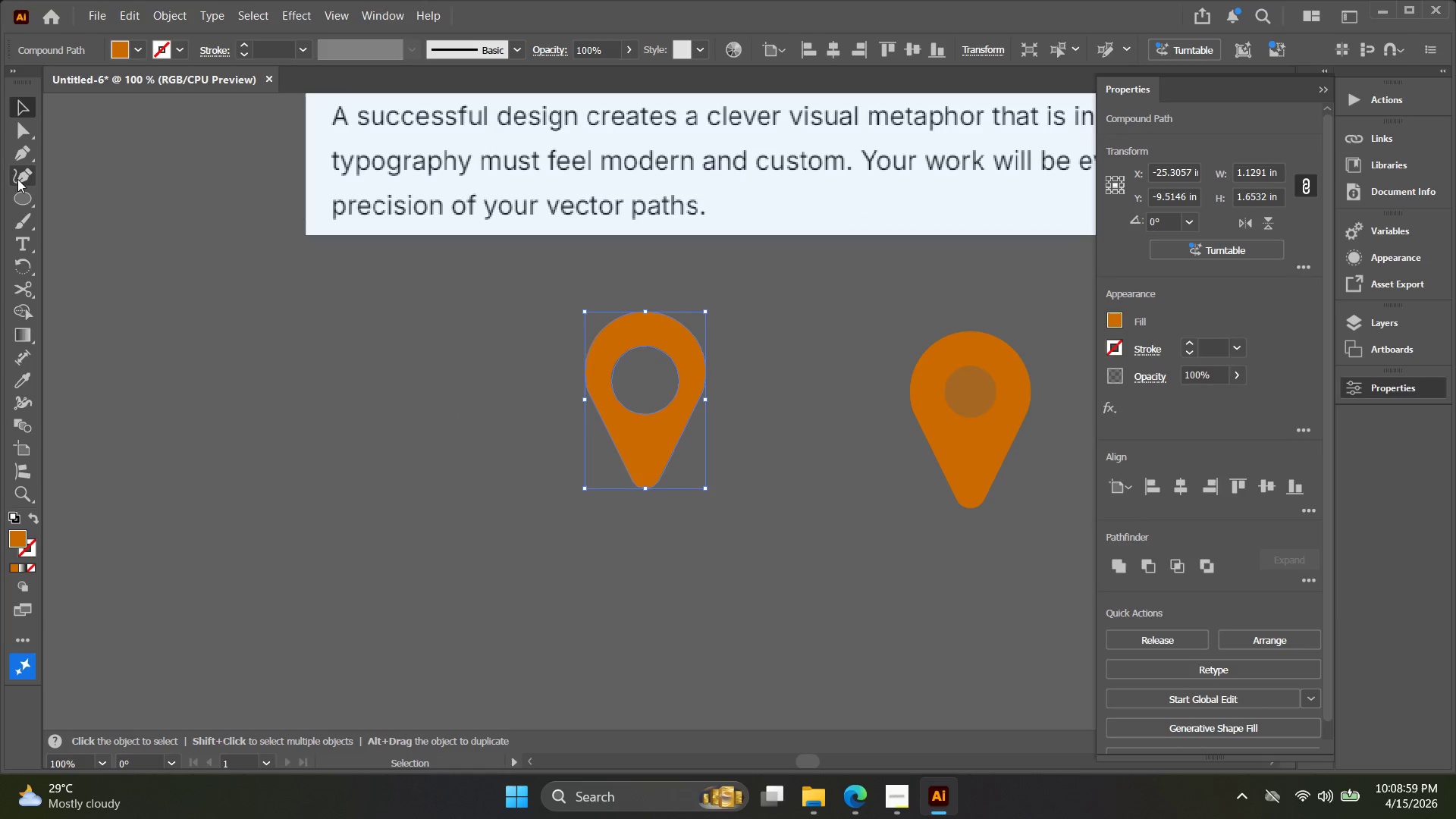 
double_click([20, 160])
 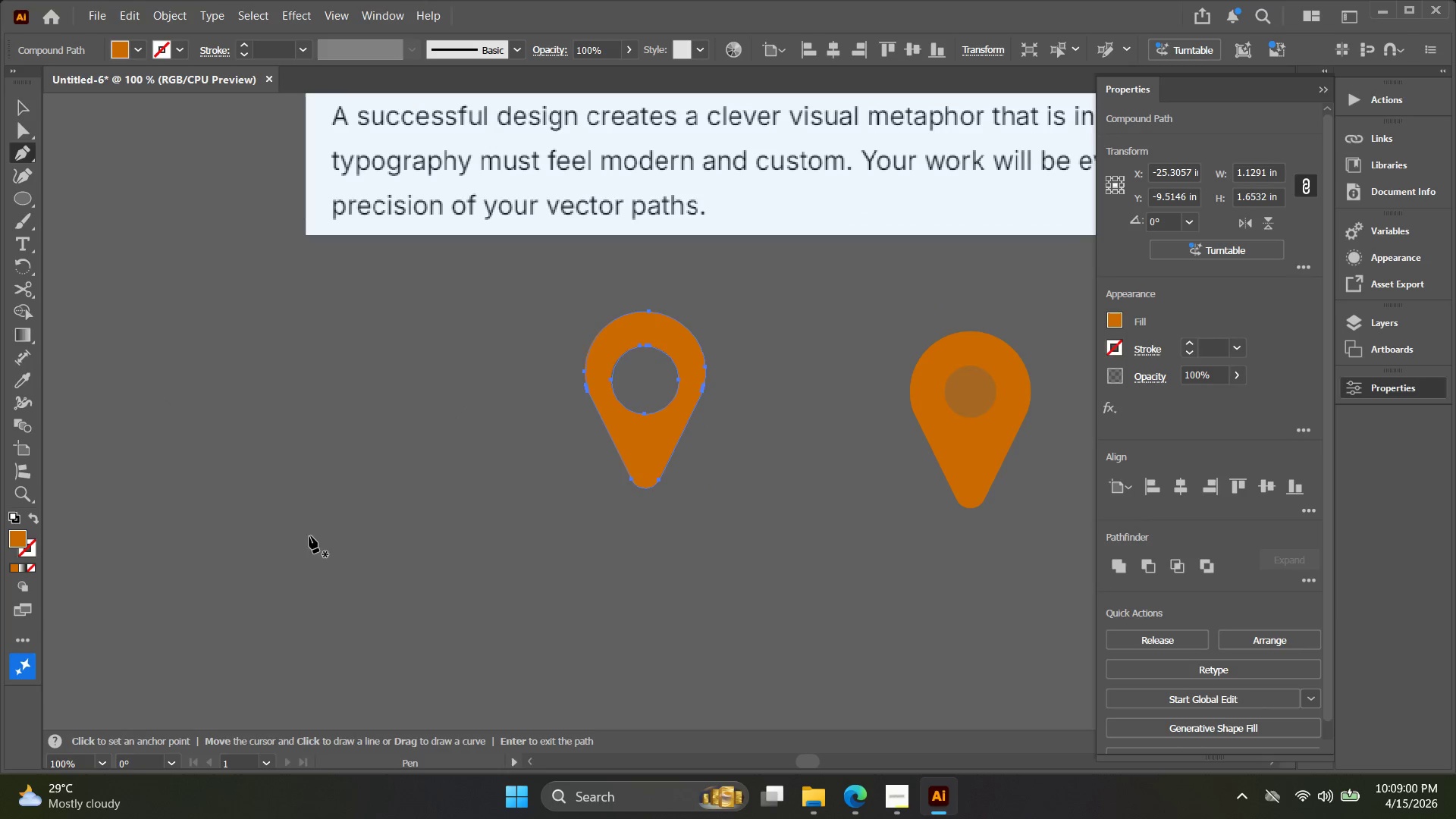 
left_click([324, 554])
 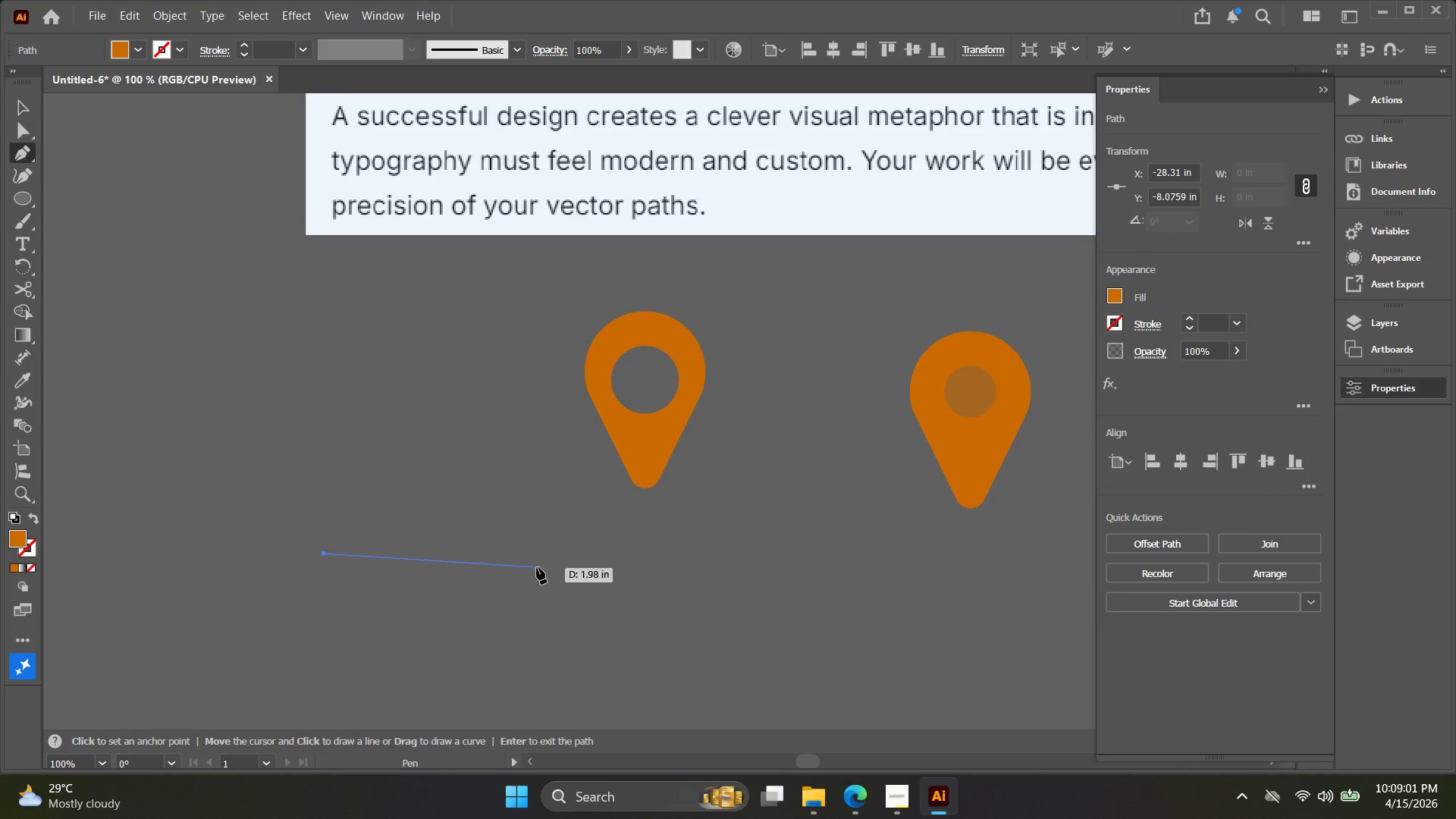 
hold_key(key=ShiftLeft, duration=0.83)
left_click([557, 555])
 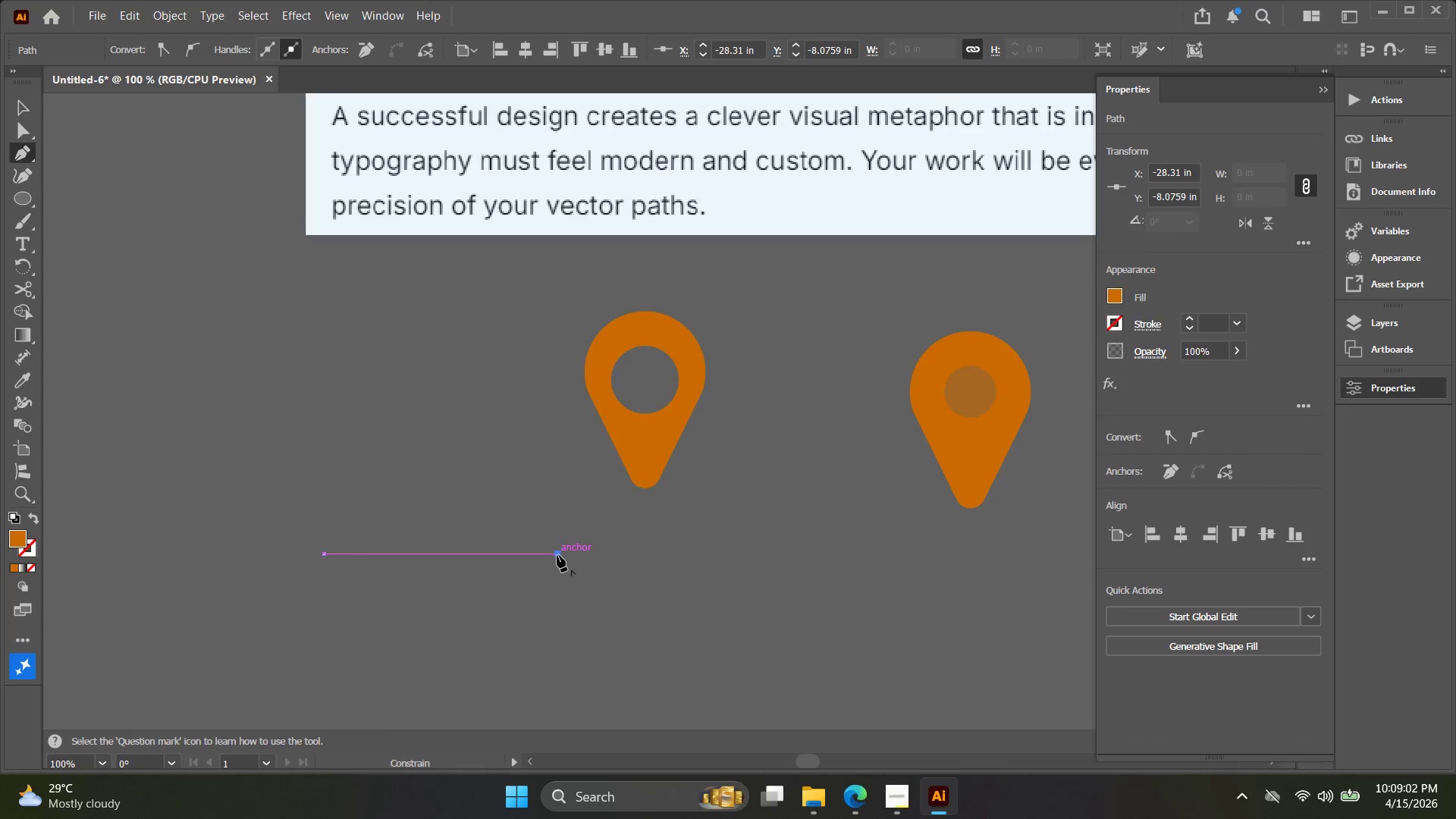 
key(V)
 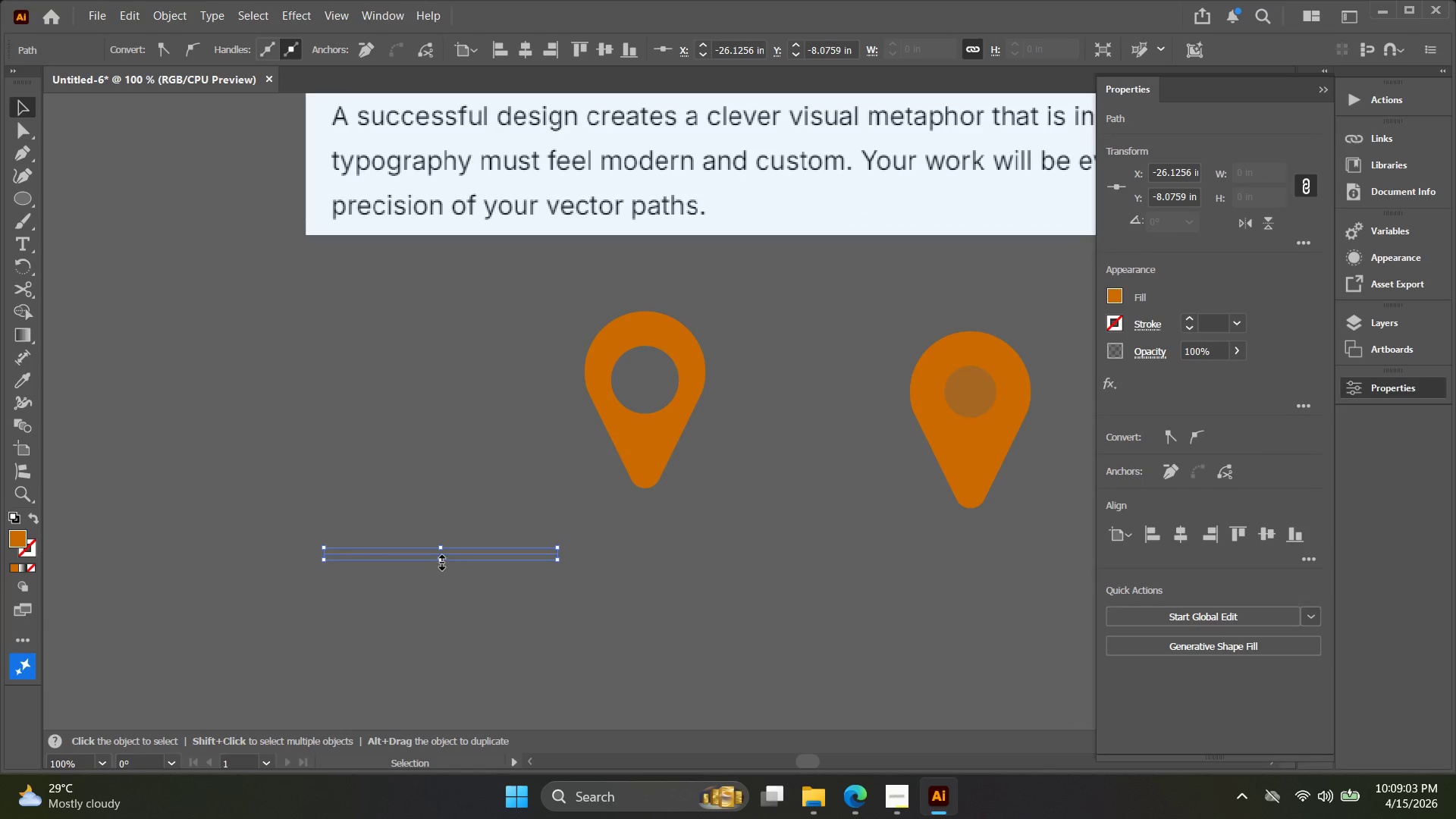 
key(Alt+AltLeft)
 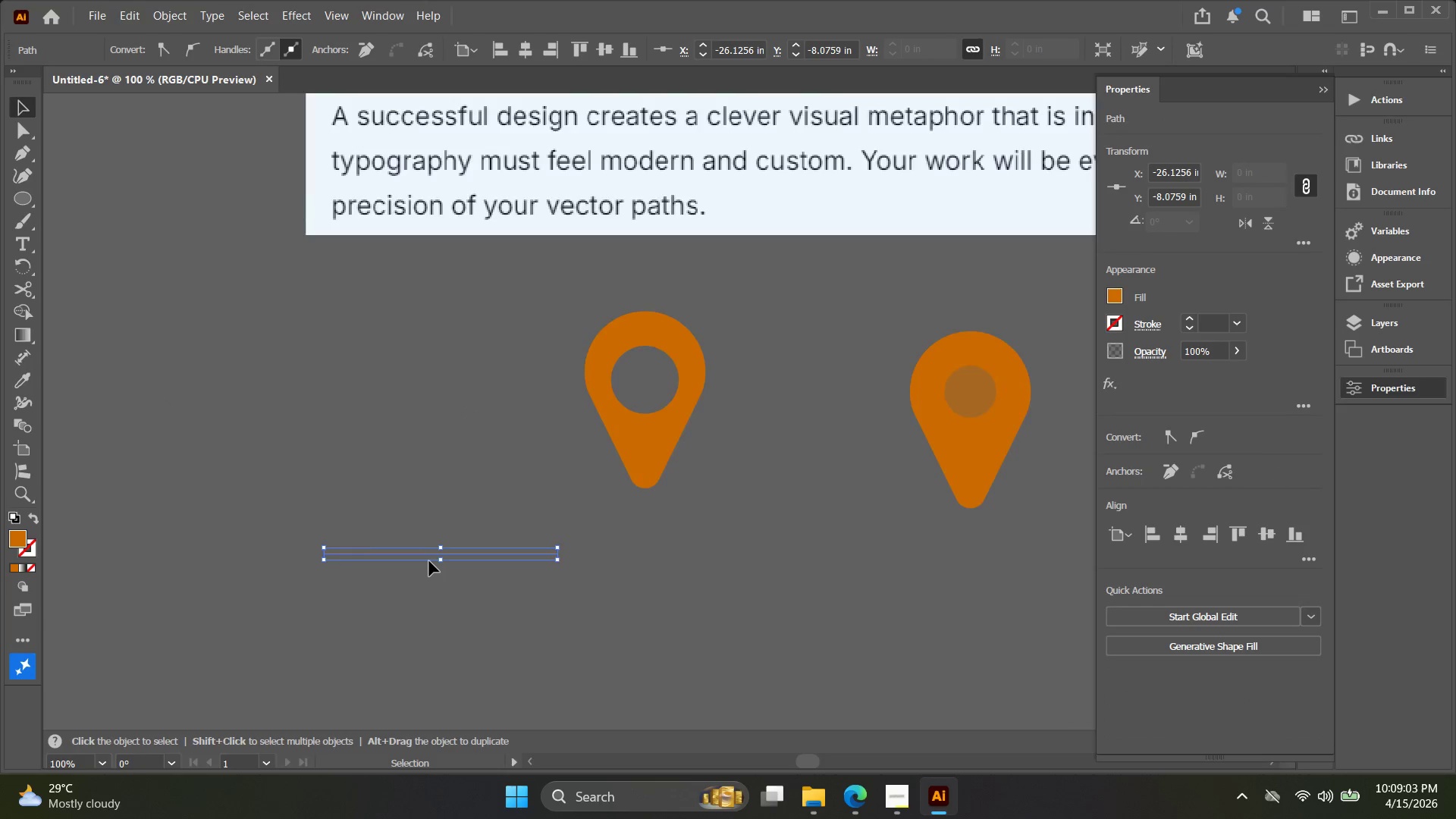 
scroll: coordinate [429, 561], scroll_direction: up, amount: 2.0
 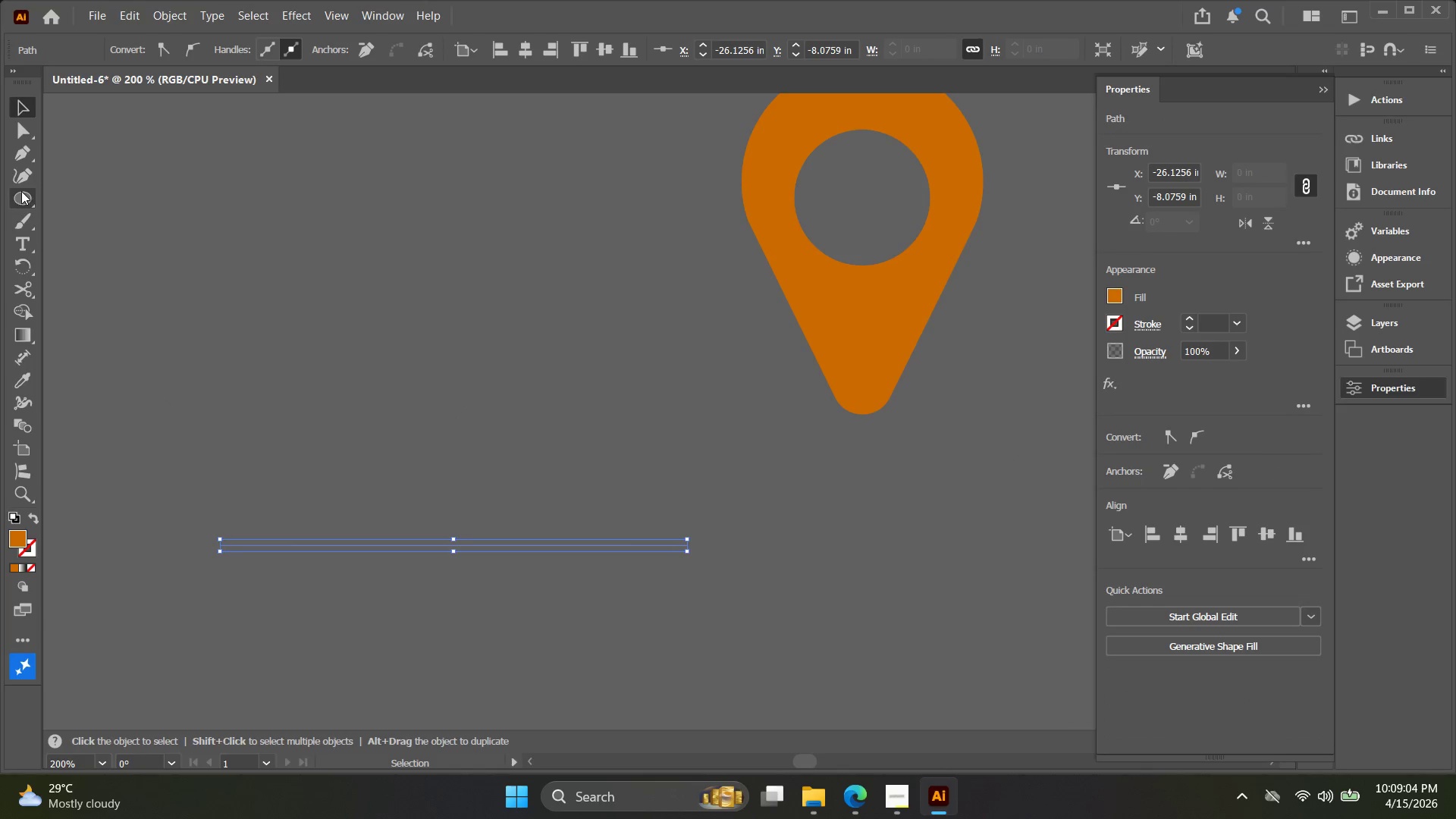 
left_click([24, 174])
 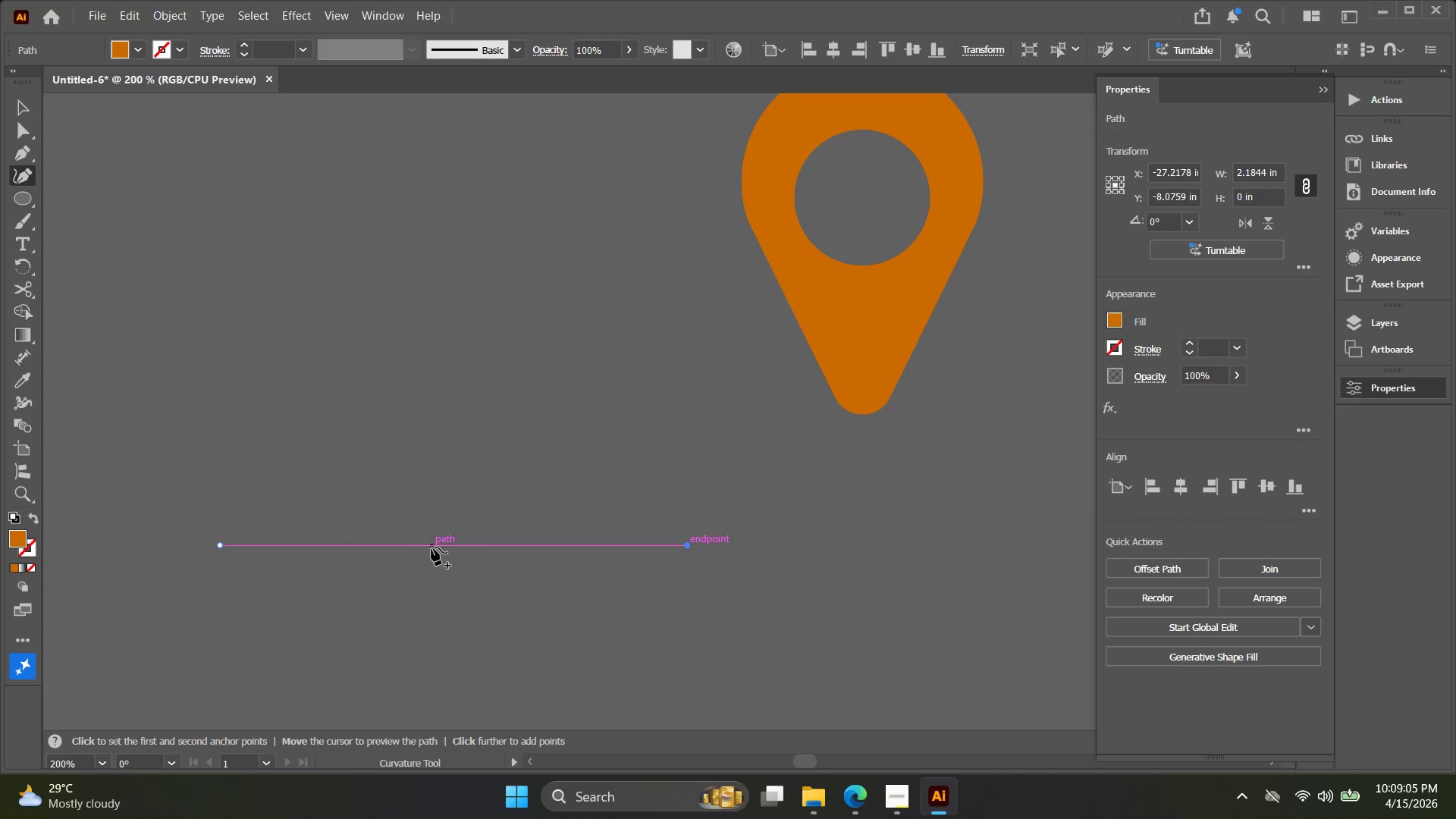 
left_click_drag(start_coordinate=[435, 547], to_coordinate=[436, 583])
 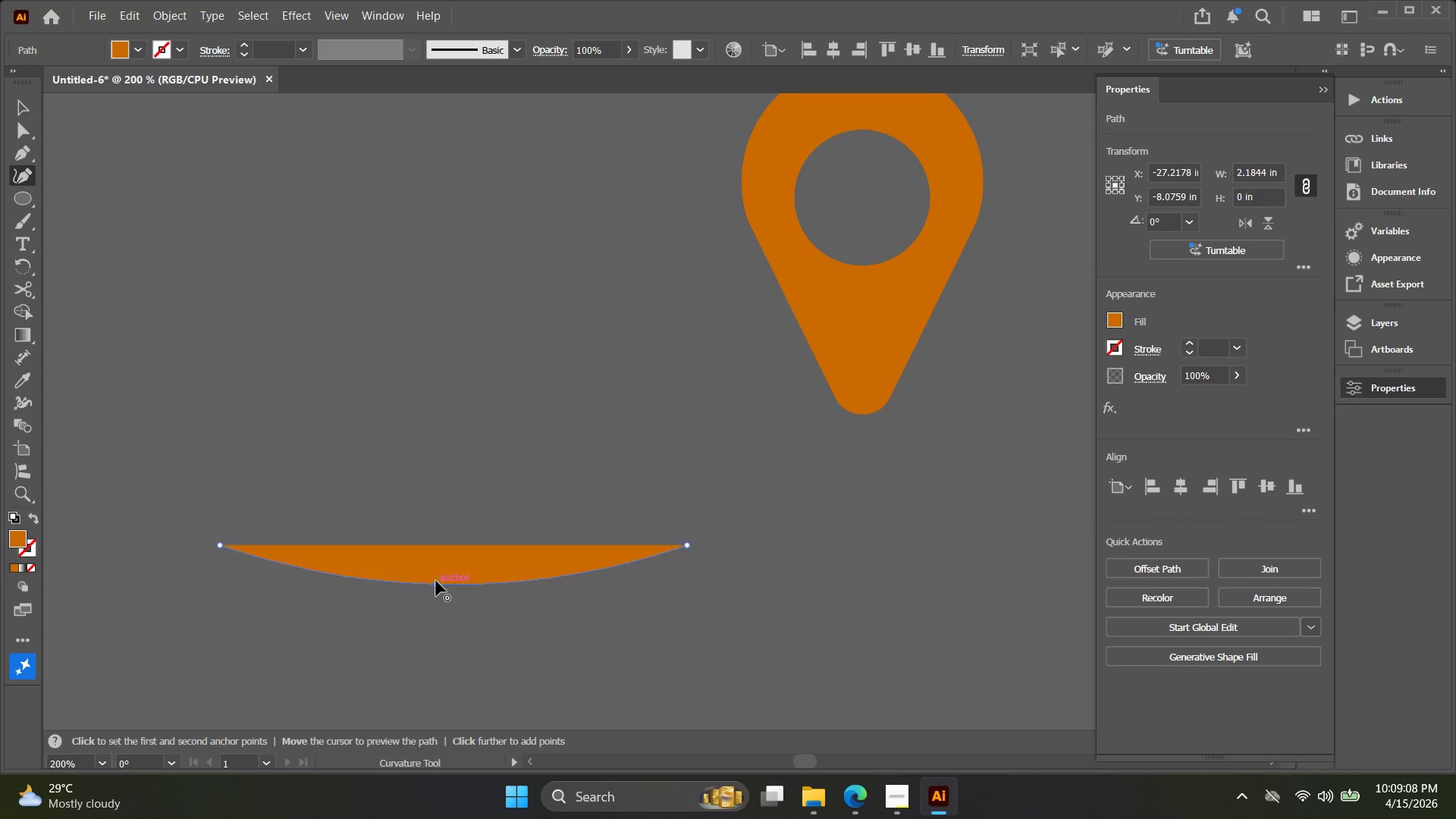 
key(V)
 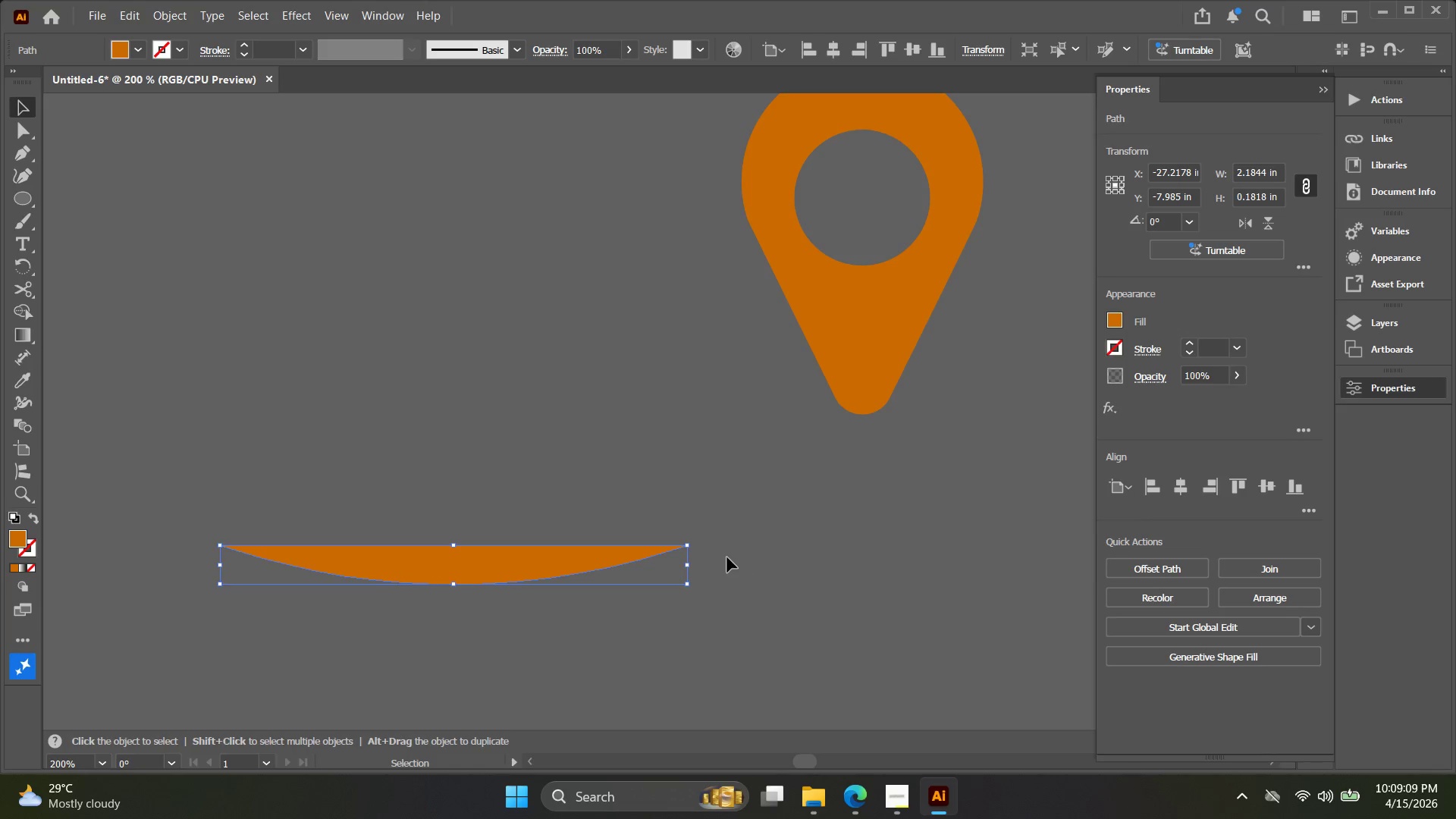 
key(Shift+X)
 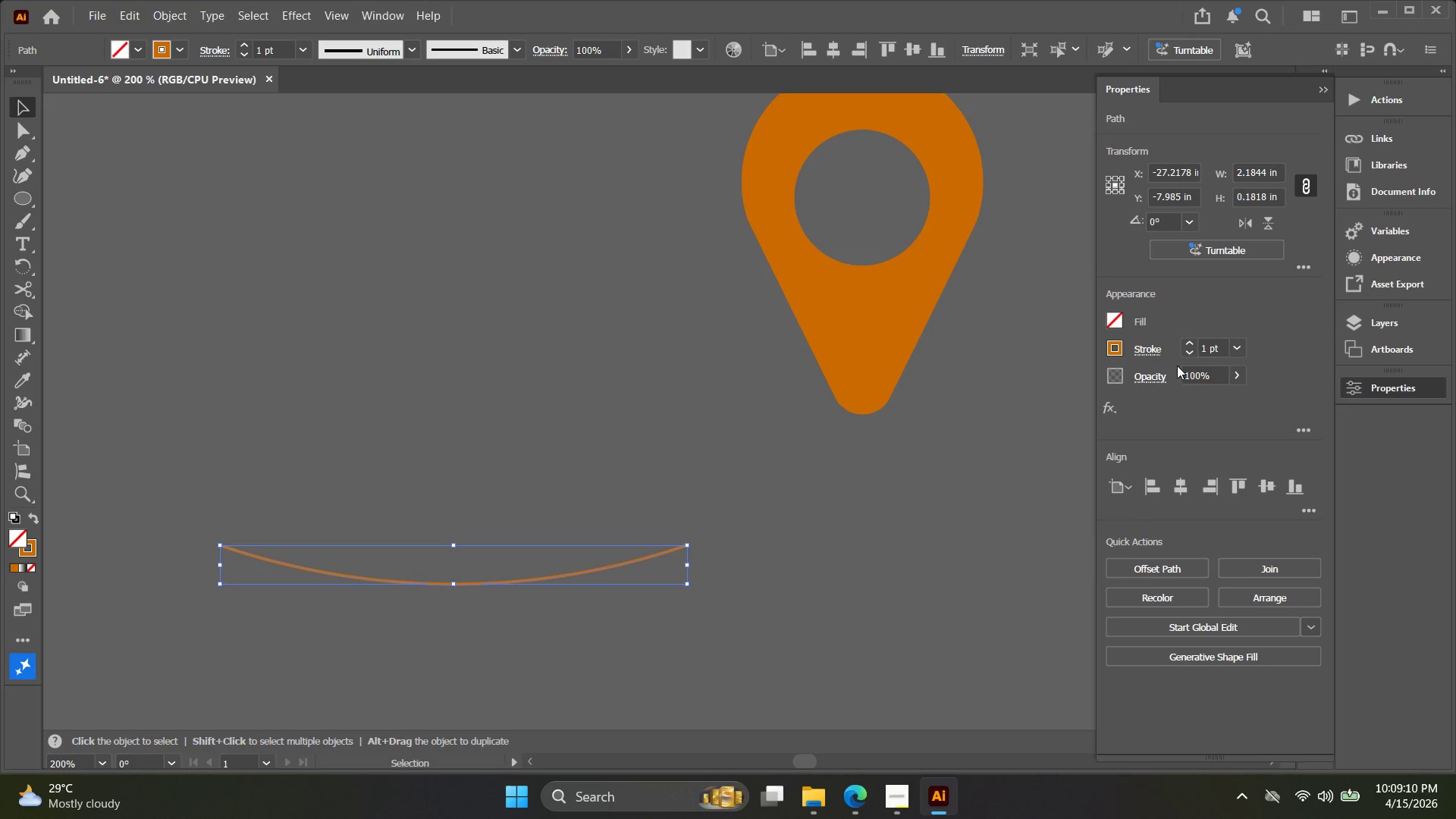 
left_click([1187, 340])
 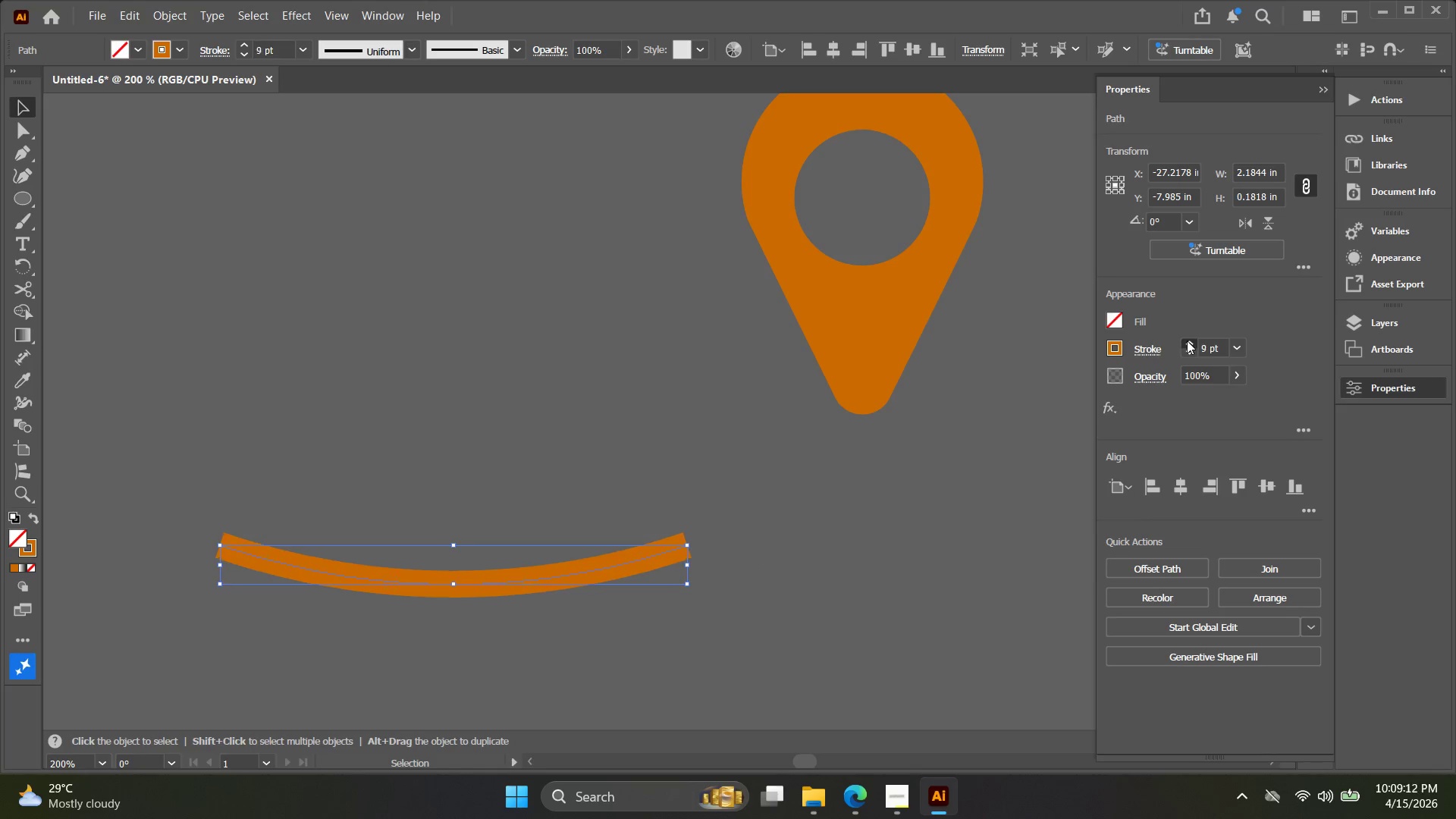 
double_click([1187, 340])
 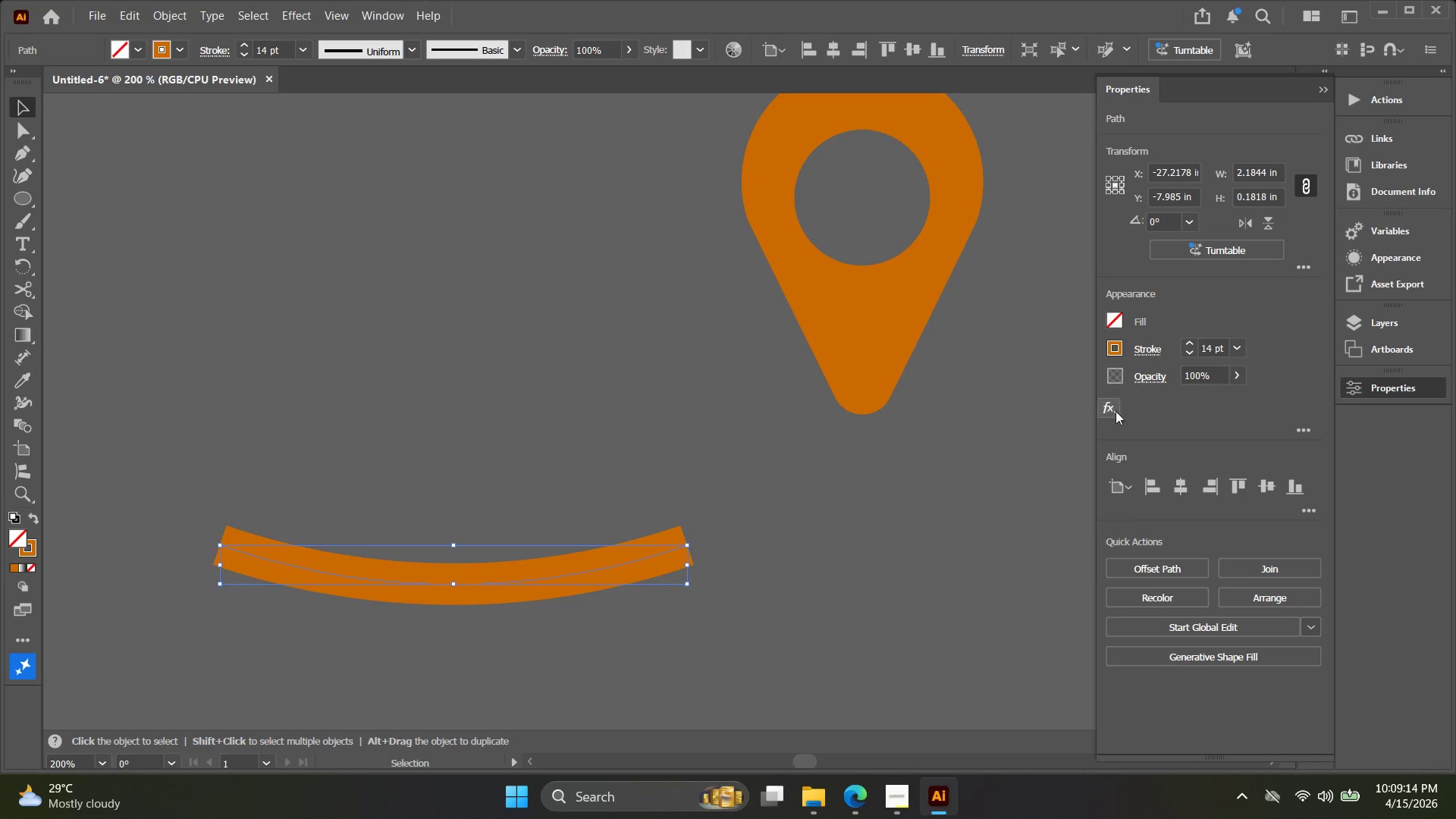 
left_click([1305, 428])
 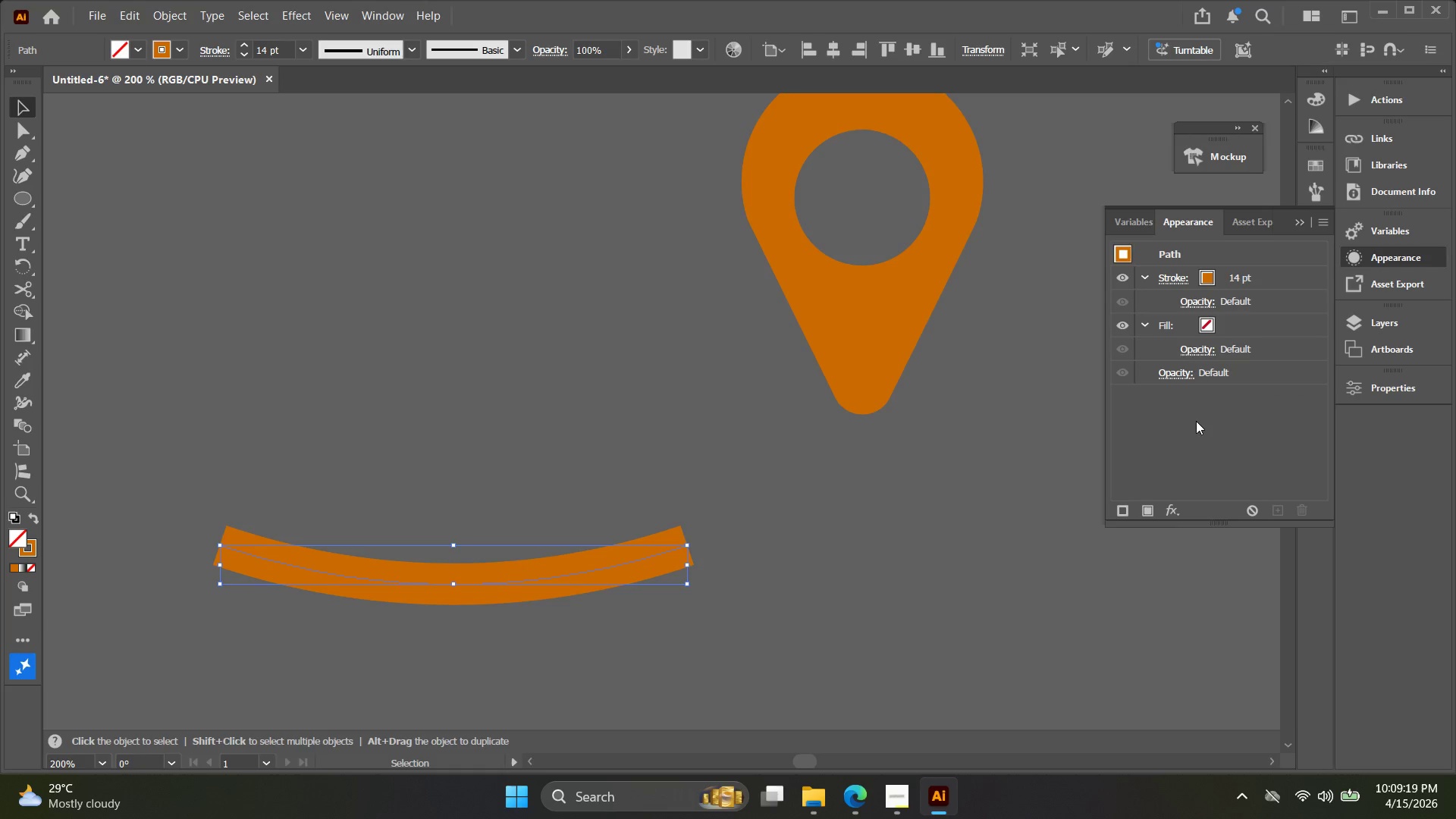 
wait(10.05)
 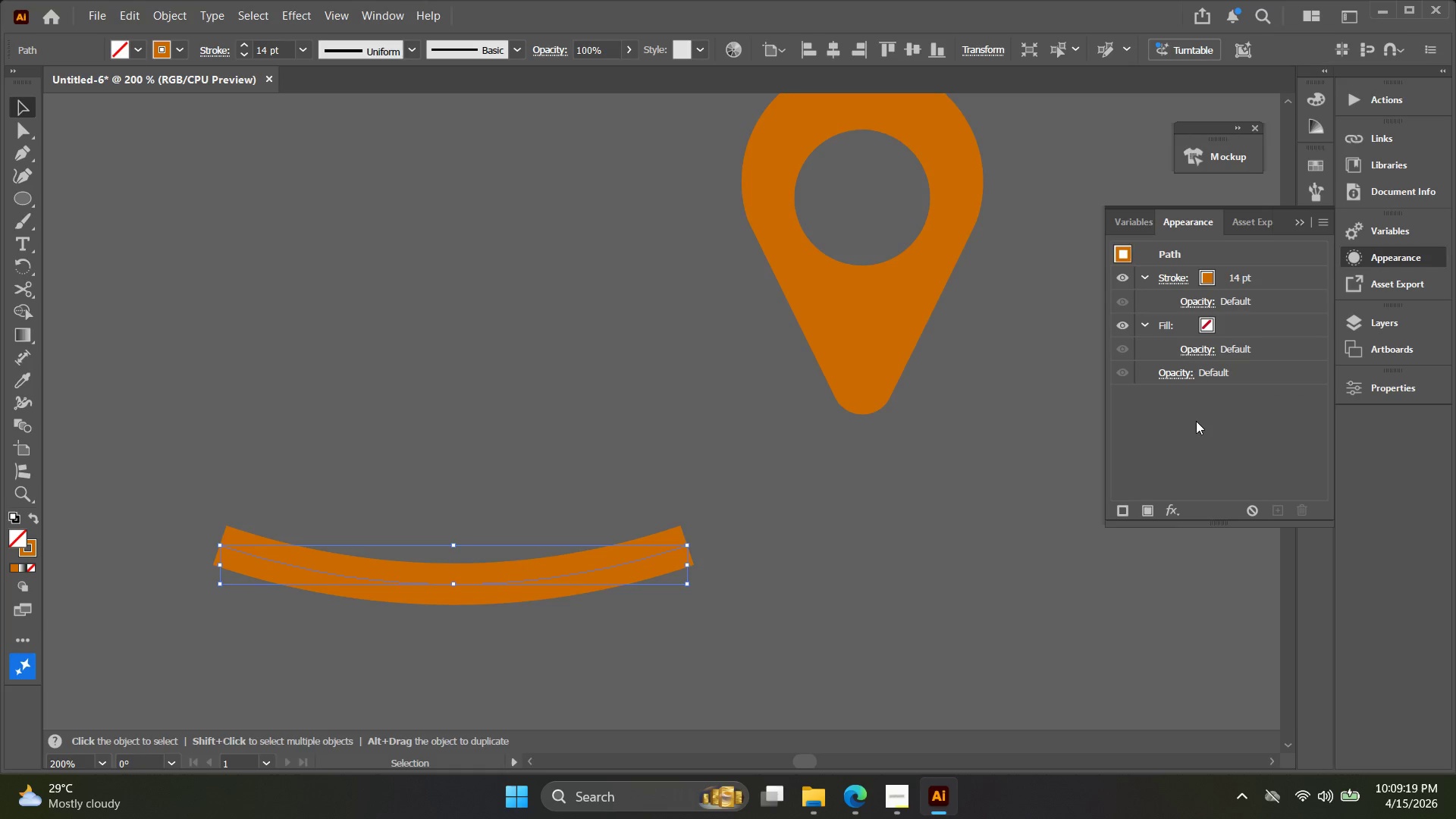 
left_click([1367, 391])
 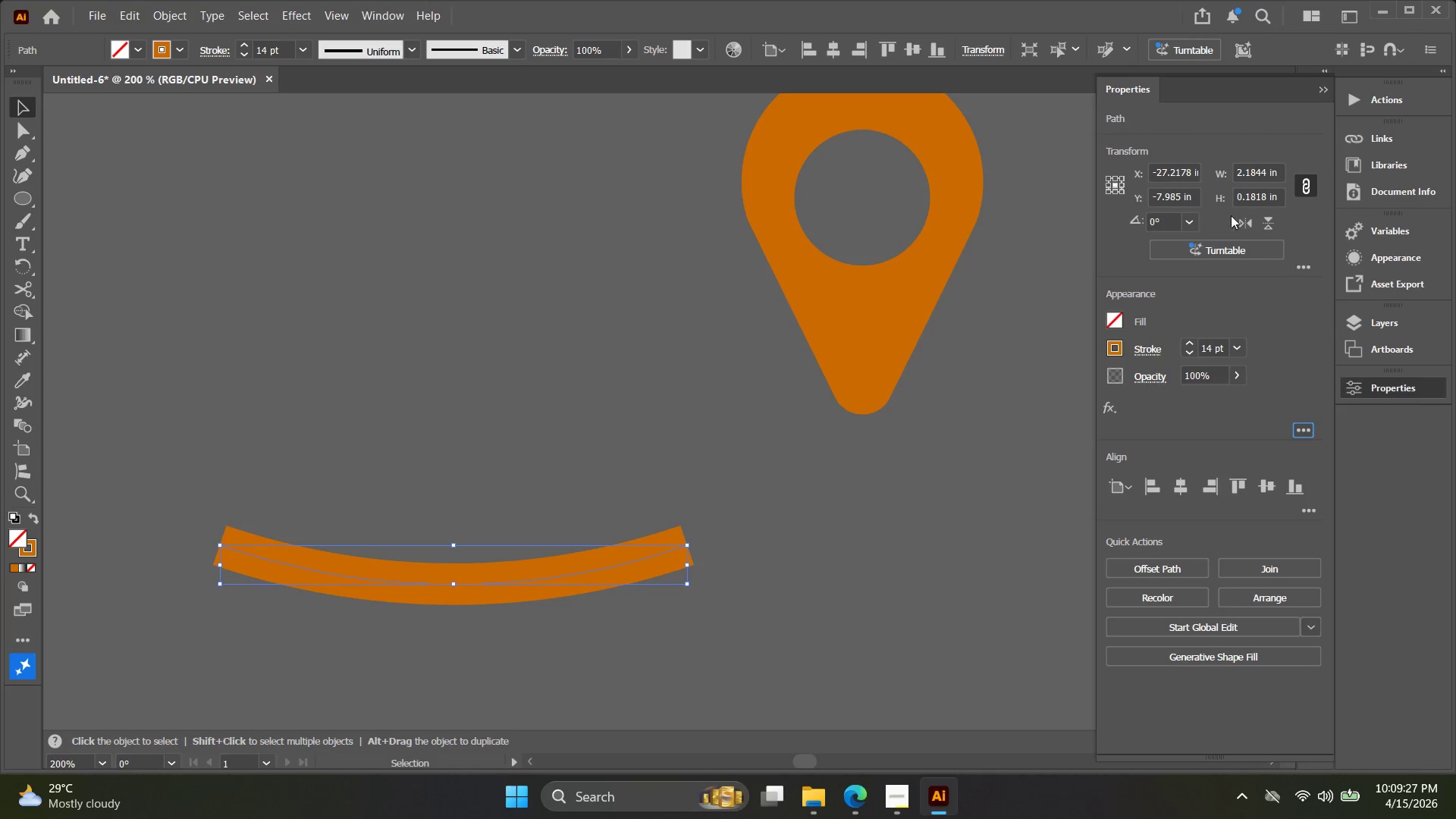 
double_click([1326, 99])
 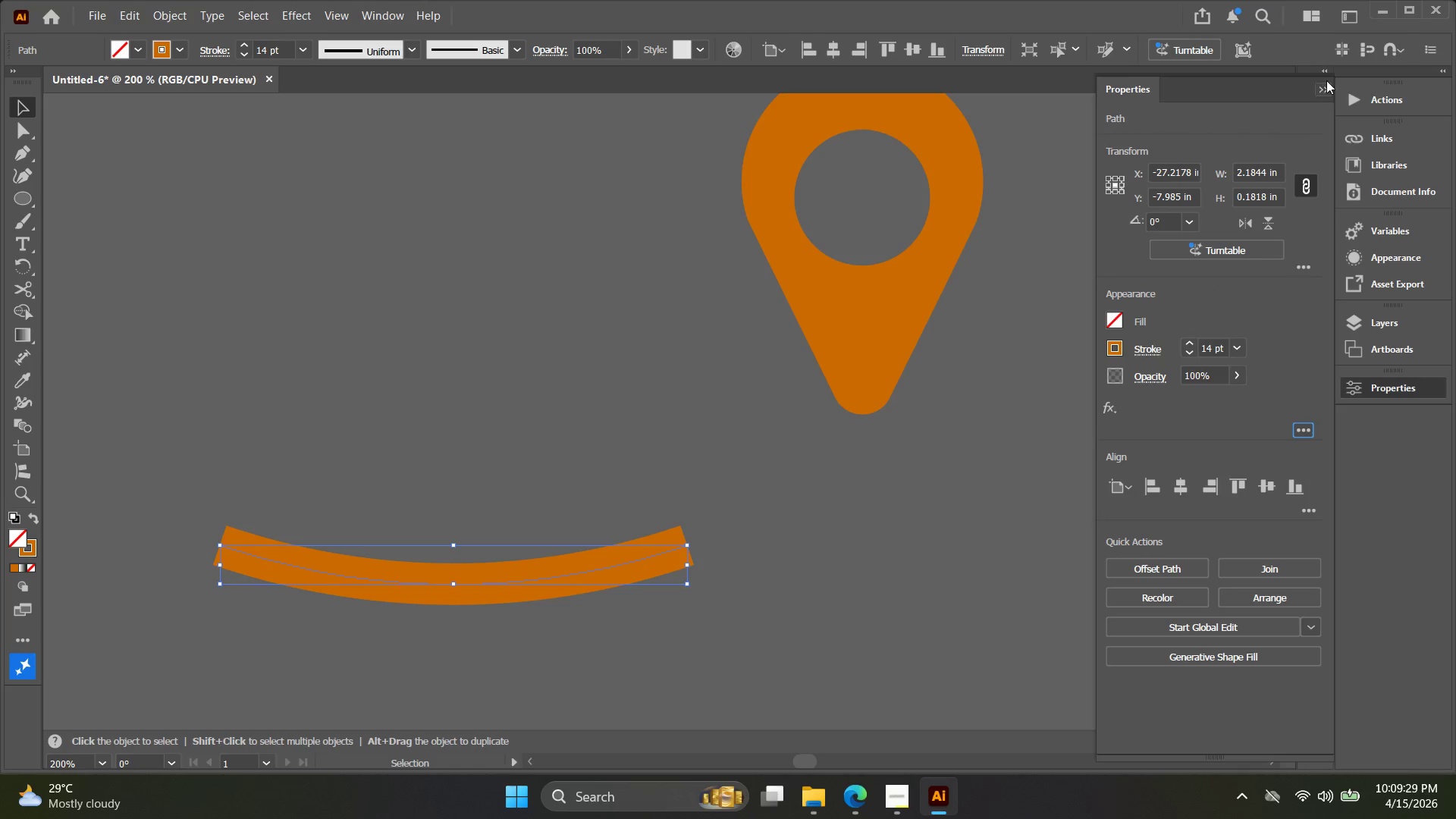 
triple_click([1327, 75])
 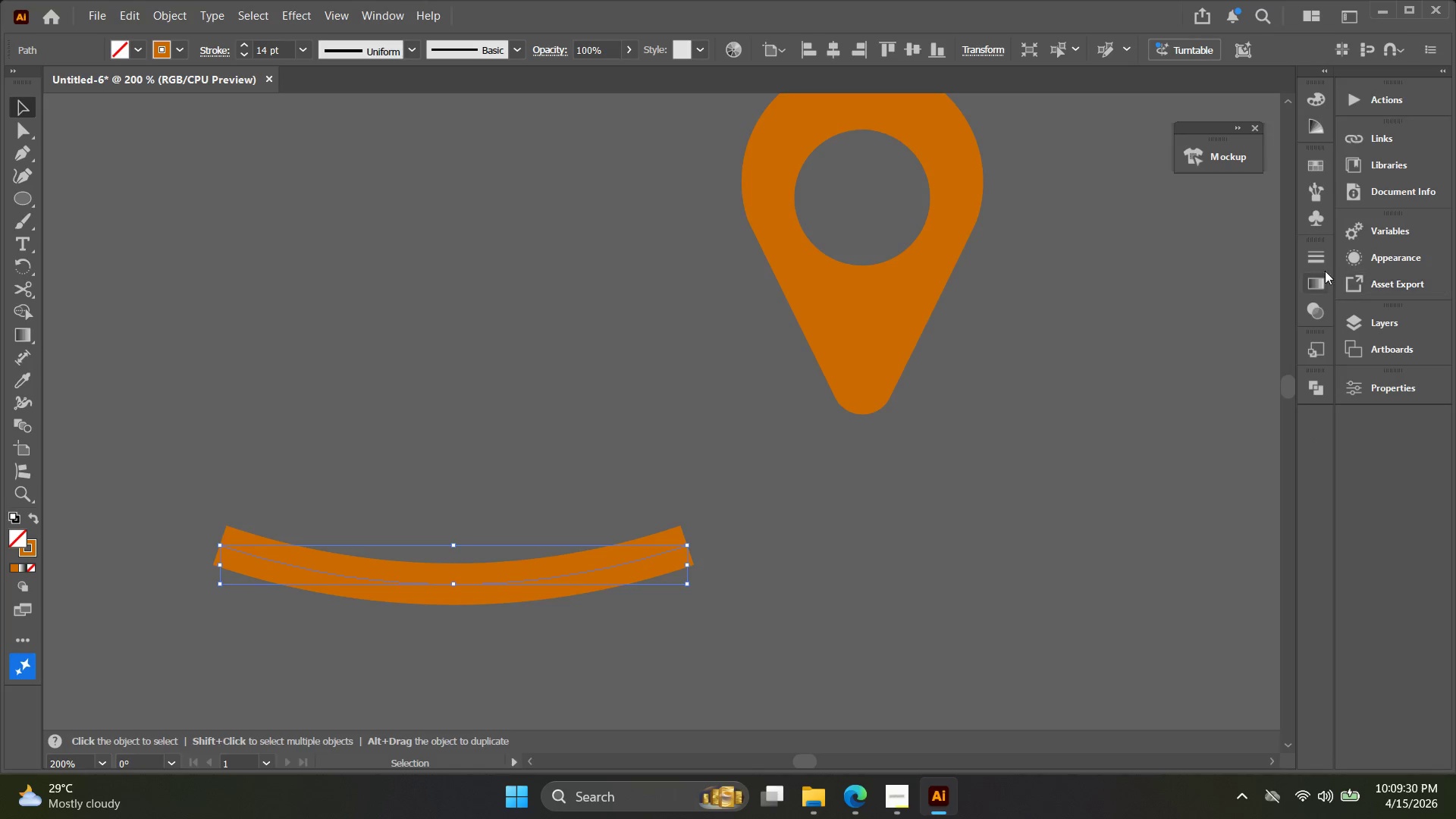 
mouse_move([1304, 254])
 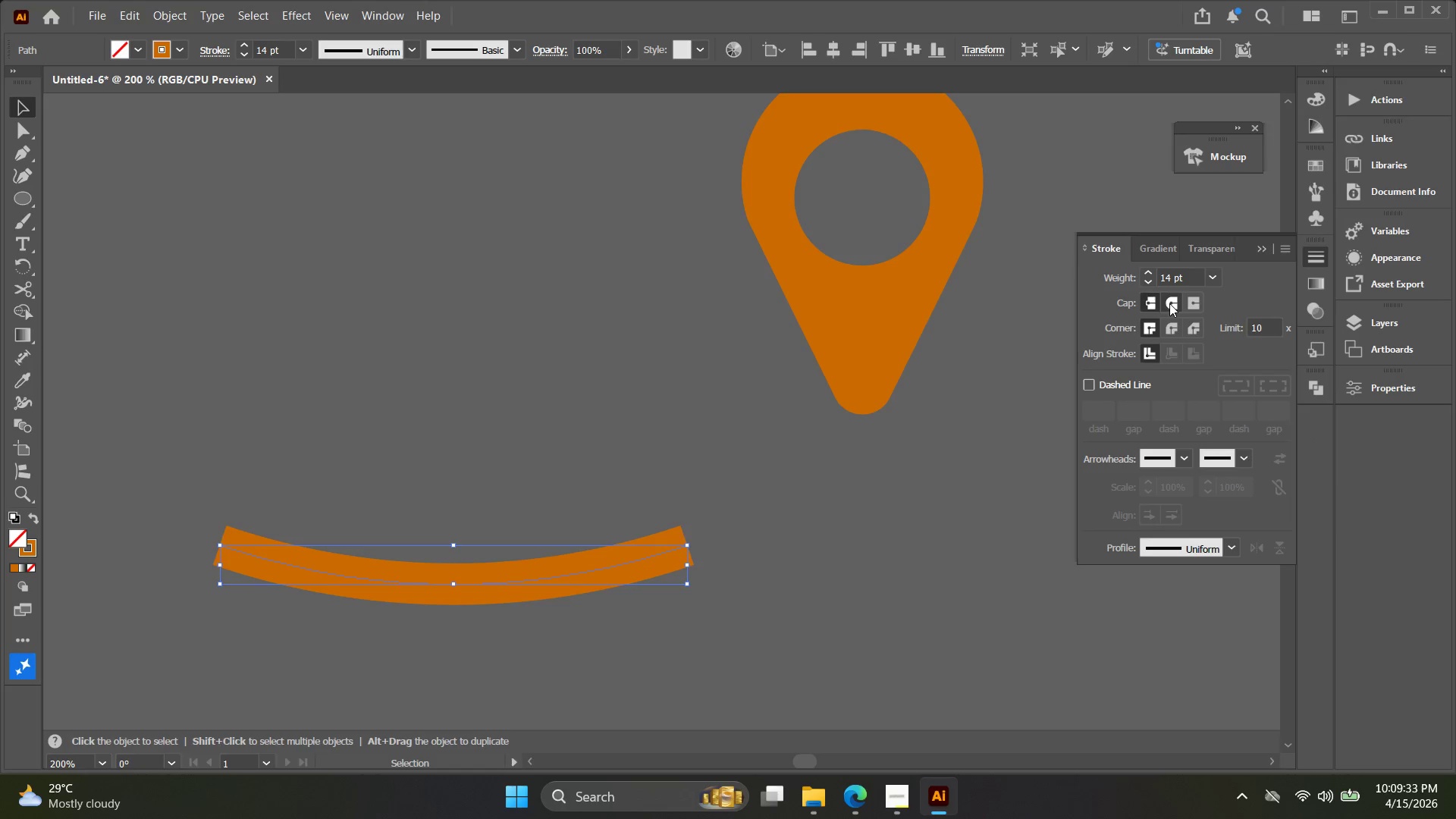 
double_click([1175, 331])
 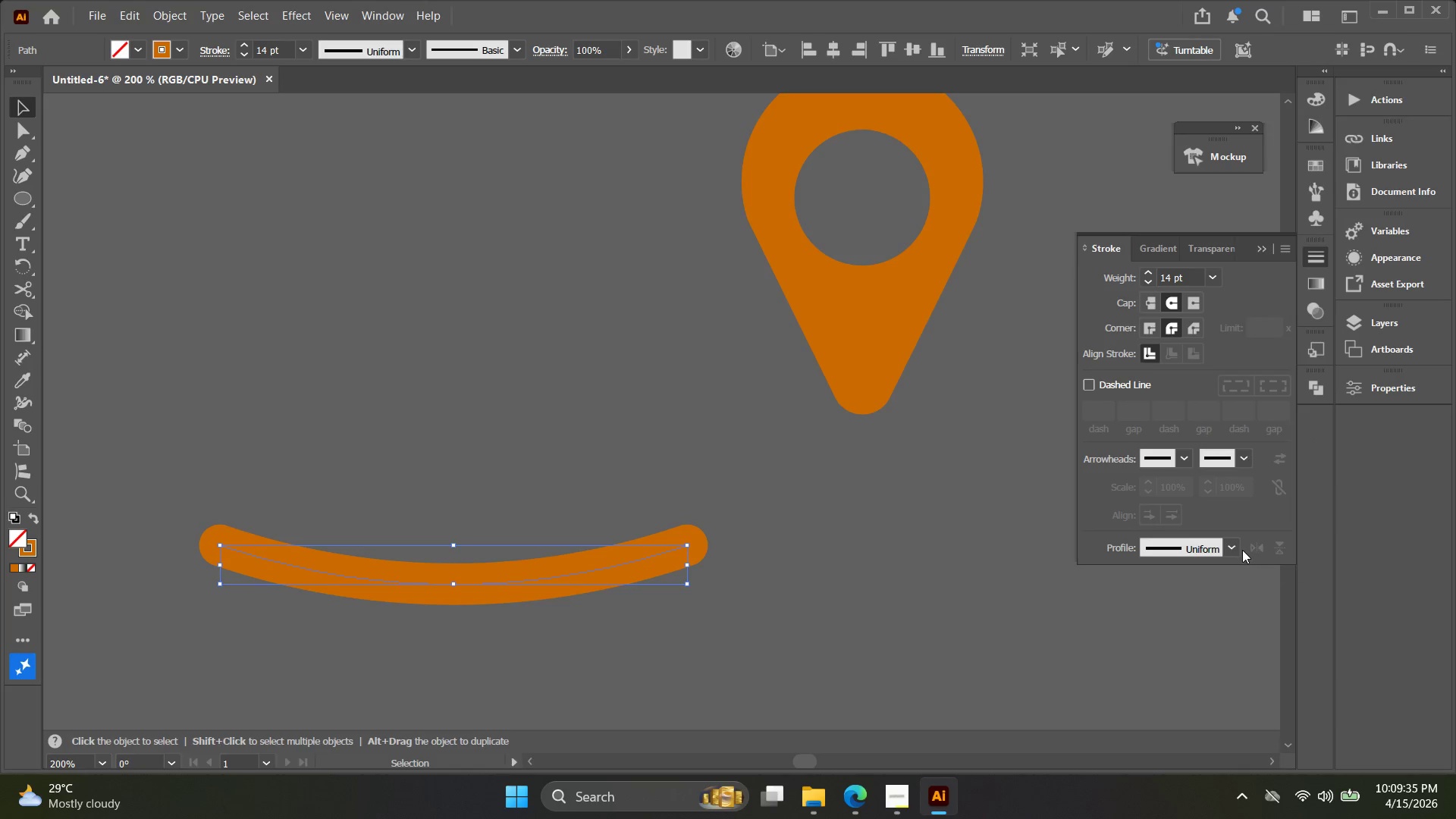 
left_click([1238, 548])
 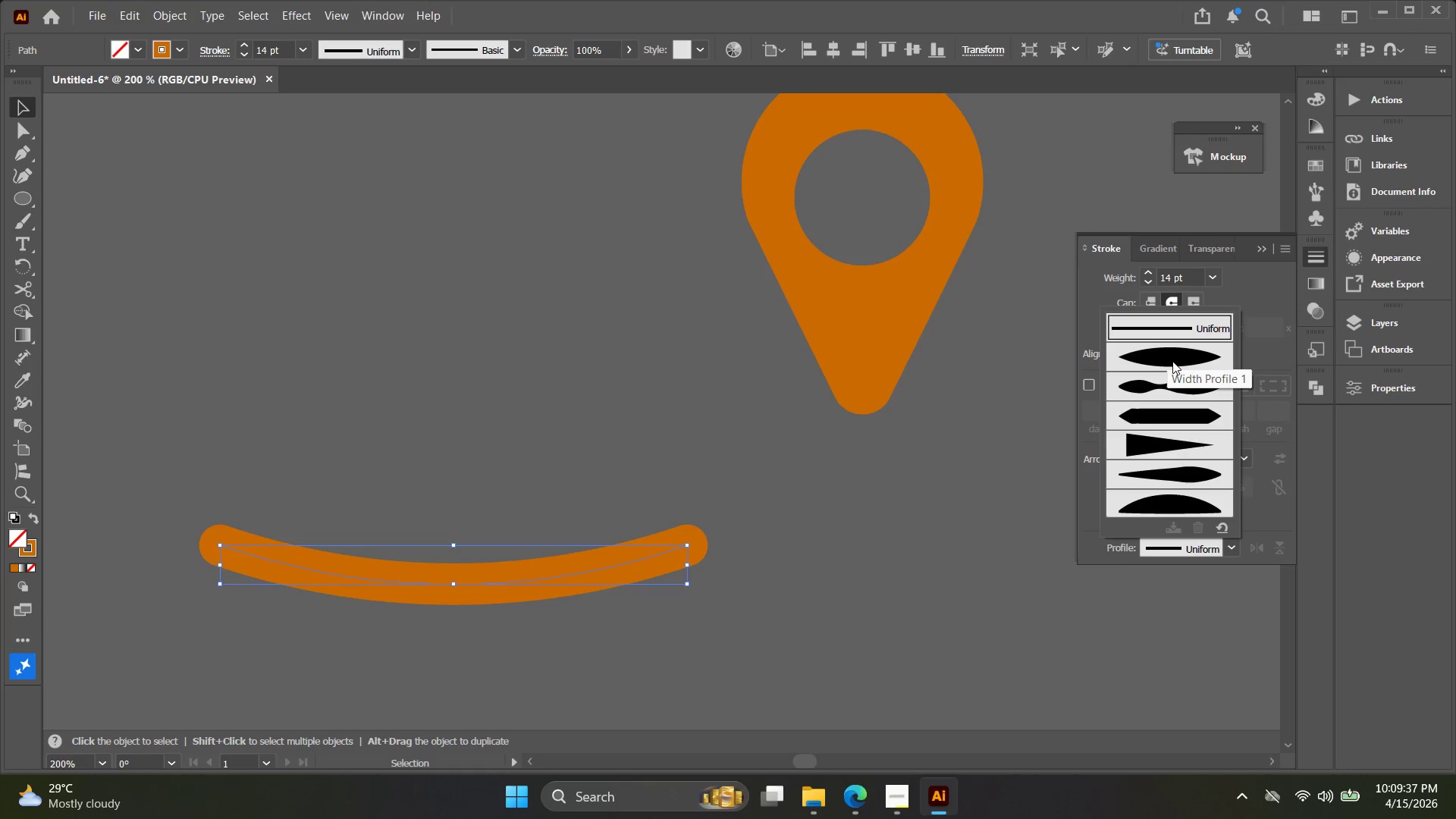 
left_click([1175, 350])
 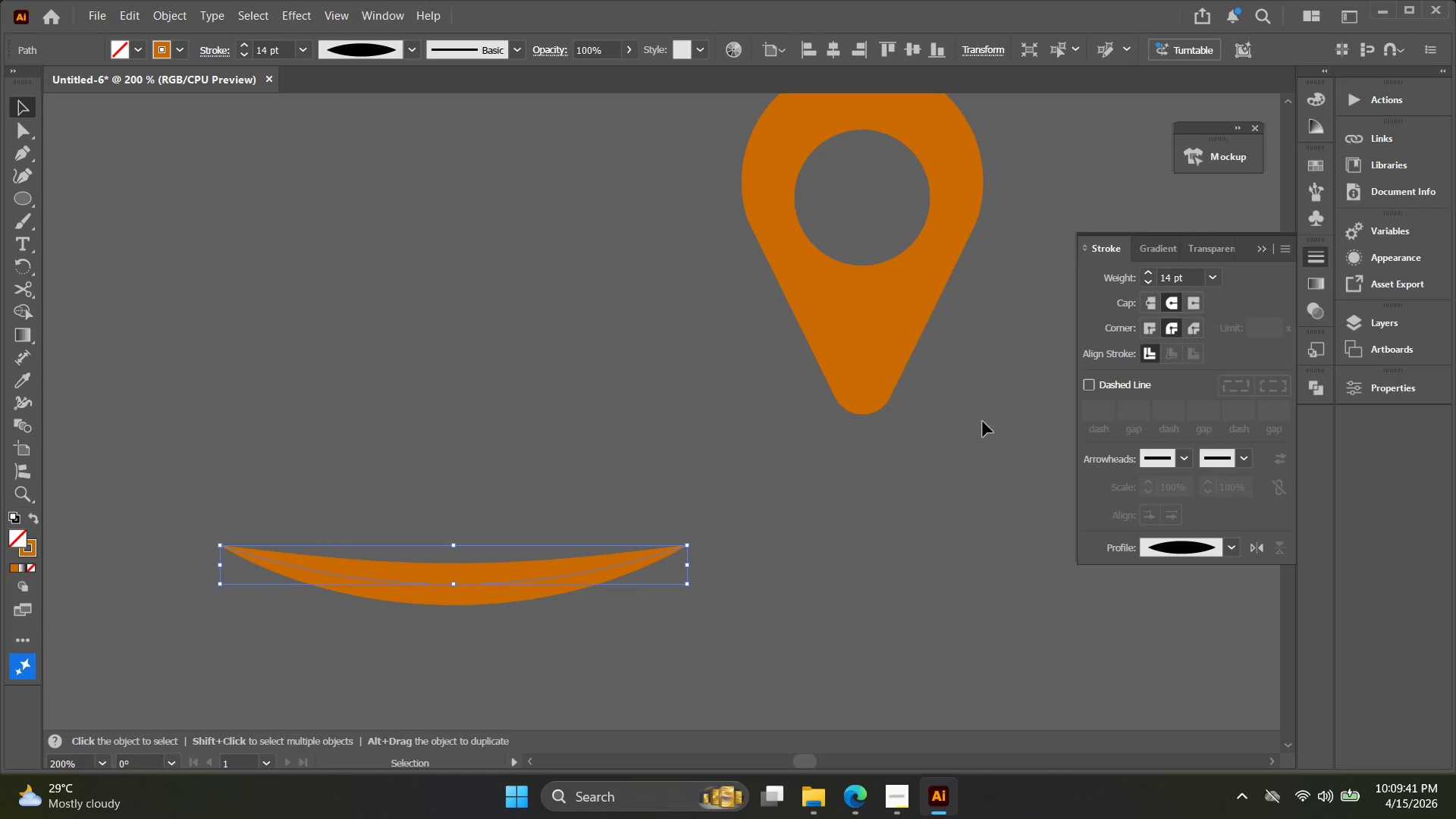 
wait(5.77)
 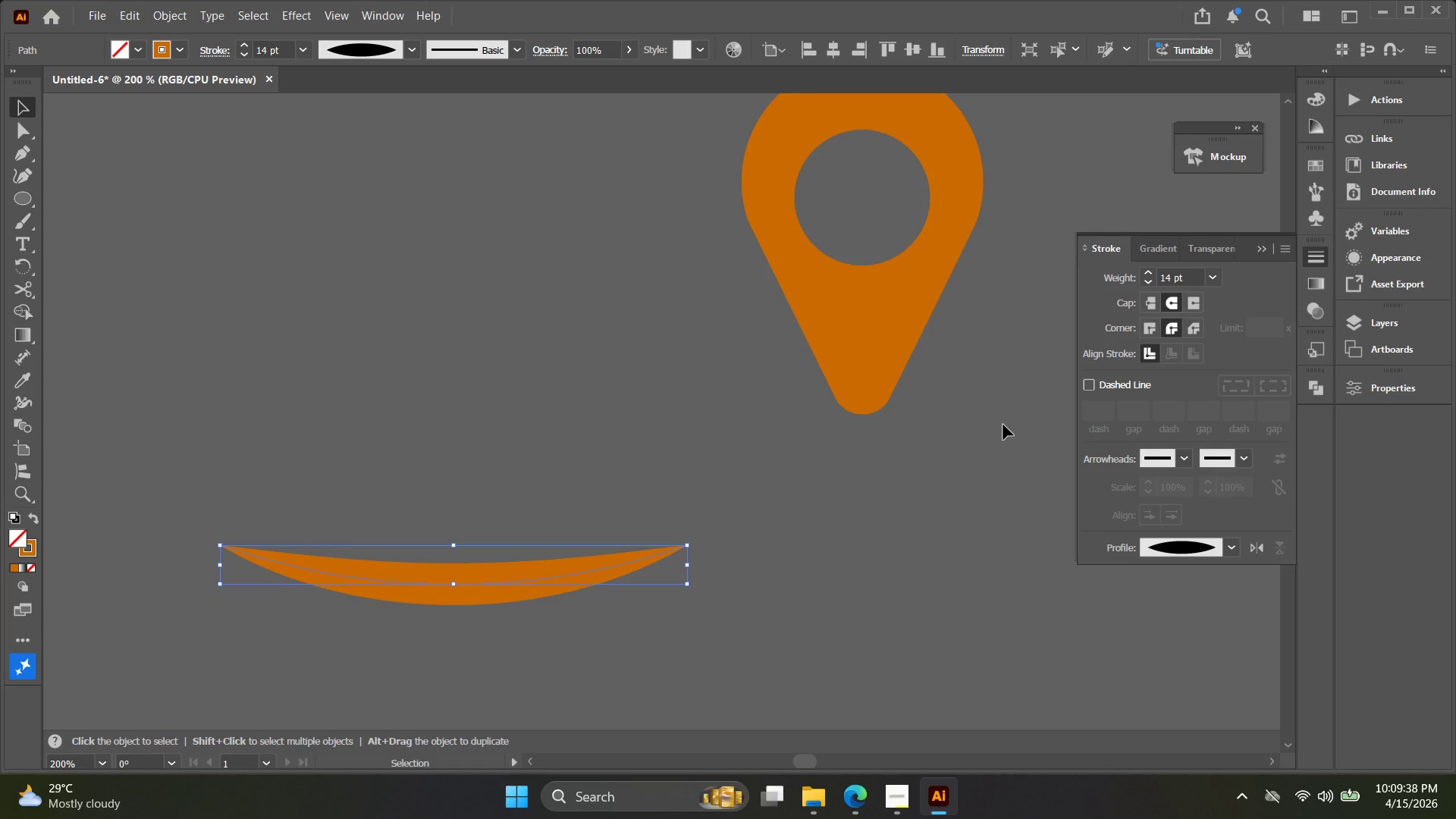 
hold_key(key=AltLeft, duration=2.0)
left_click_drag(start_coordinate=[519, 580], to_coordinate=[560, 657])
 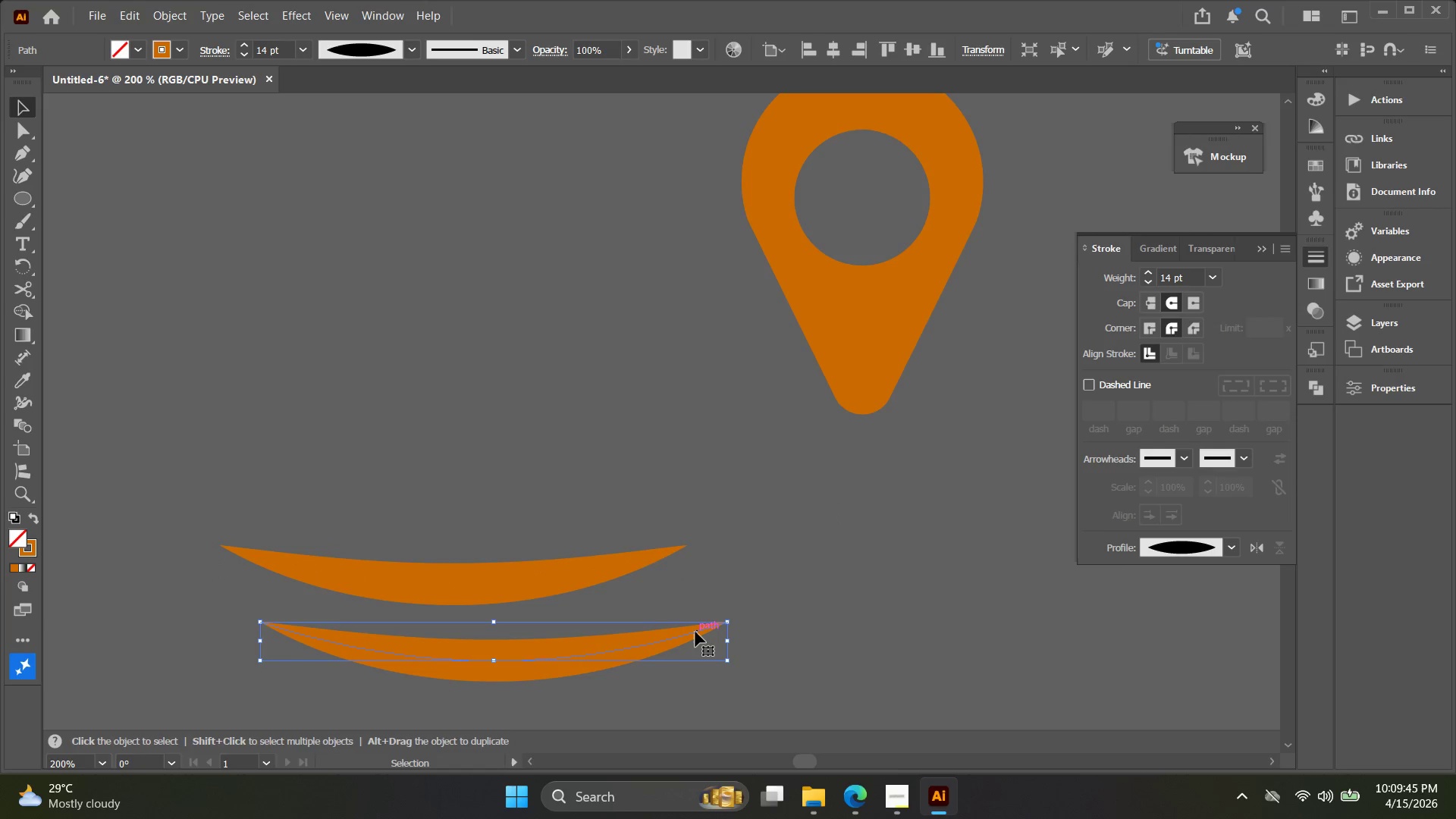 
left_click_drag(start_coordinate=[695, 632], to_coordinate=[697, 613])
 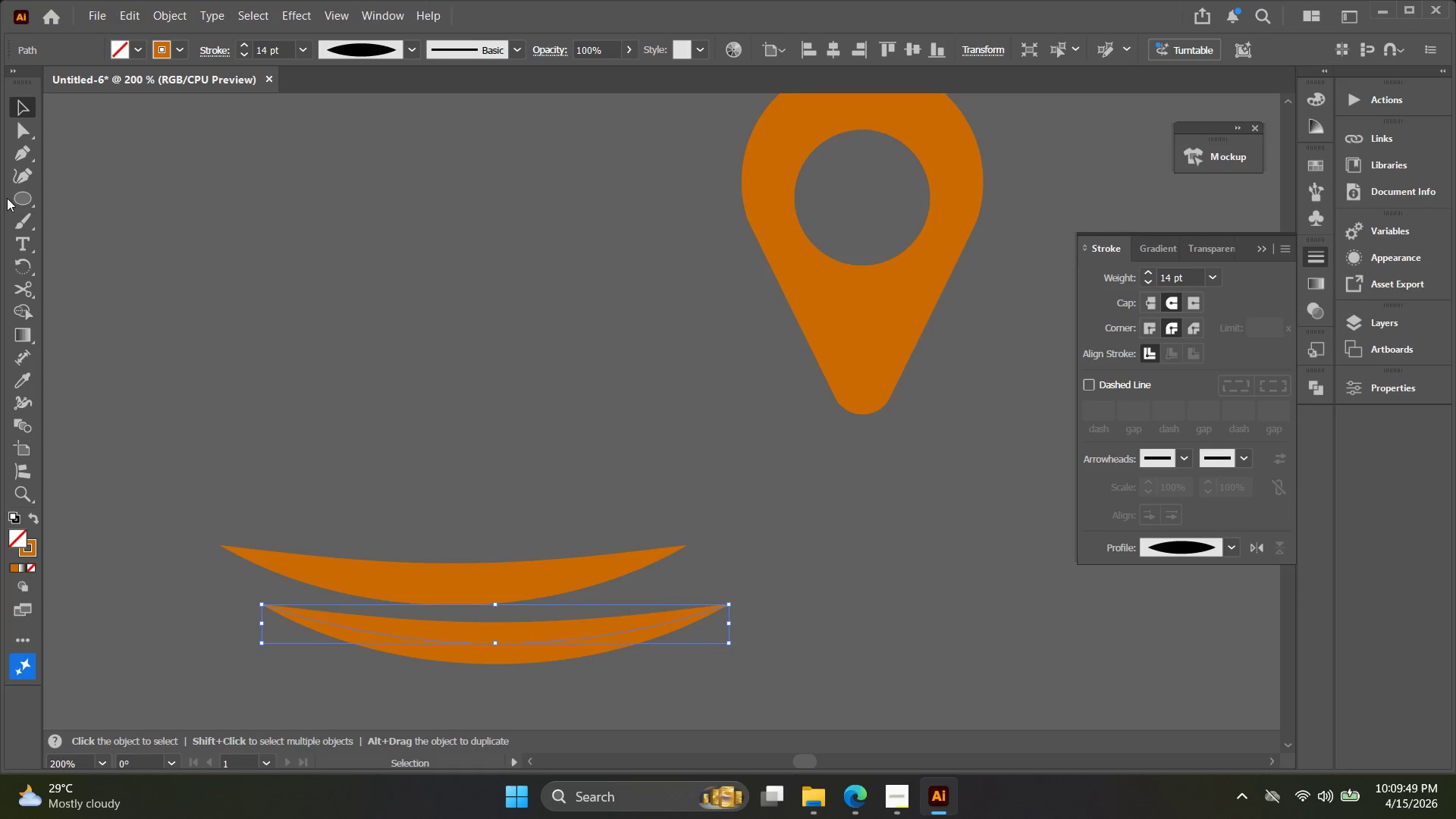 
left_click([14, 174])
 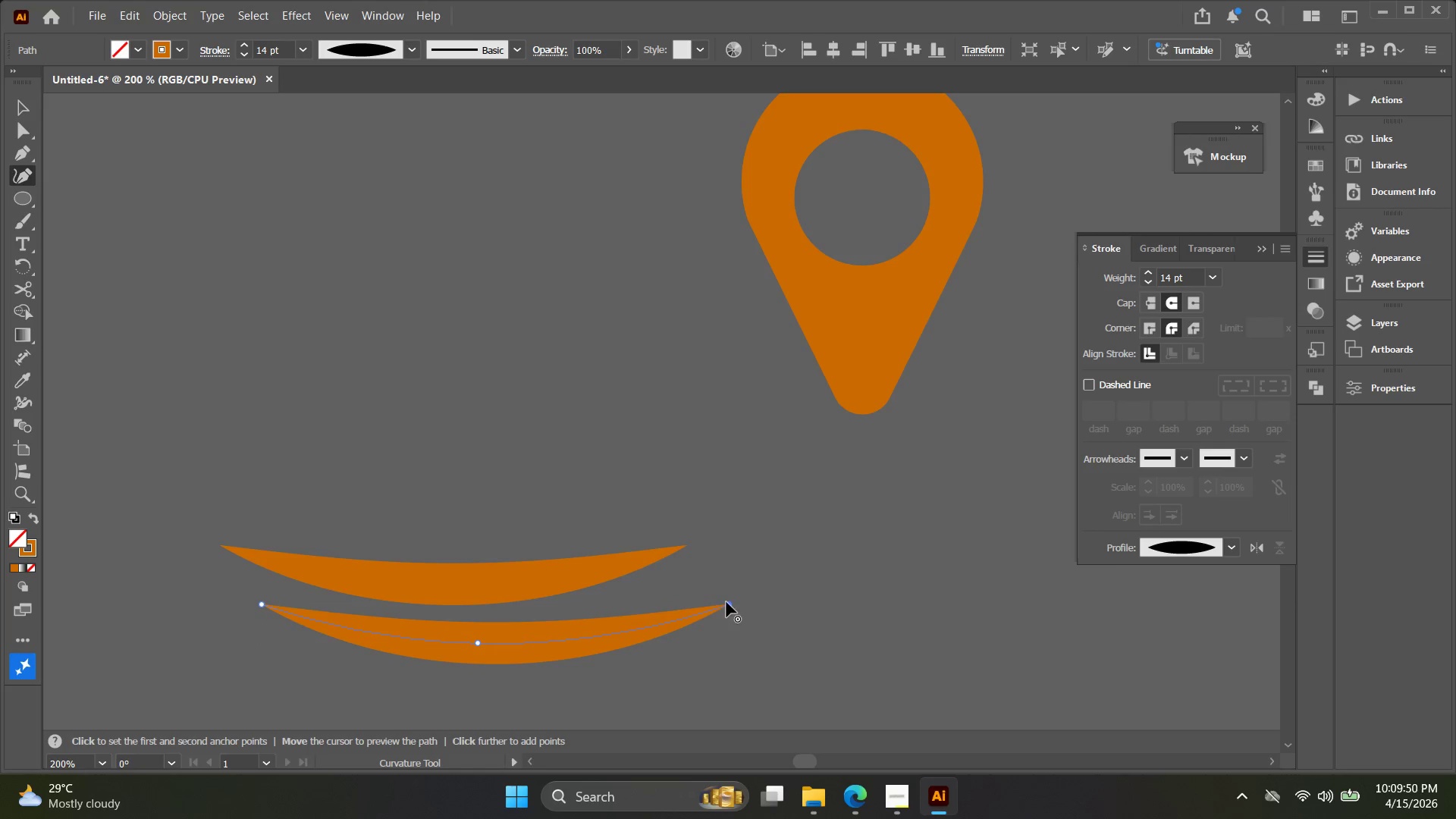 
left_click_drag(start_coordinate=[730, 603], to_coordinate=[715, 560])
 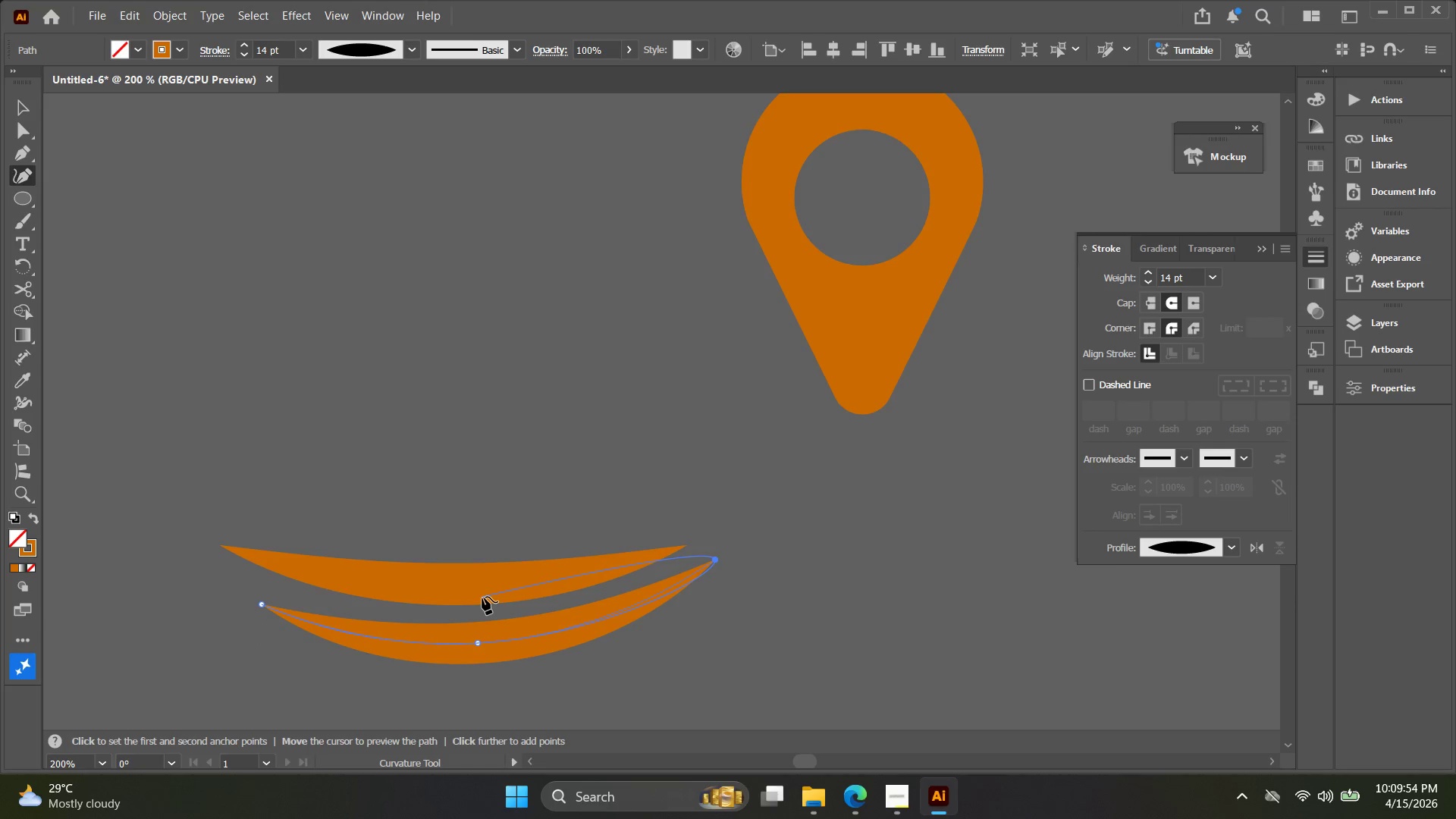 
key(V)
 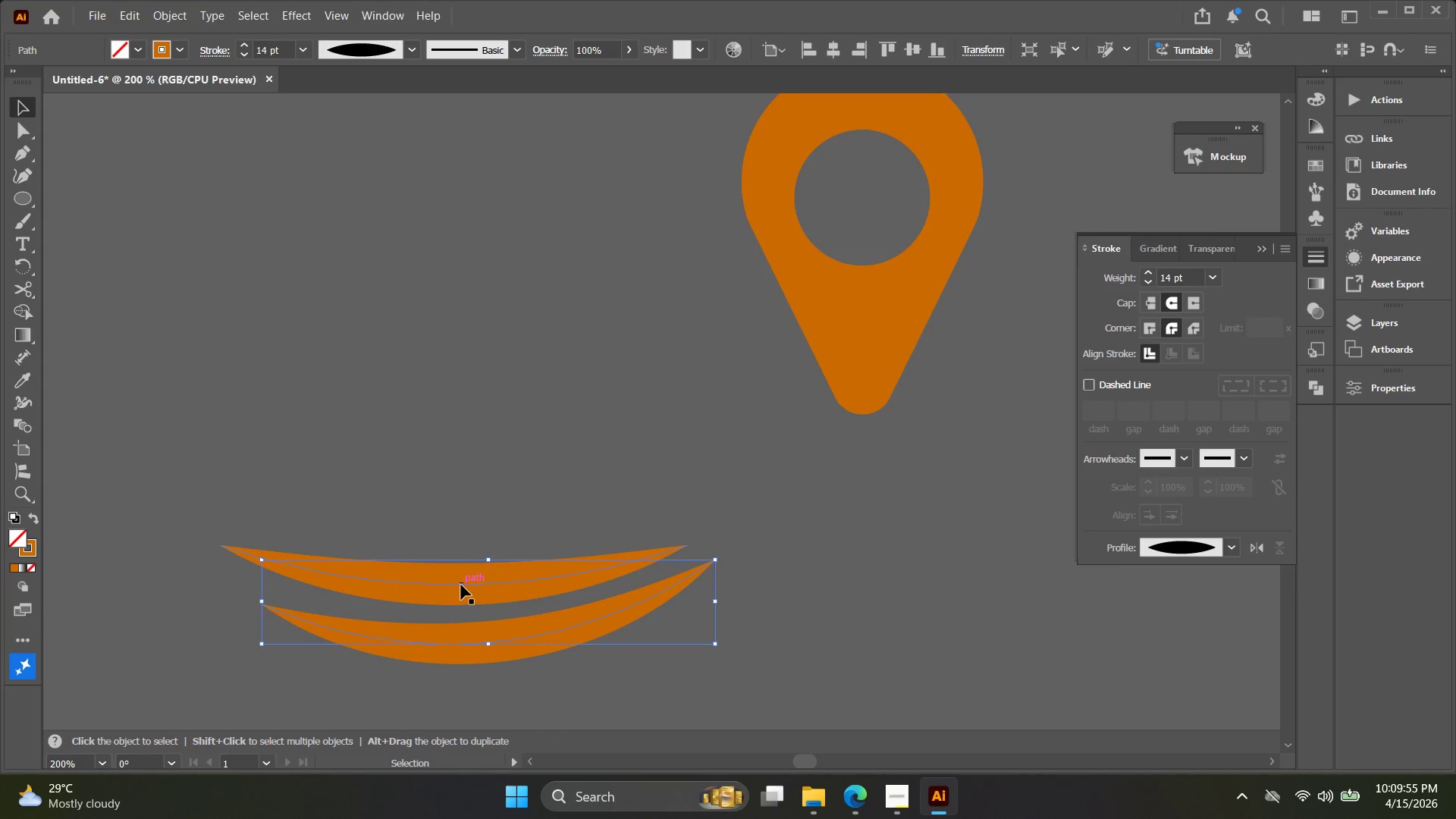 
left_click([461, 585])
 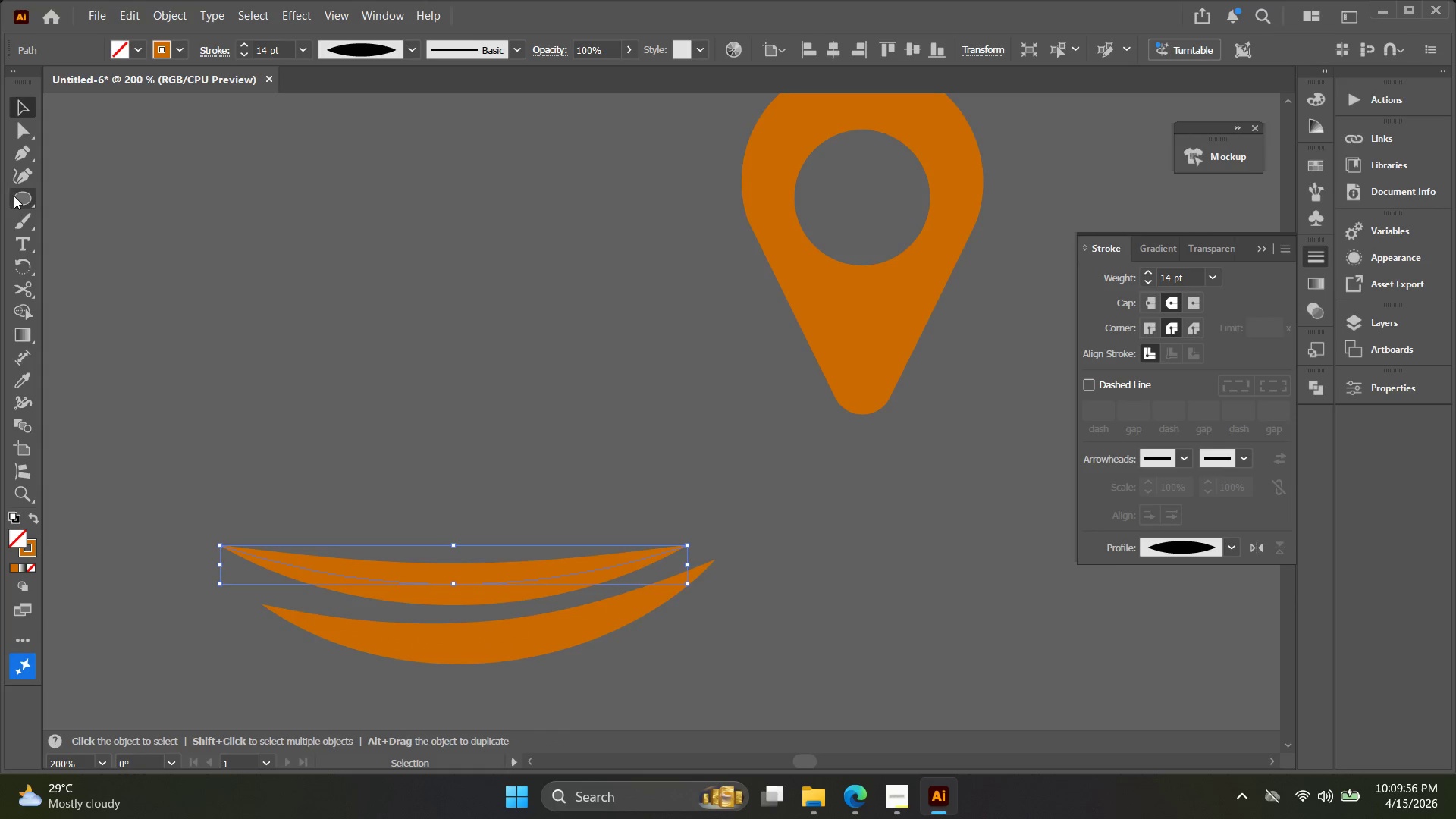 
left_click([19, 175])
 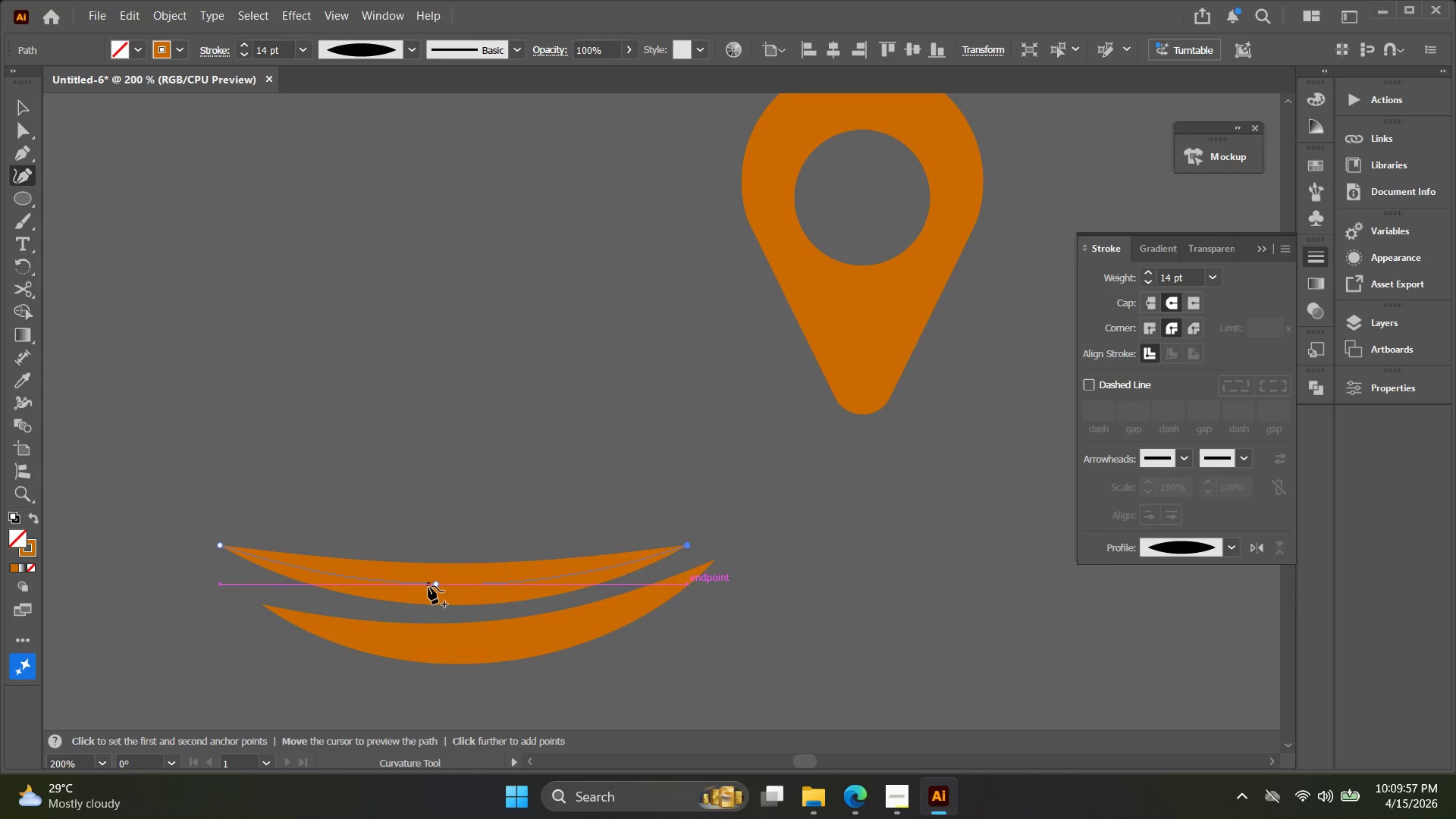 
left_click_drag(start_coordinate=[434, 583], to_coordinate=[448, 593])
 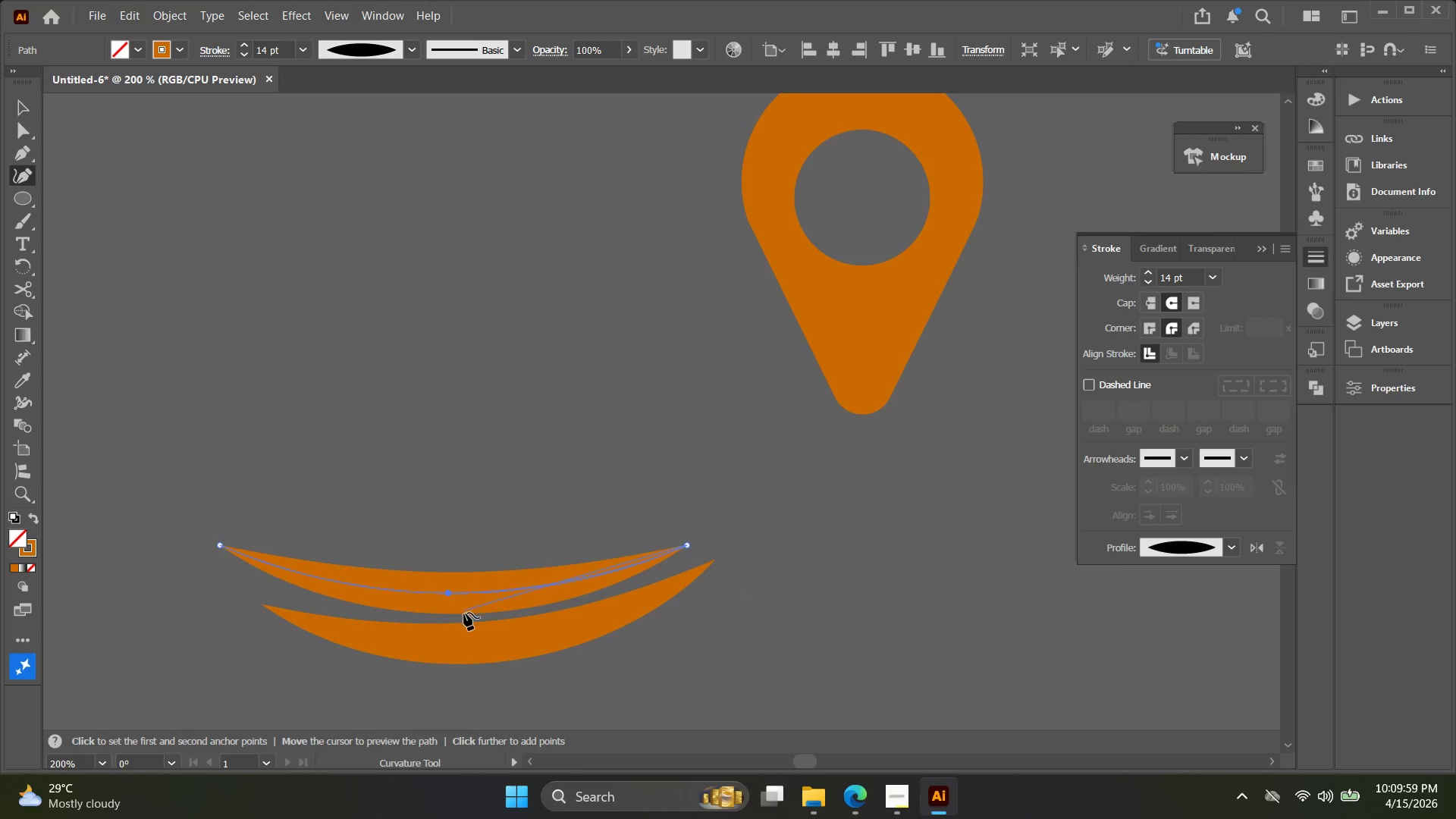 
key(V)
 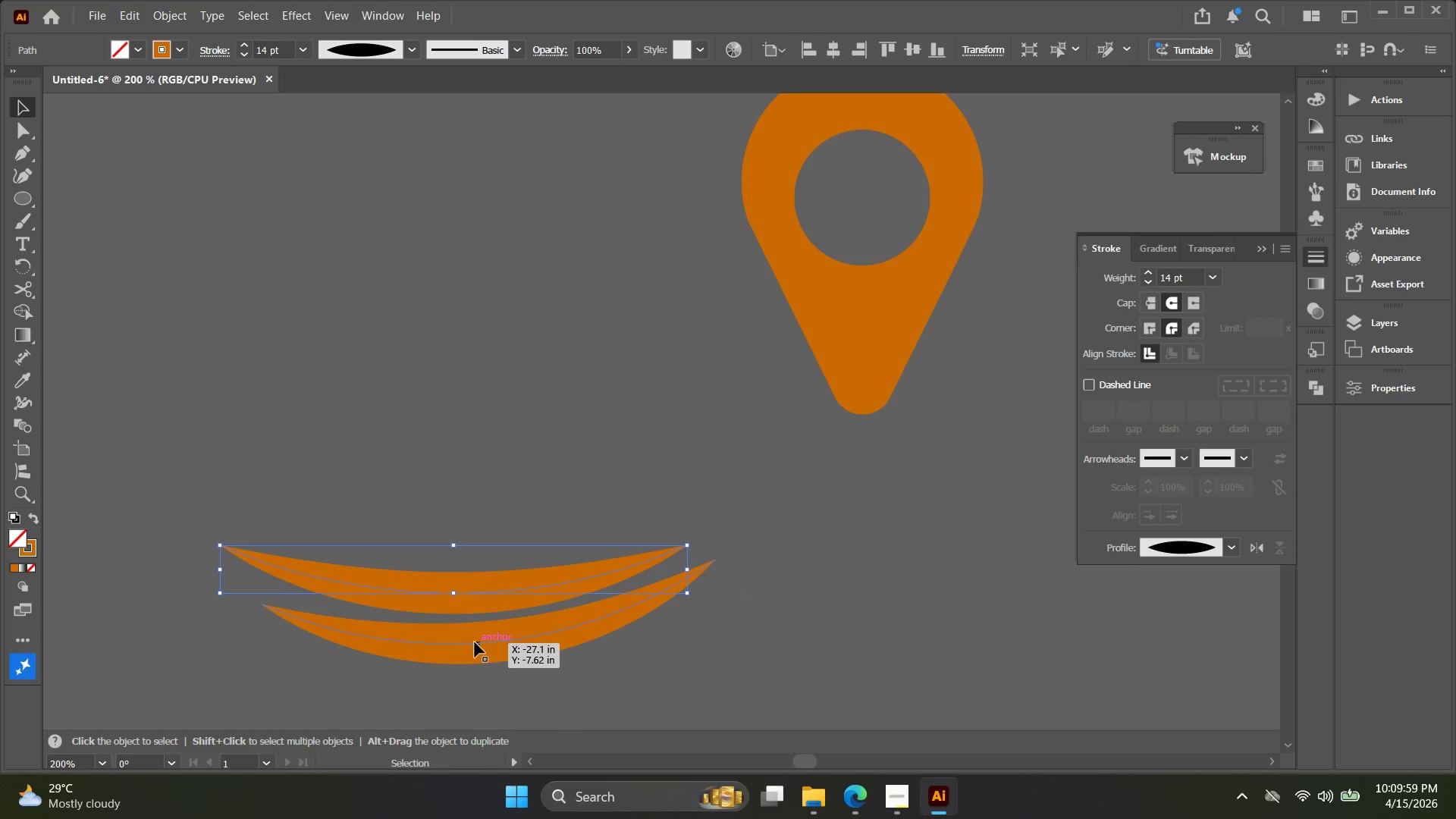 
left_click([475, 642])
 